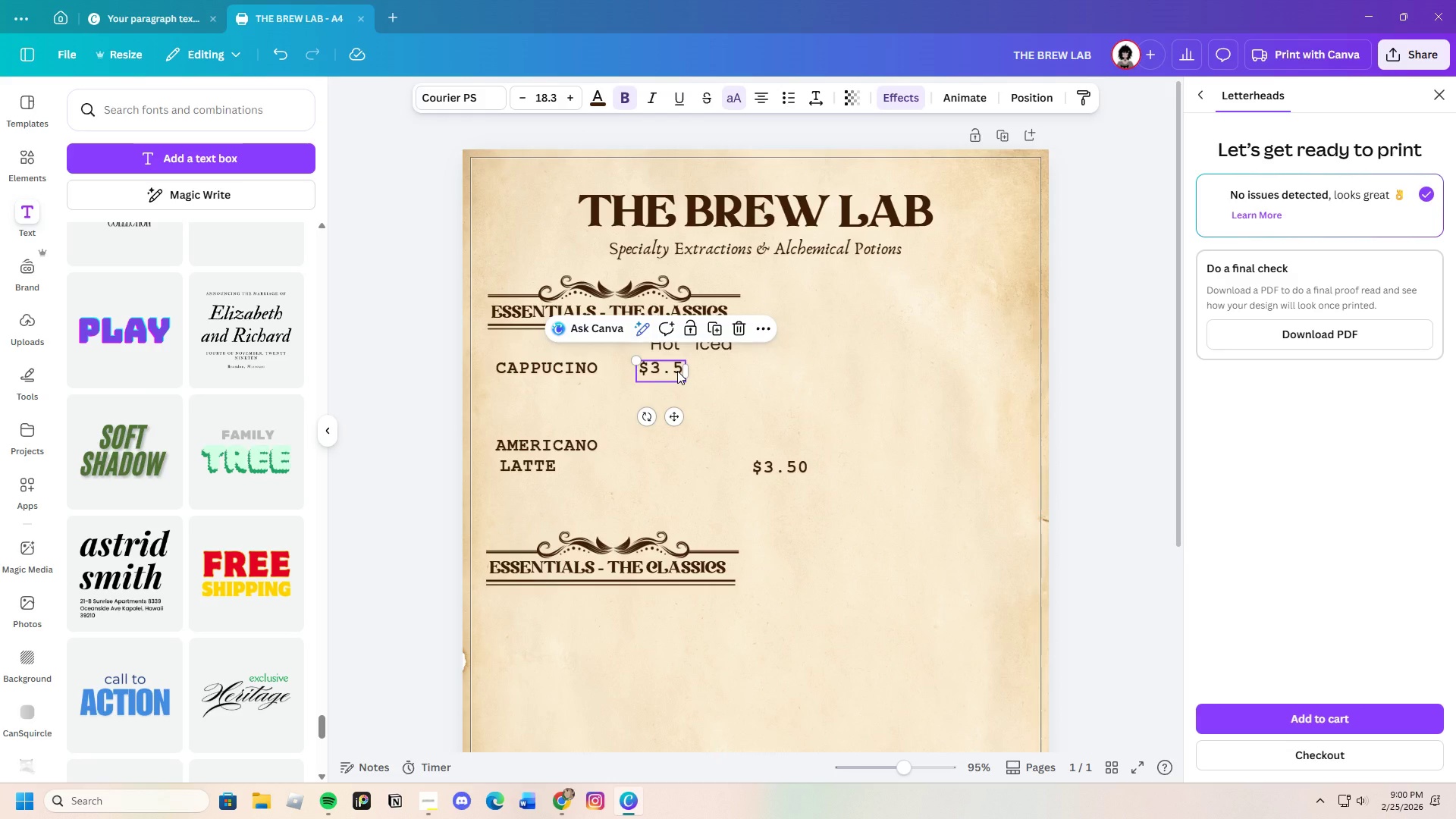 
key(Control+C)
 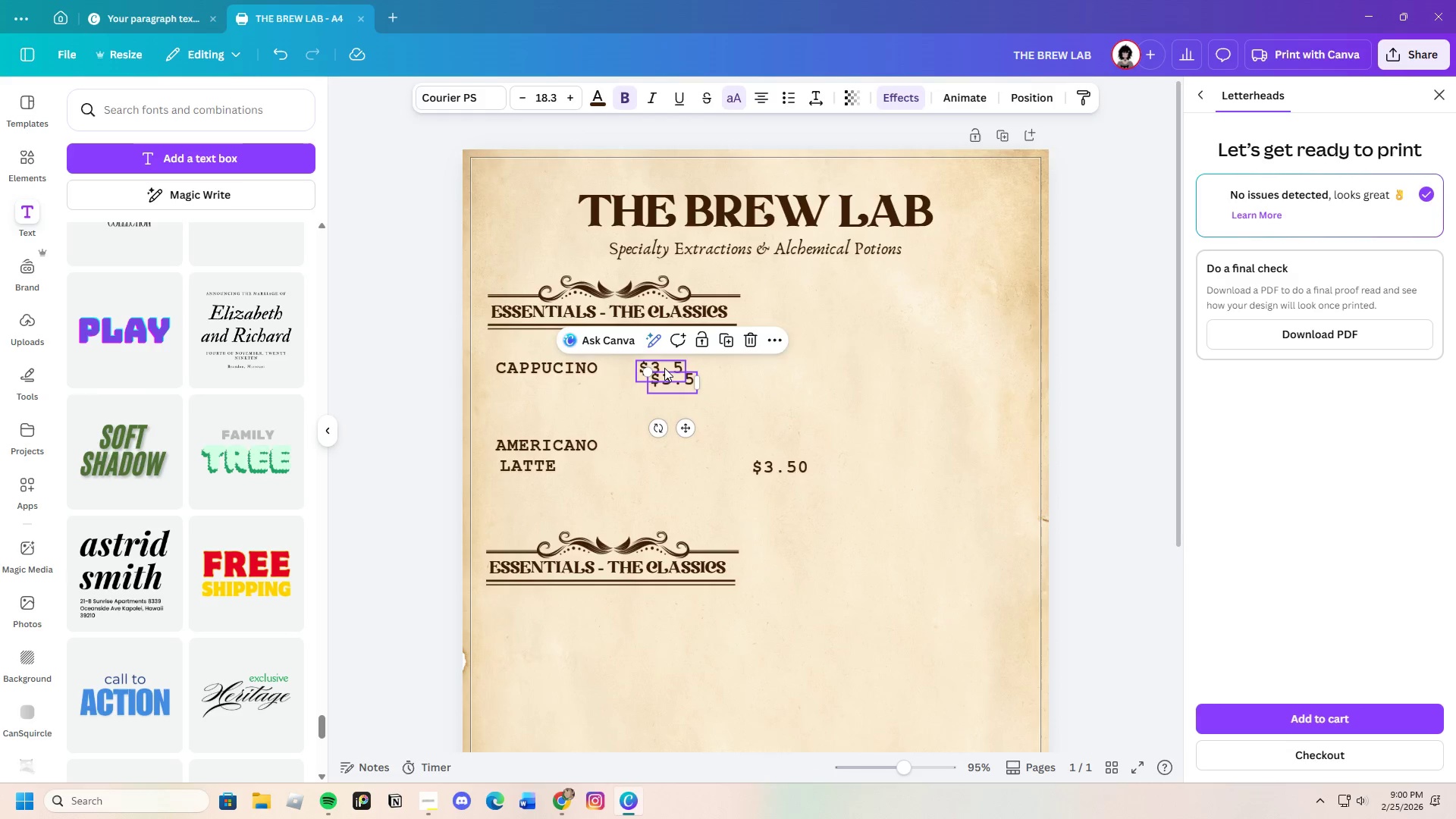 
key(Control+V)
 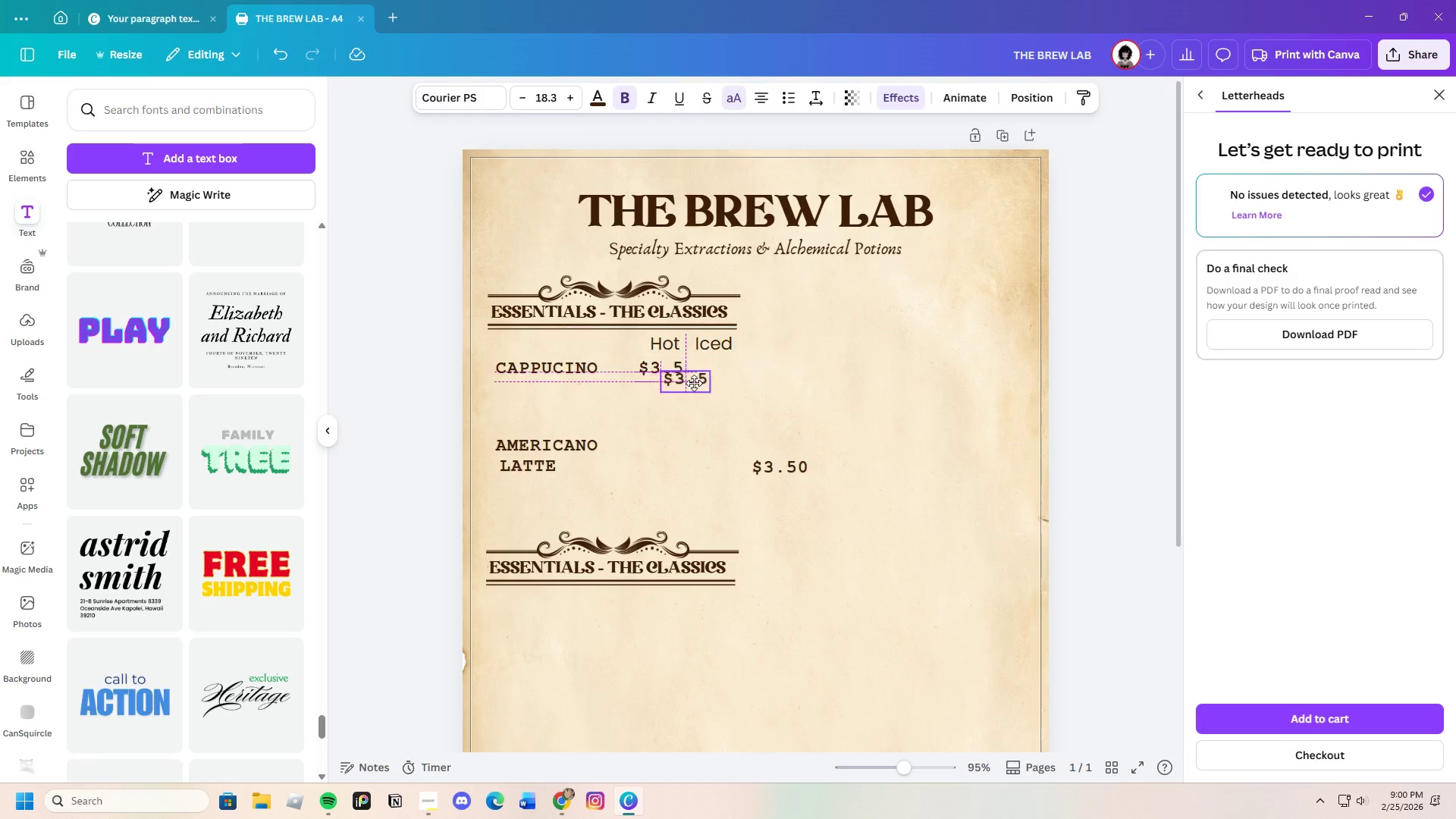 
left_click_drag(start_coordinate=[682, 380], to_coordinate=[720, 380])
 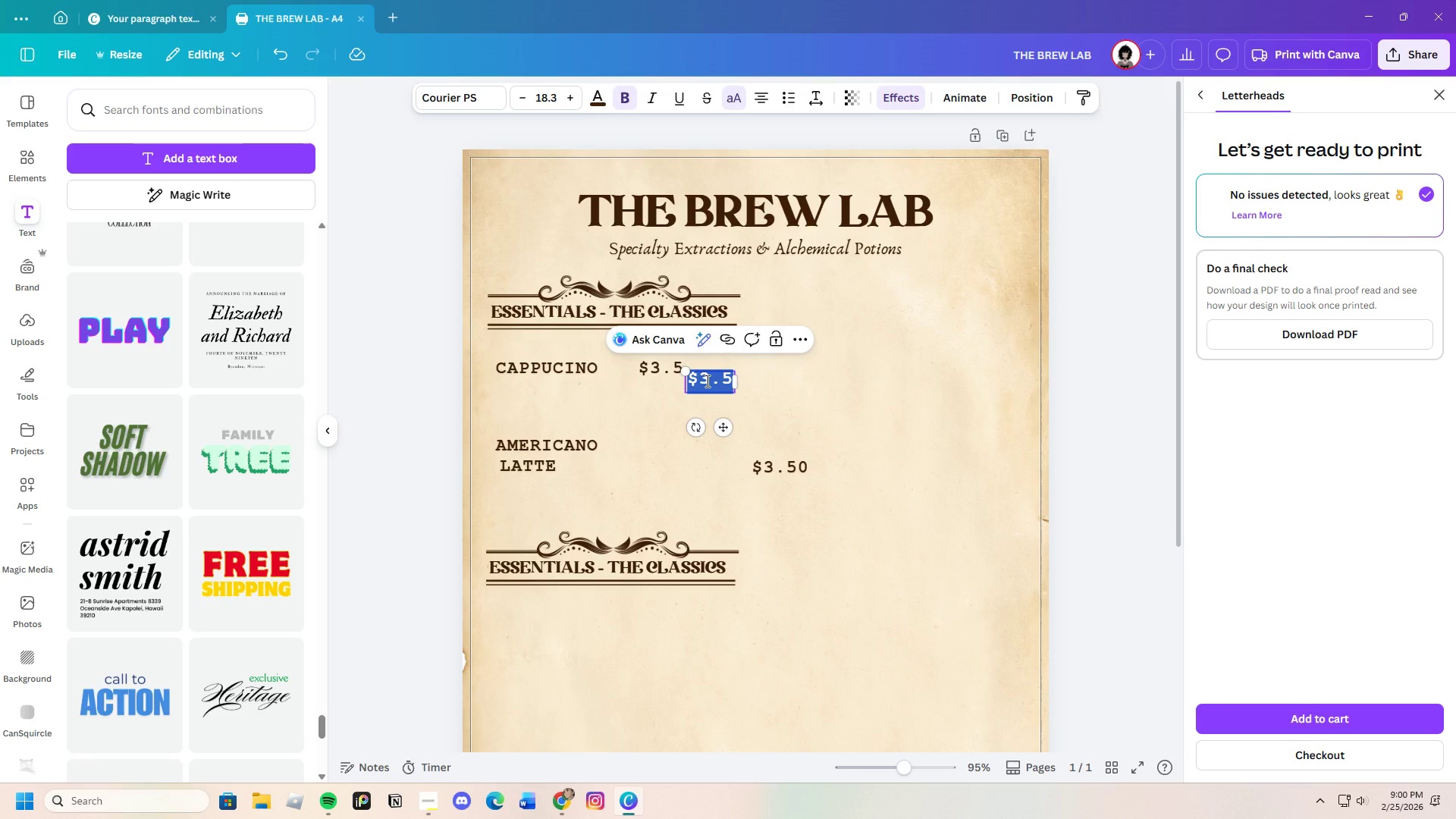 
double_click([706, 381])
 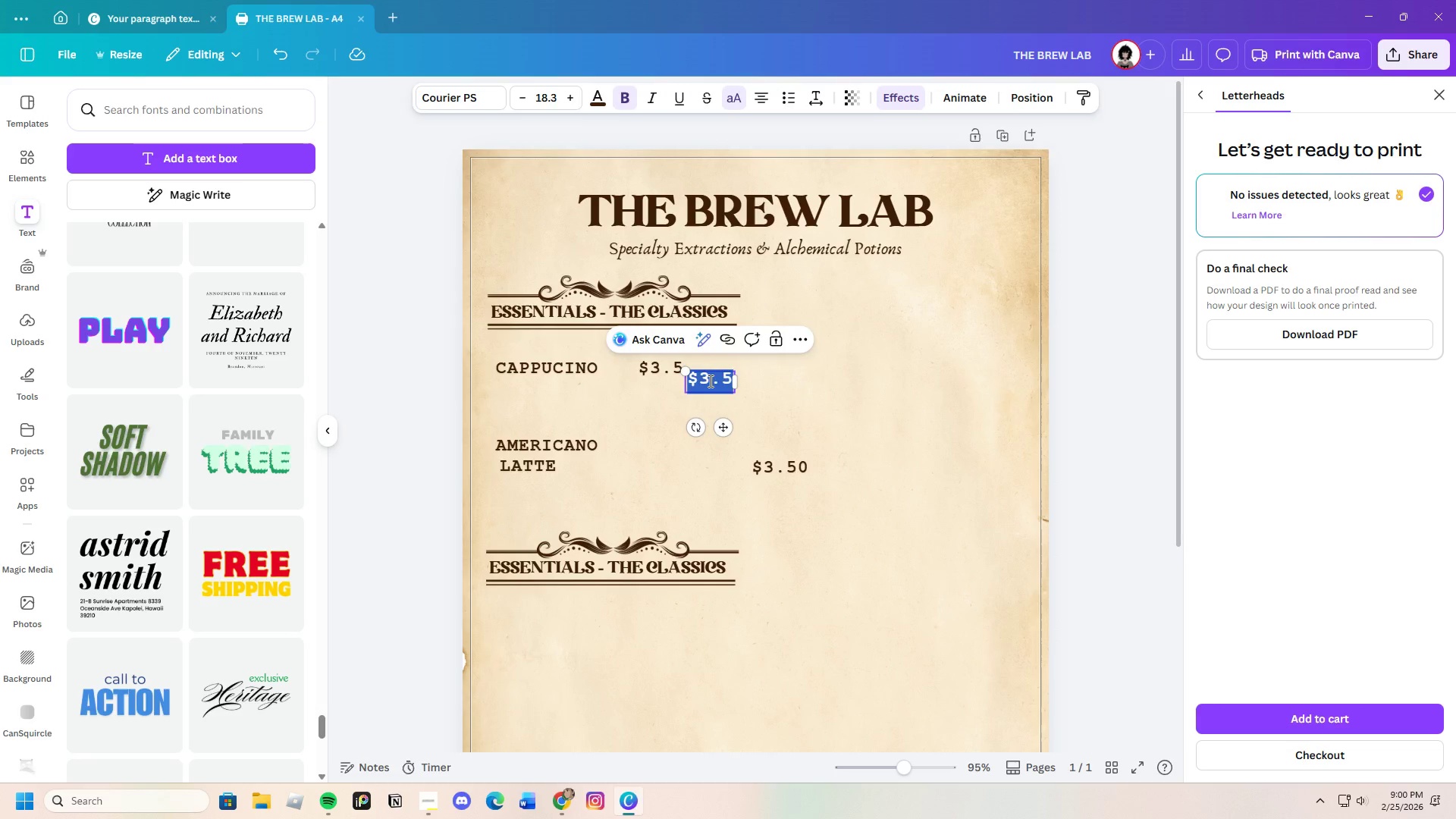 
triple_click([709, 381])
 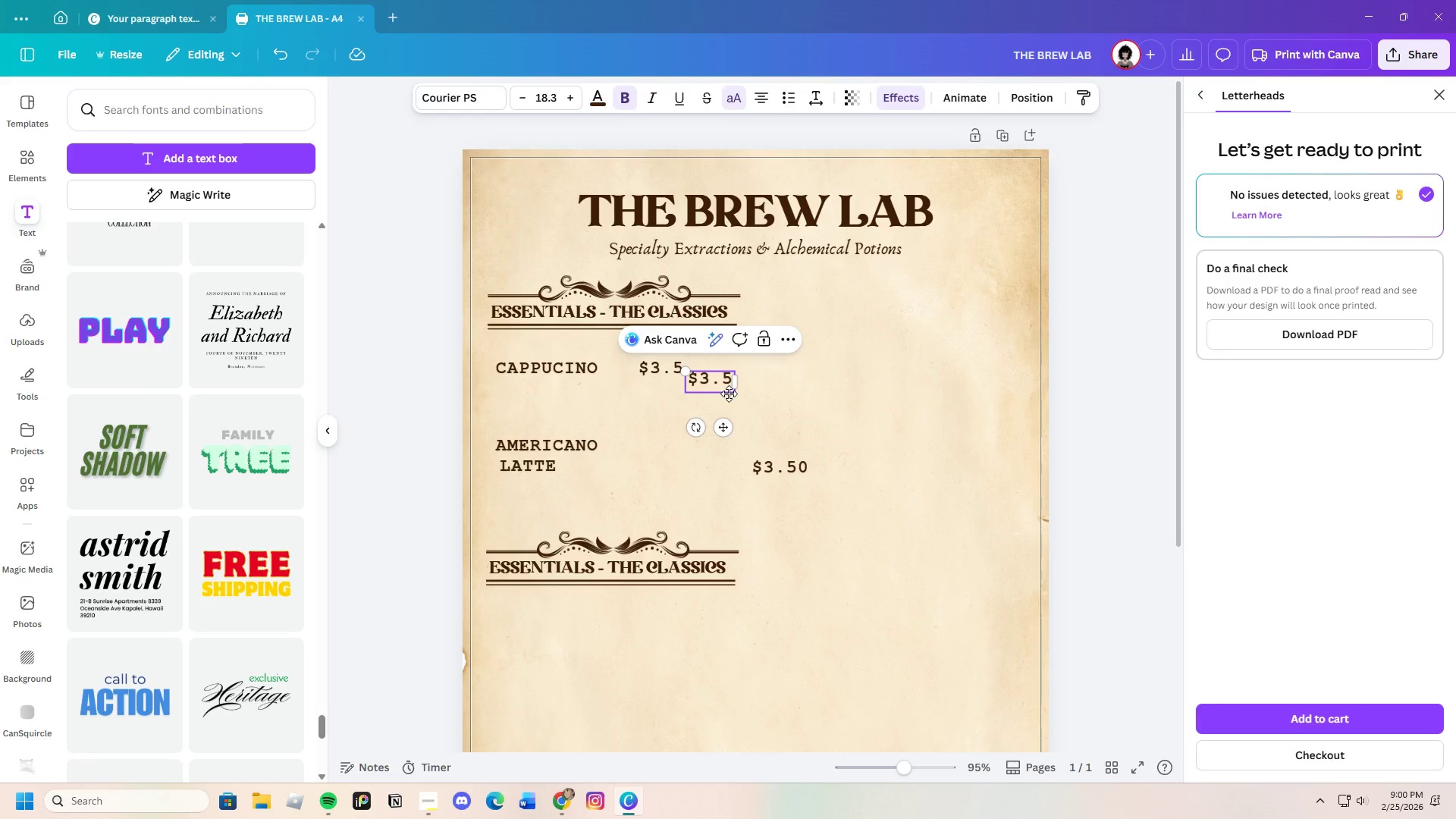 
key(Backspace)
 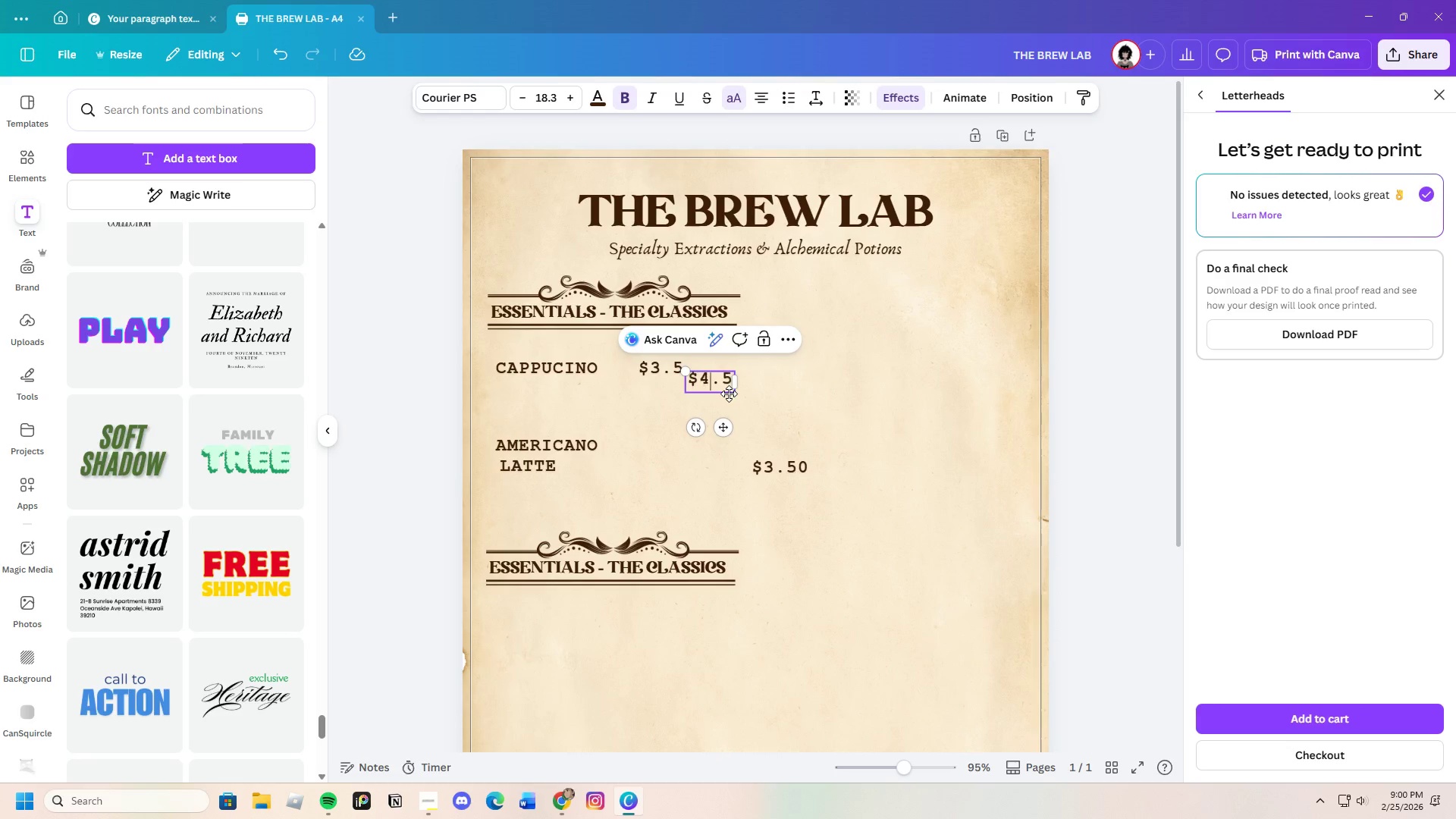 
key(4)
 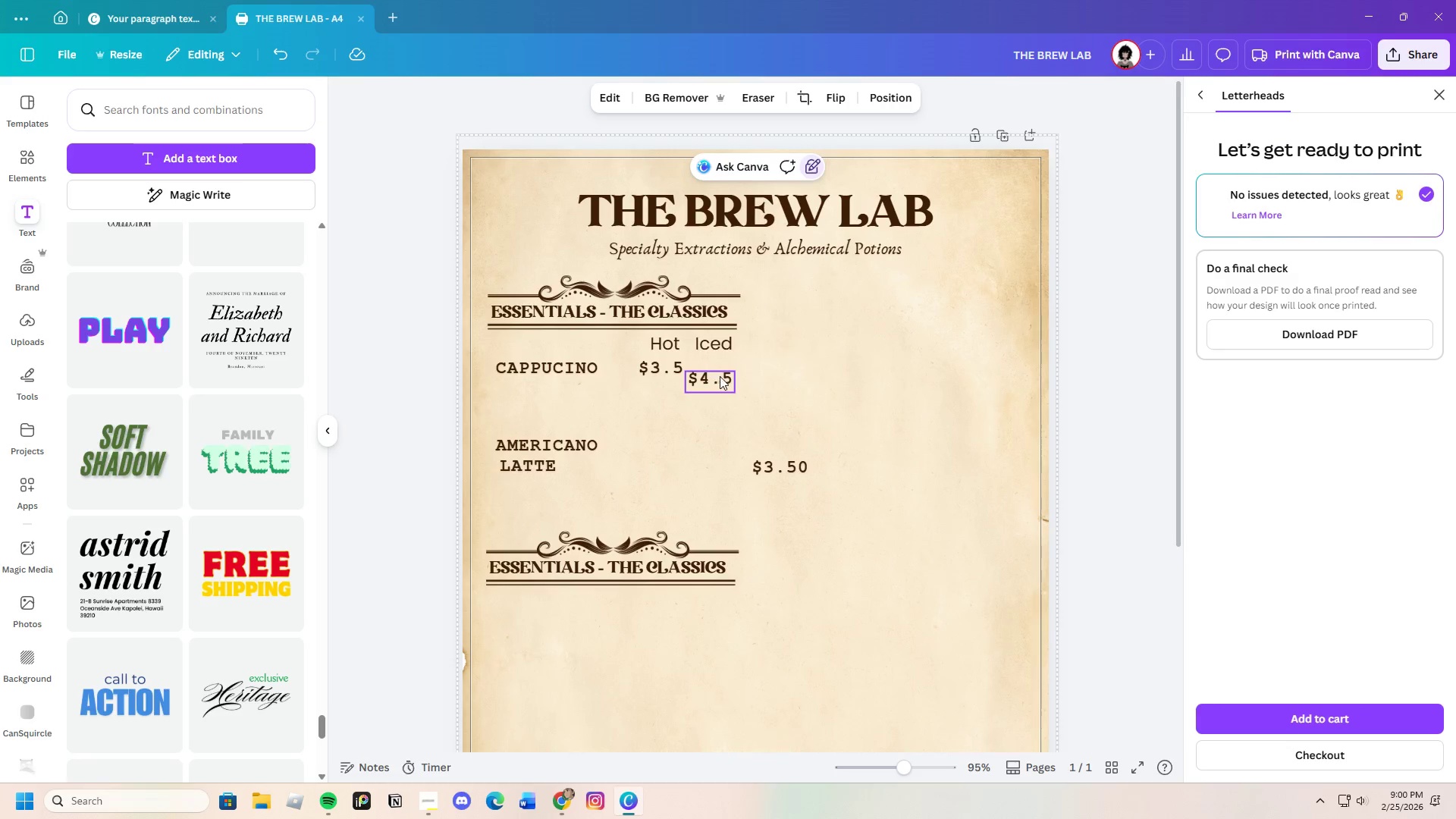 
double_click([723, 381])
 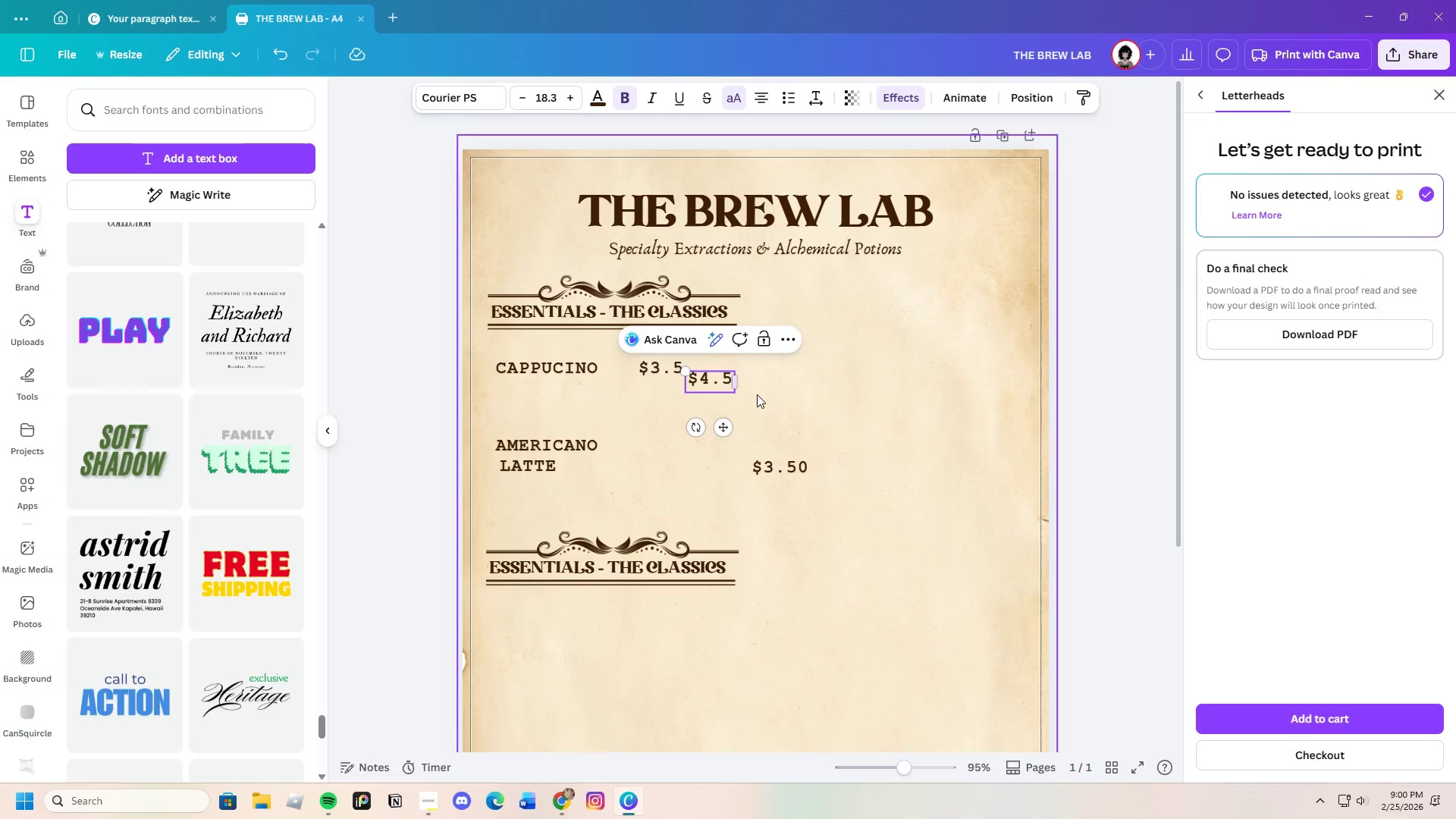 
key(Backspace)
 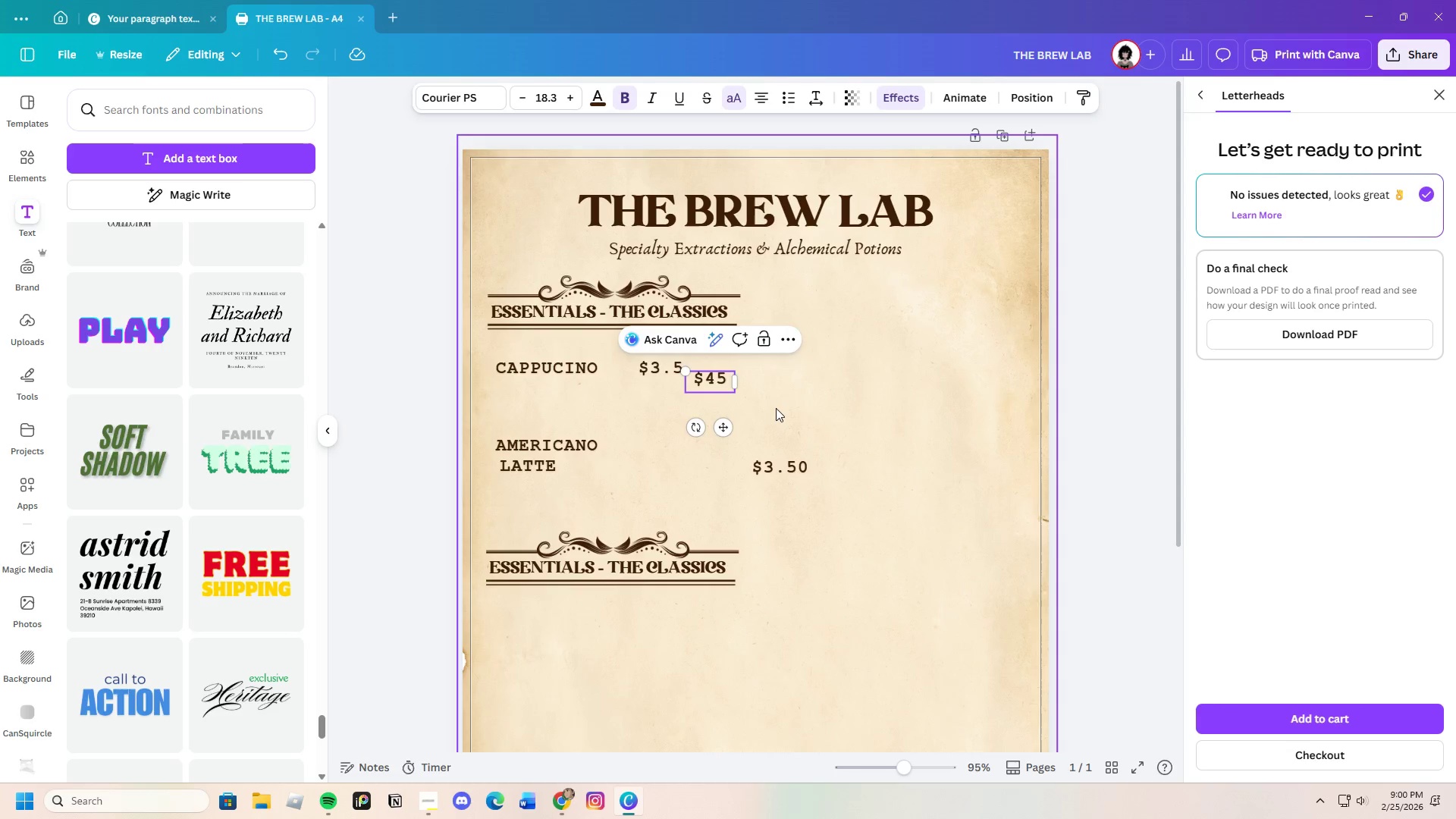 
key(Period)
 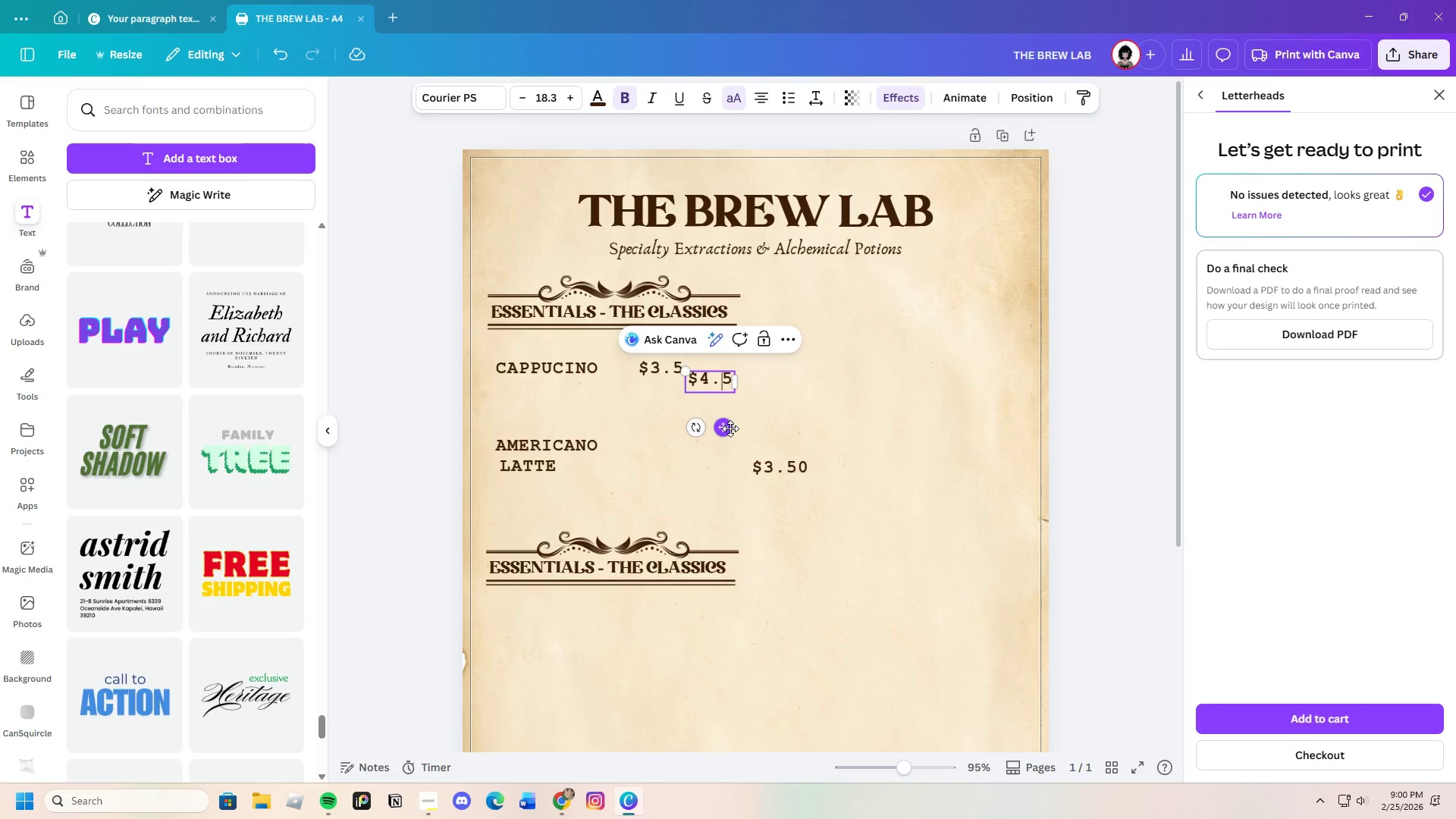 
left_click_drag(start_coordinate=[730, 428], to_coordinate=[730, 418])
 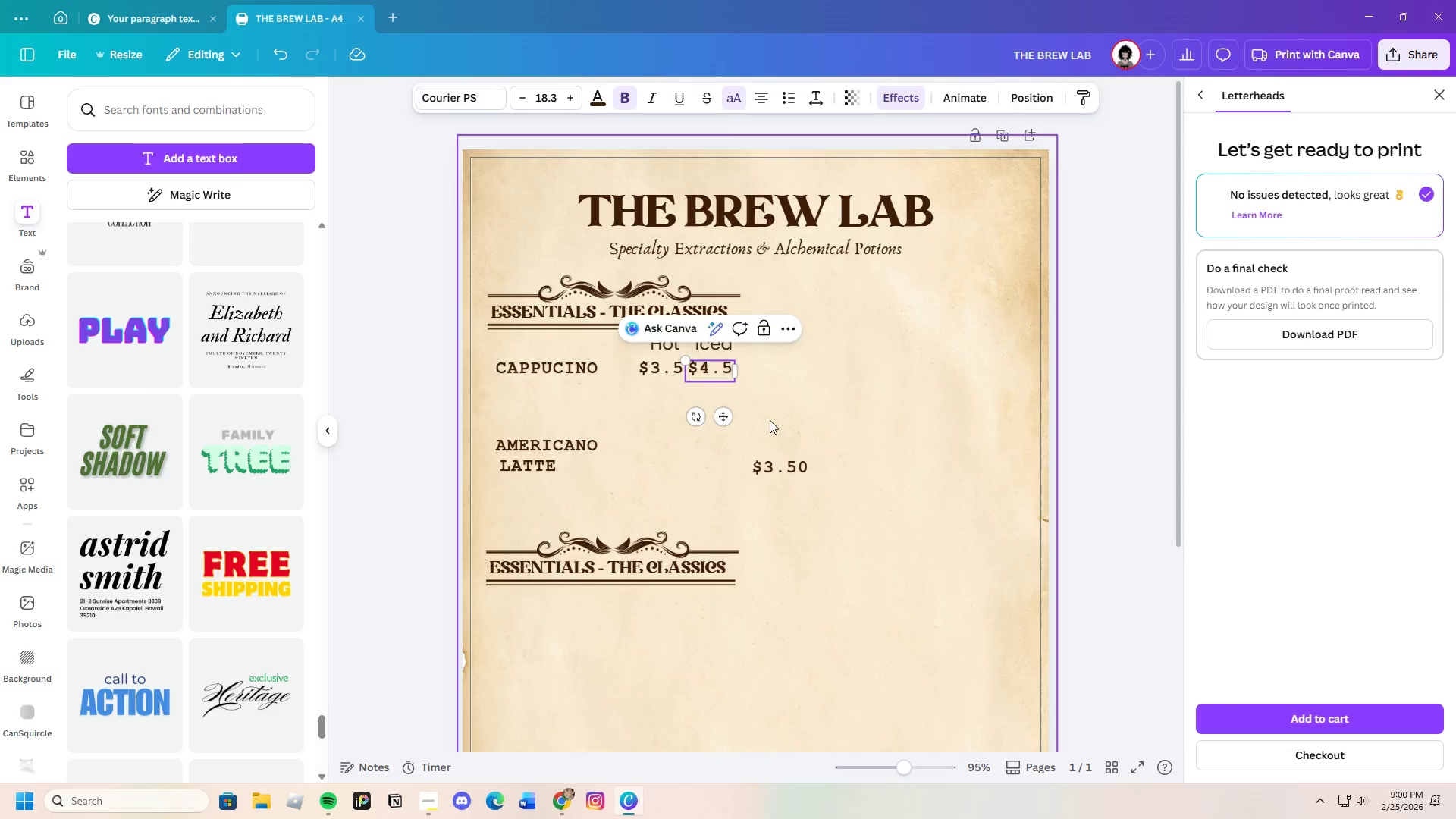 
left_click([770, 420])
 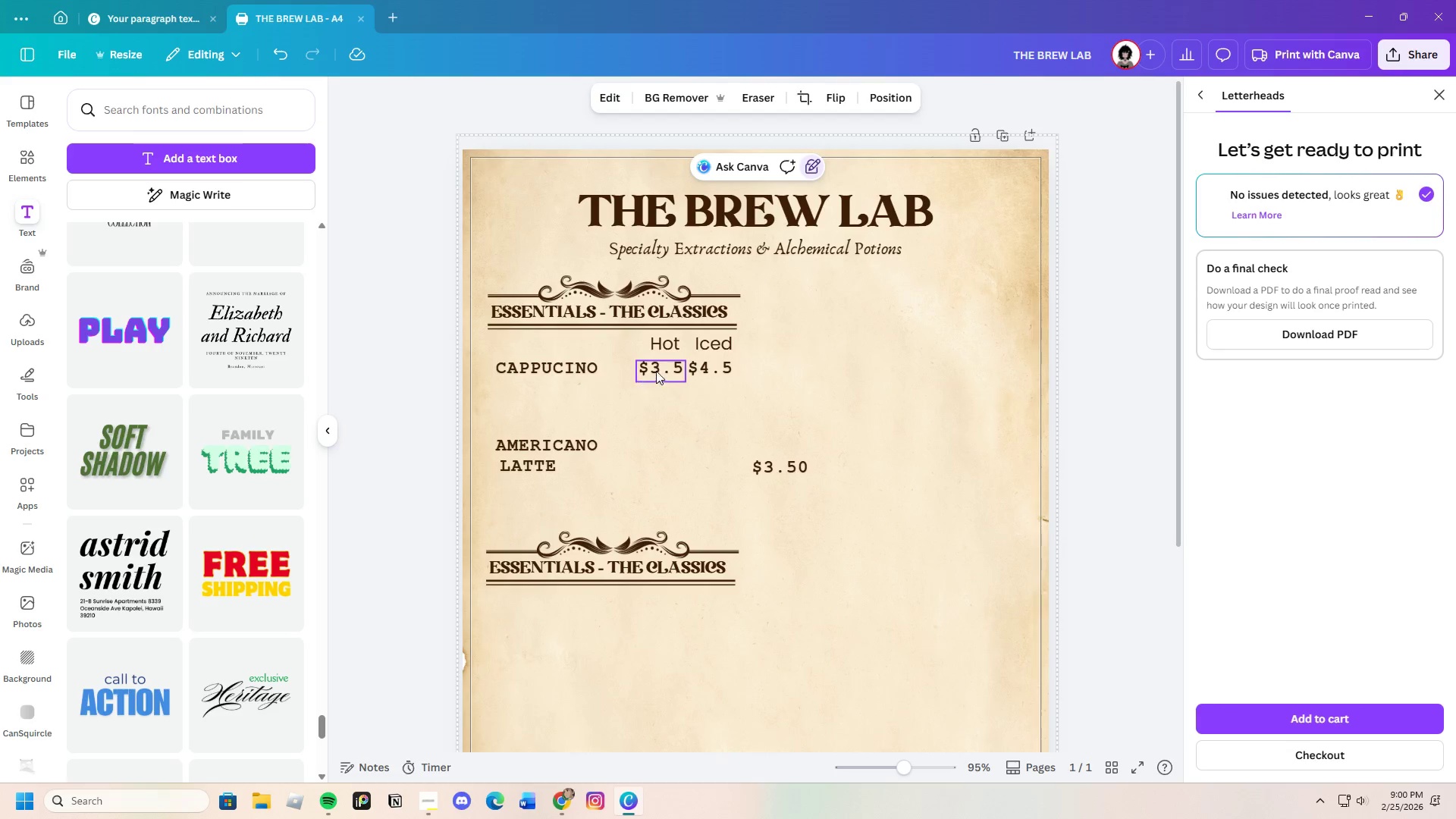 
left_click_drag(start_coordinate=[658, 369], to_coordinate=[650, 369])
 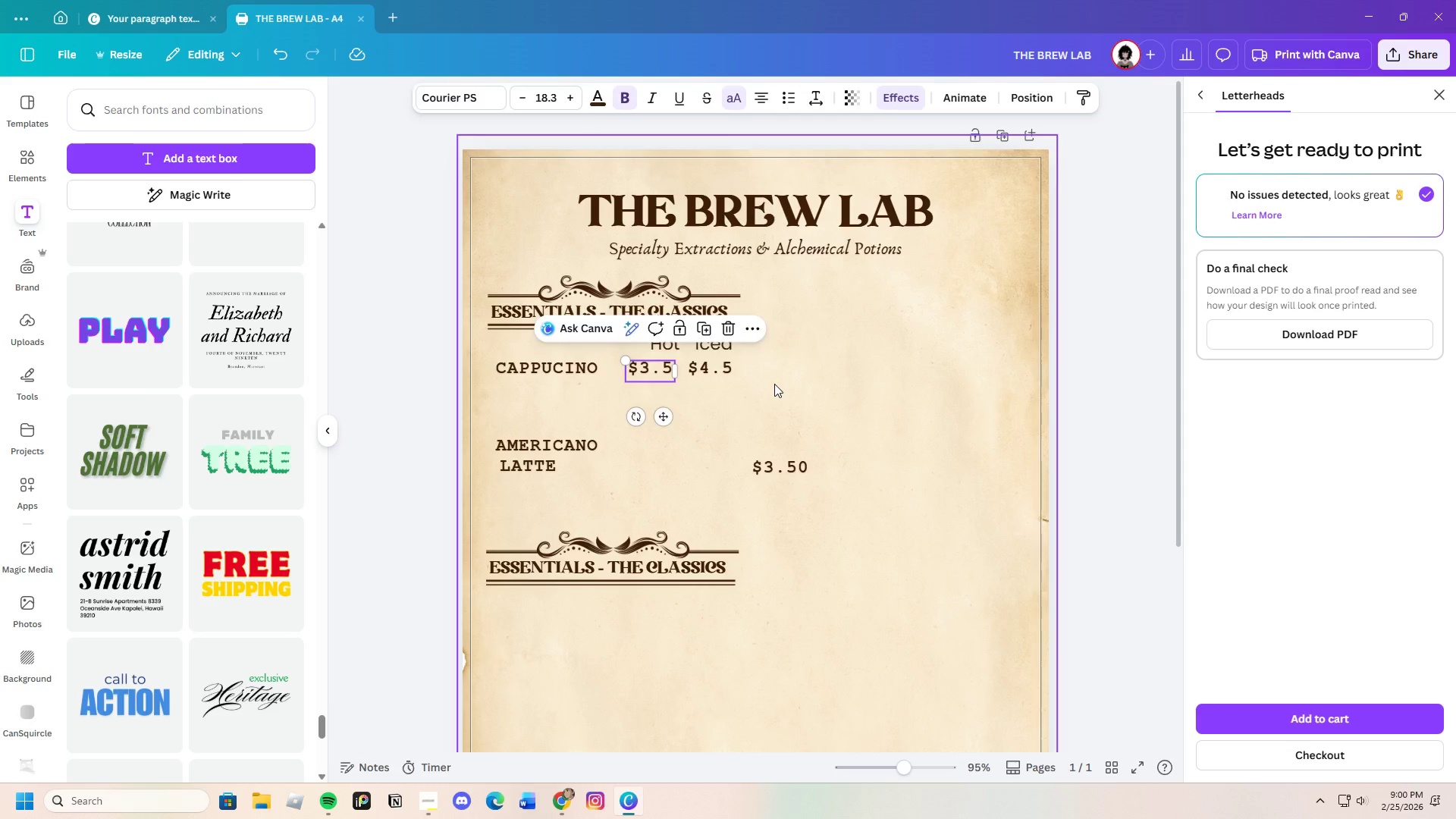 
left_click([774, 384])
 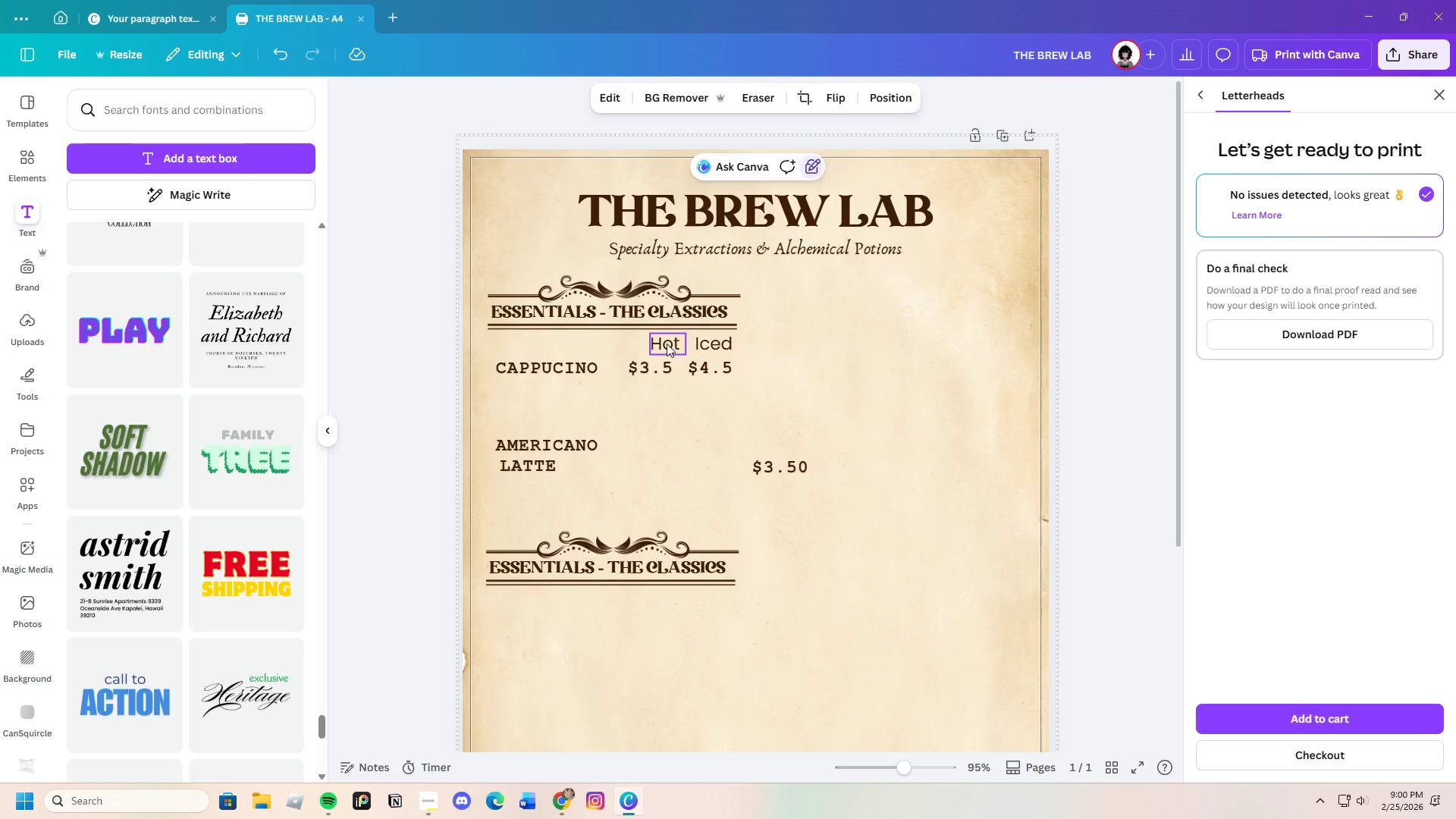 
left_click_drag(start_coordinate=[667, 344], to_coordinate=[650, 343])
 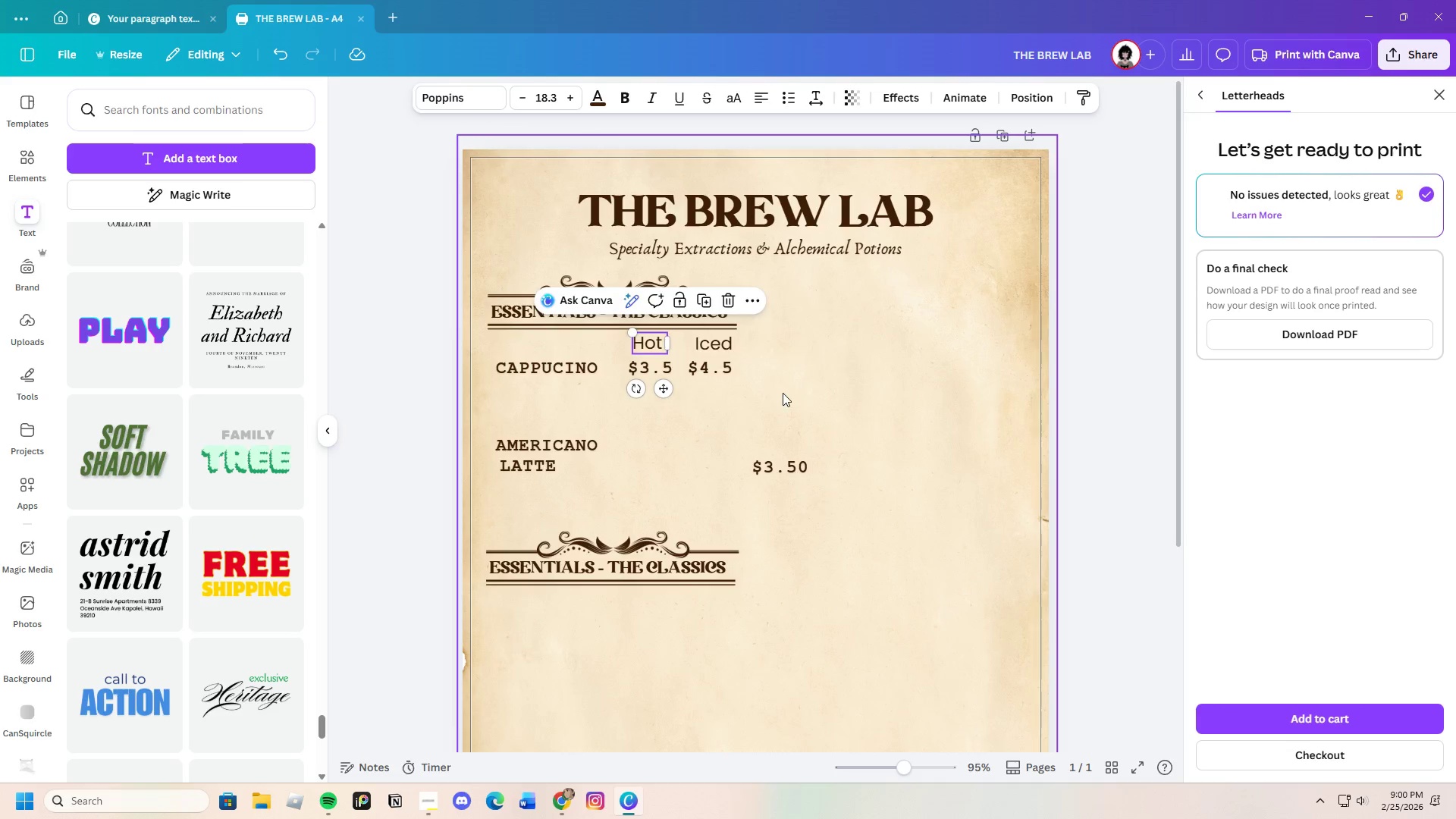 
left_click([783, 393])
 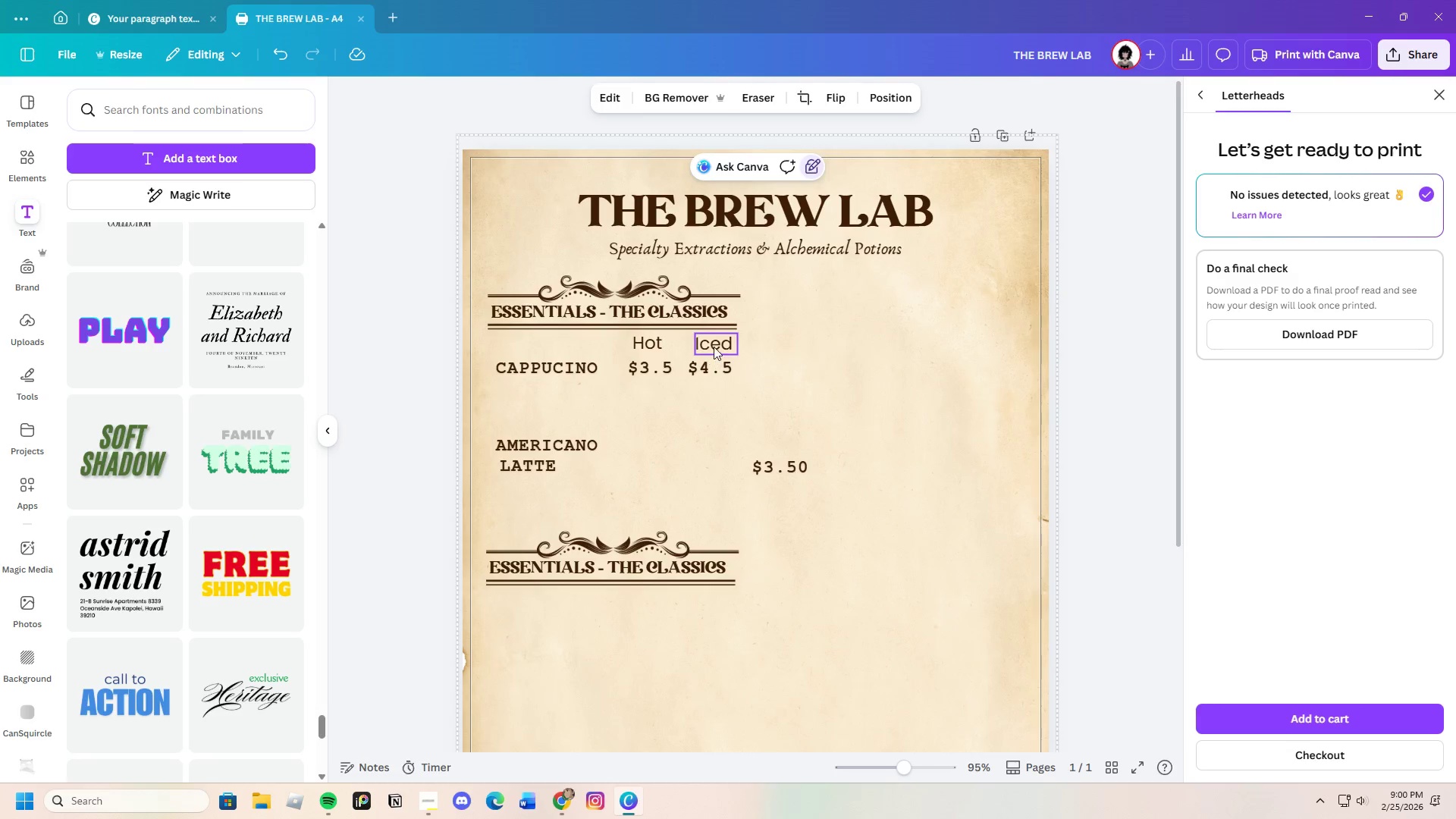 
left_click_drag(start_coordinate=[714, 344], to_coordinate=[710, 342])
 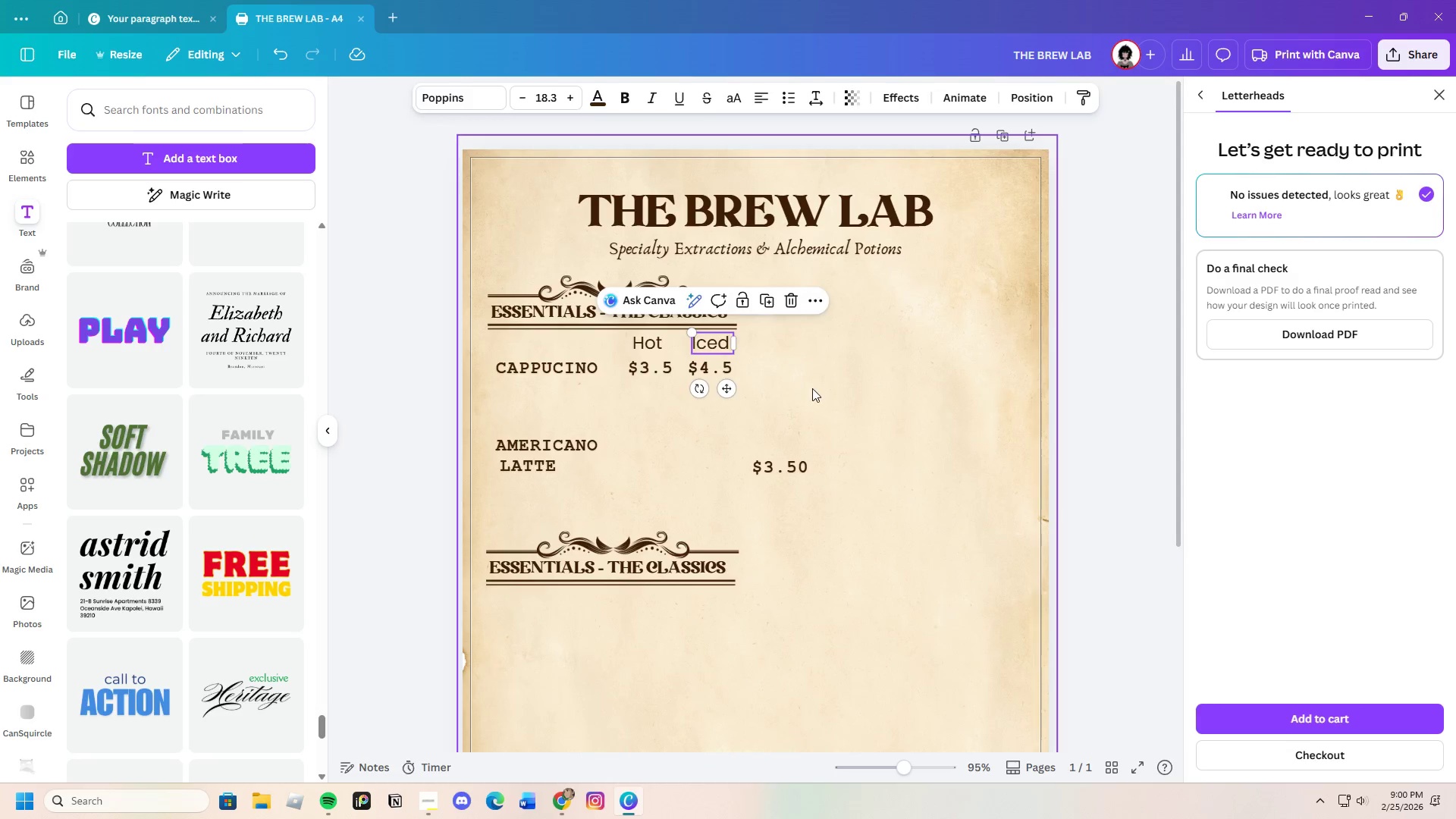 
left_click([812, 388])
 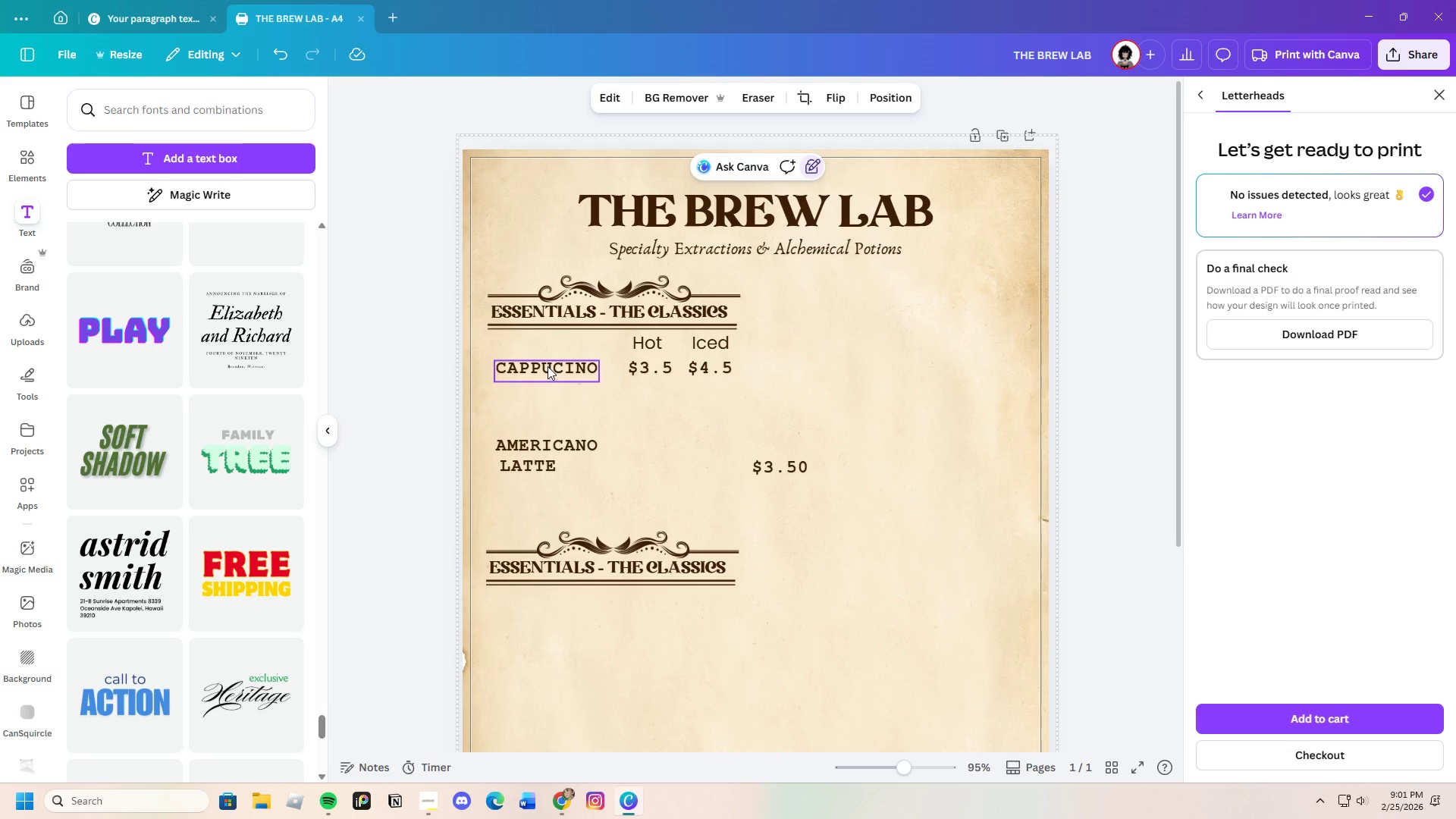 
wait(8.5)
 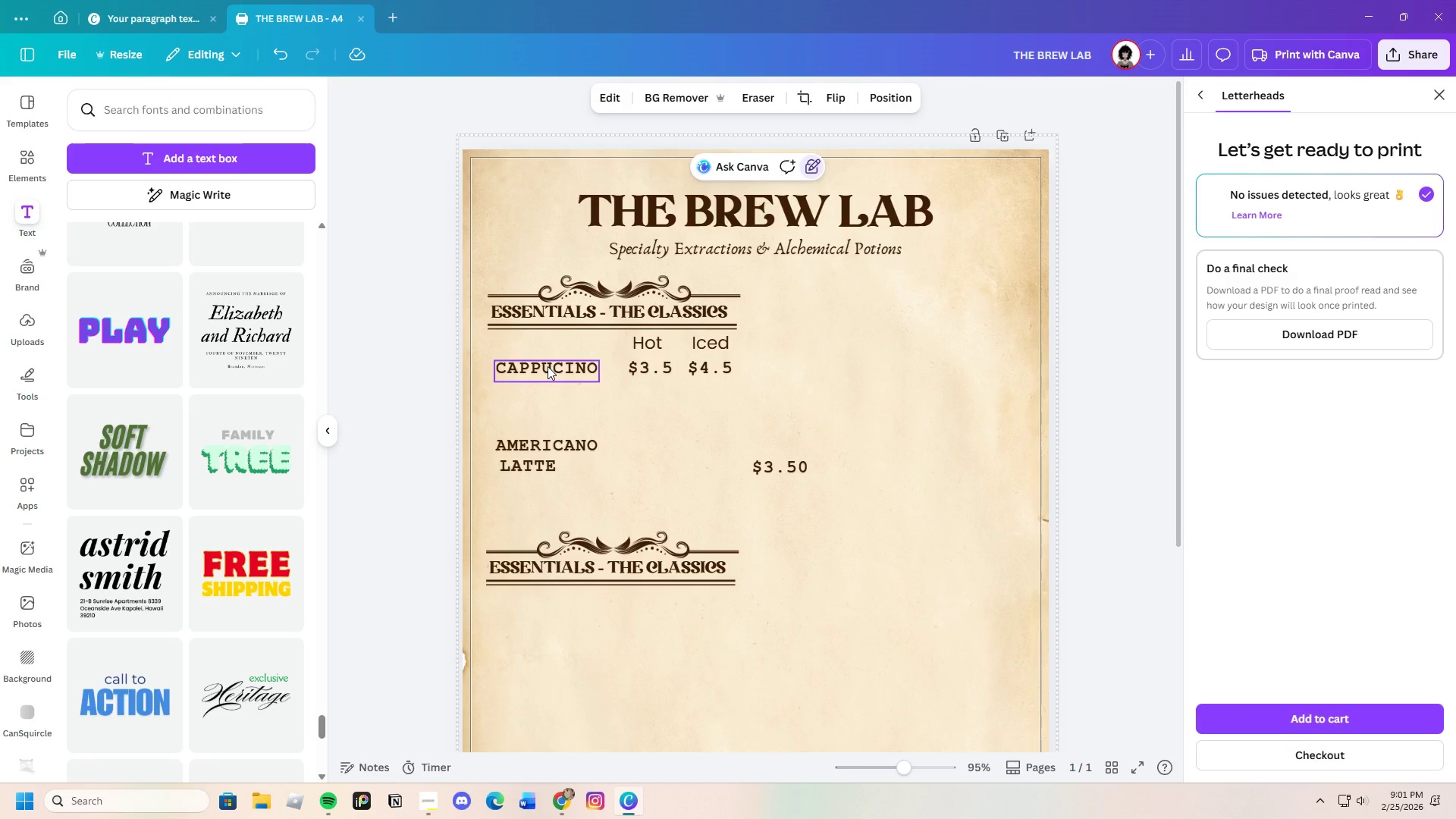 
left_click([553, 371])
 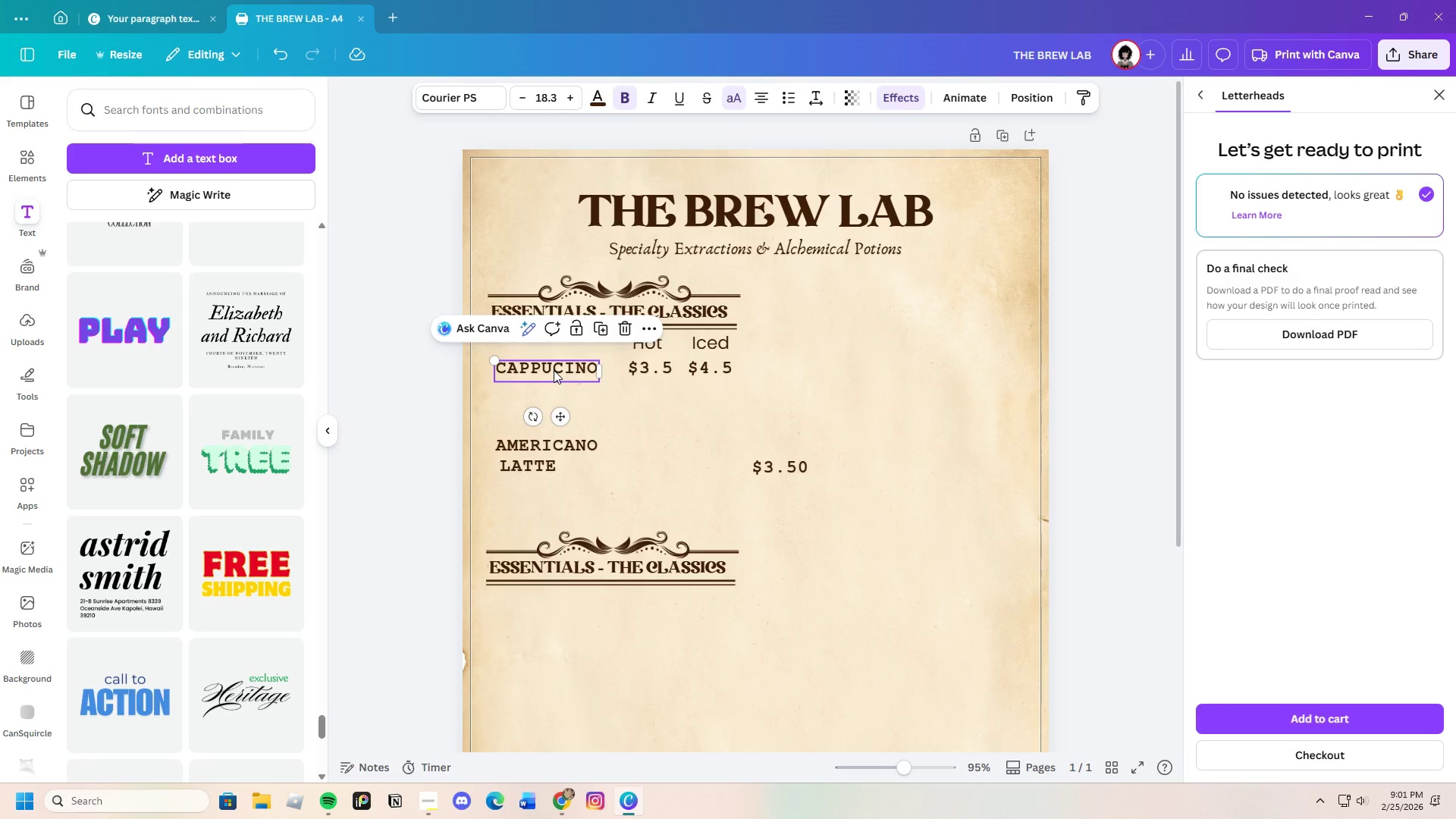 
key(Control+C)
 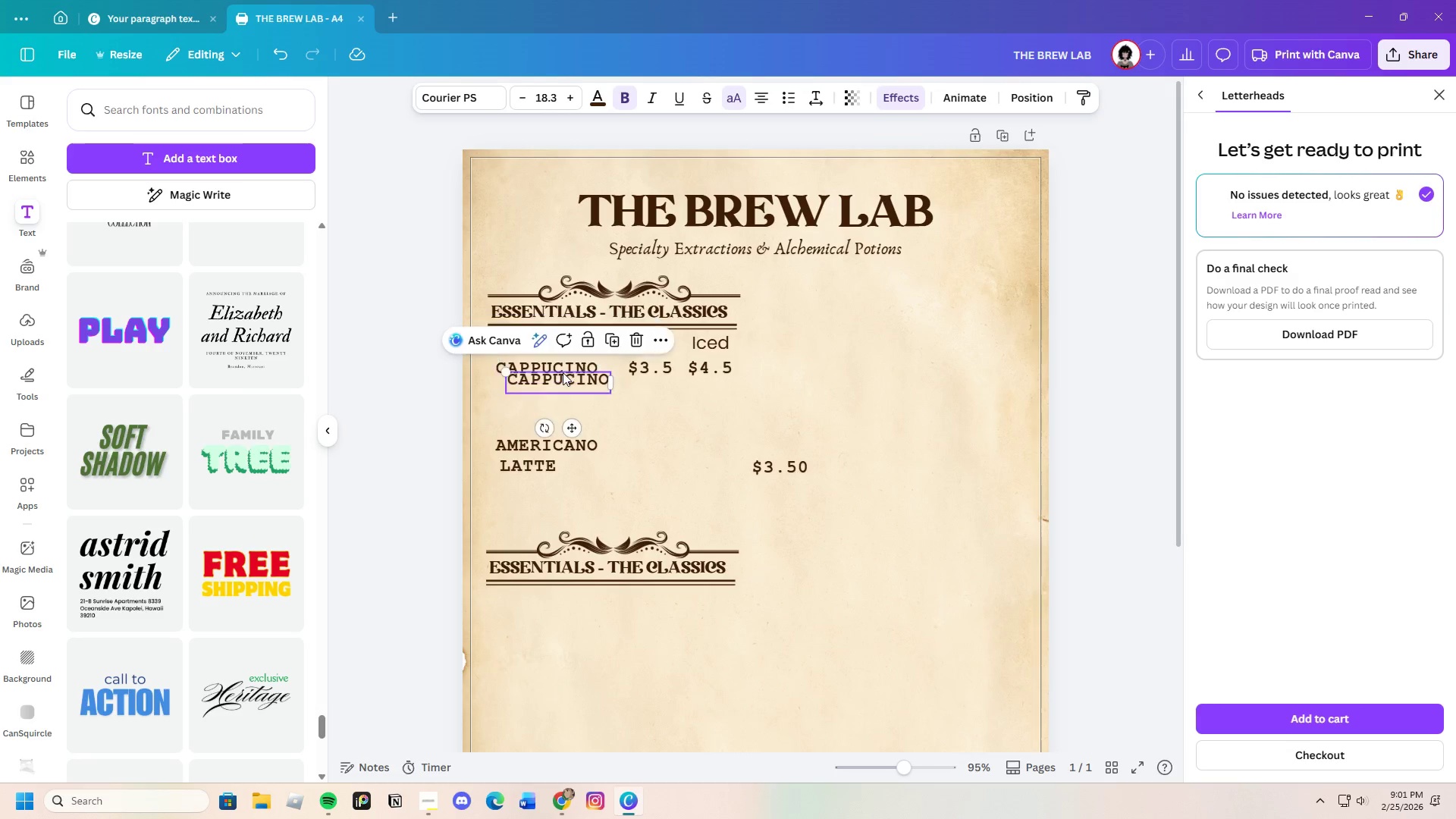 
key(Control+V)
 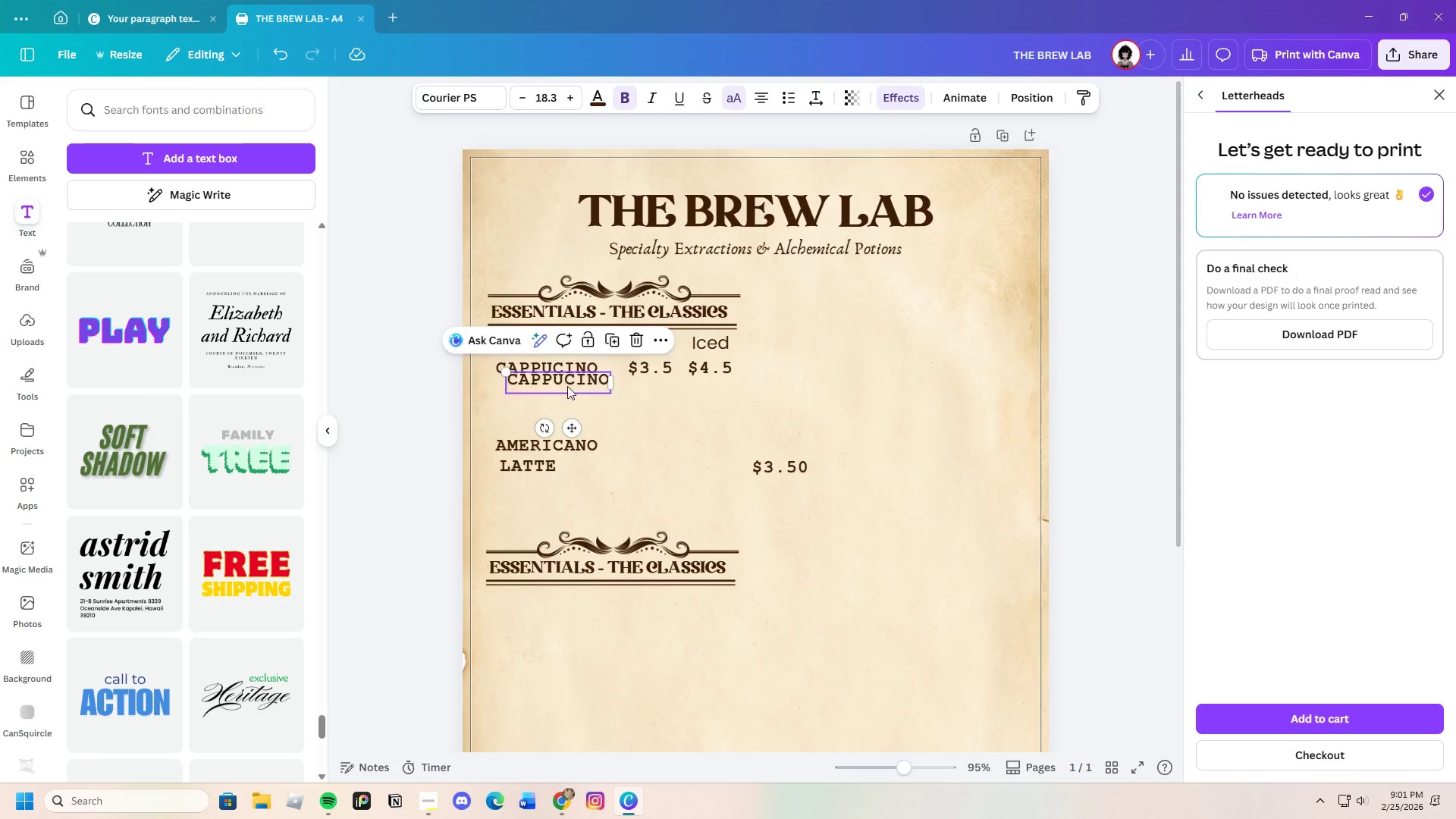 
left_click_drag(start_coordinate=[564, 374], to_coordinate=[570, 392])
 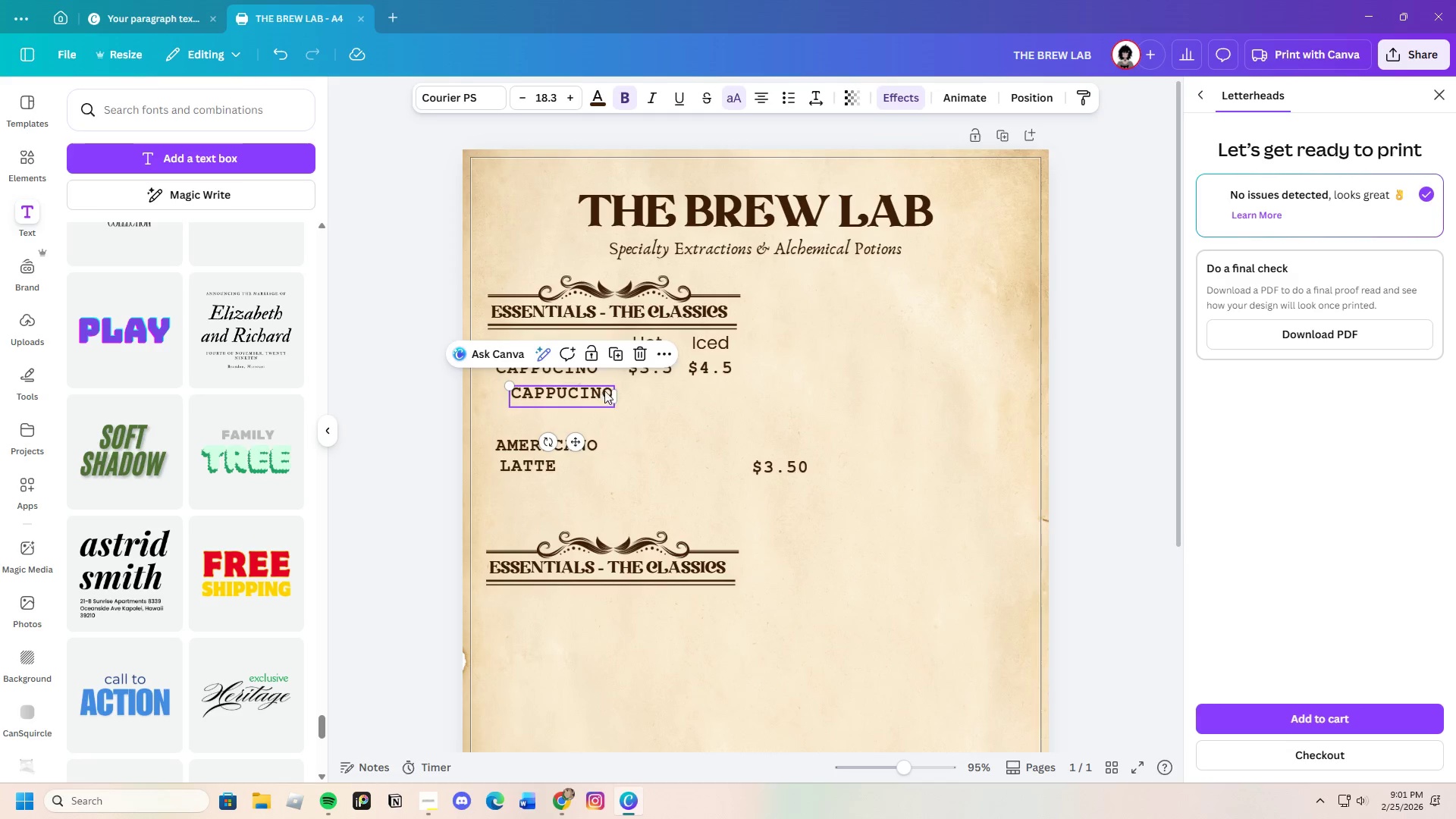 
left_click([604, 391])
 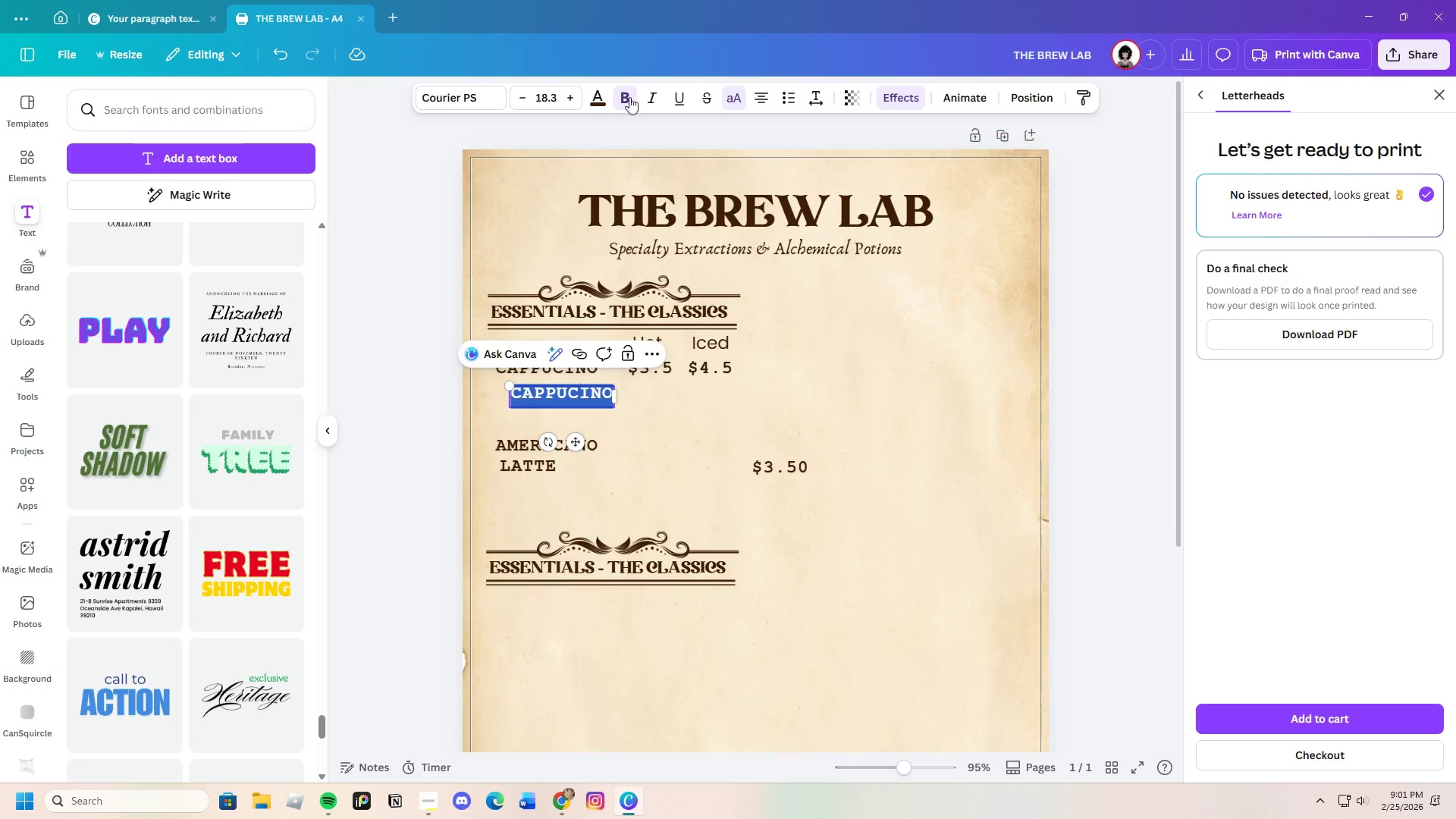 
left_click([630, 95])
 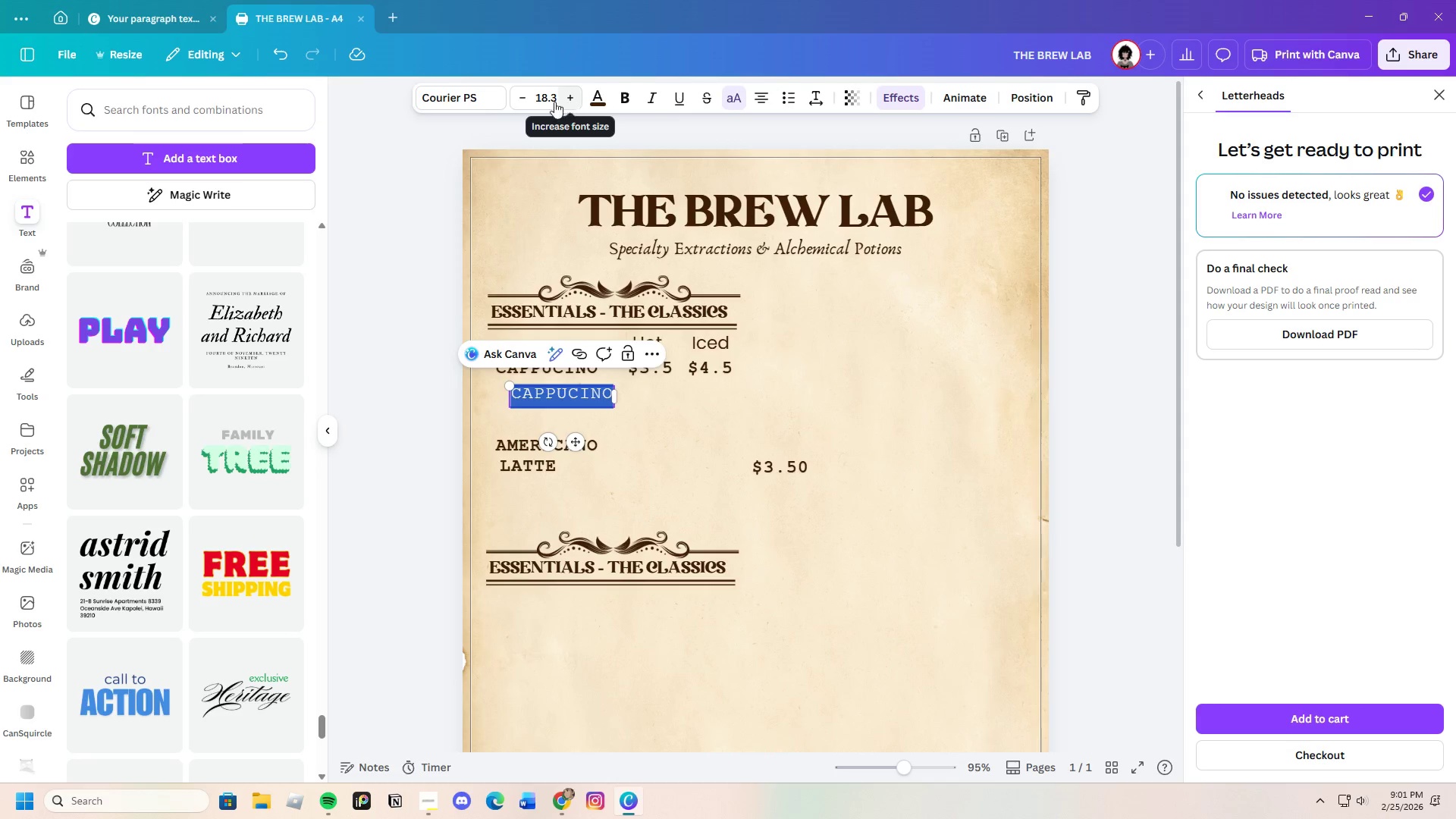 
double_click([522, 99])
 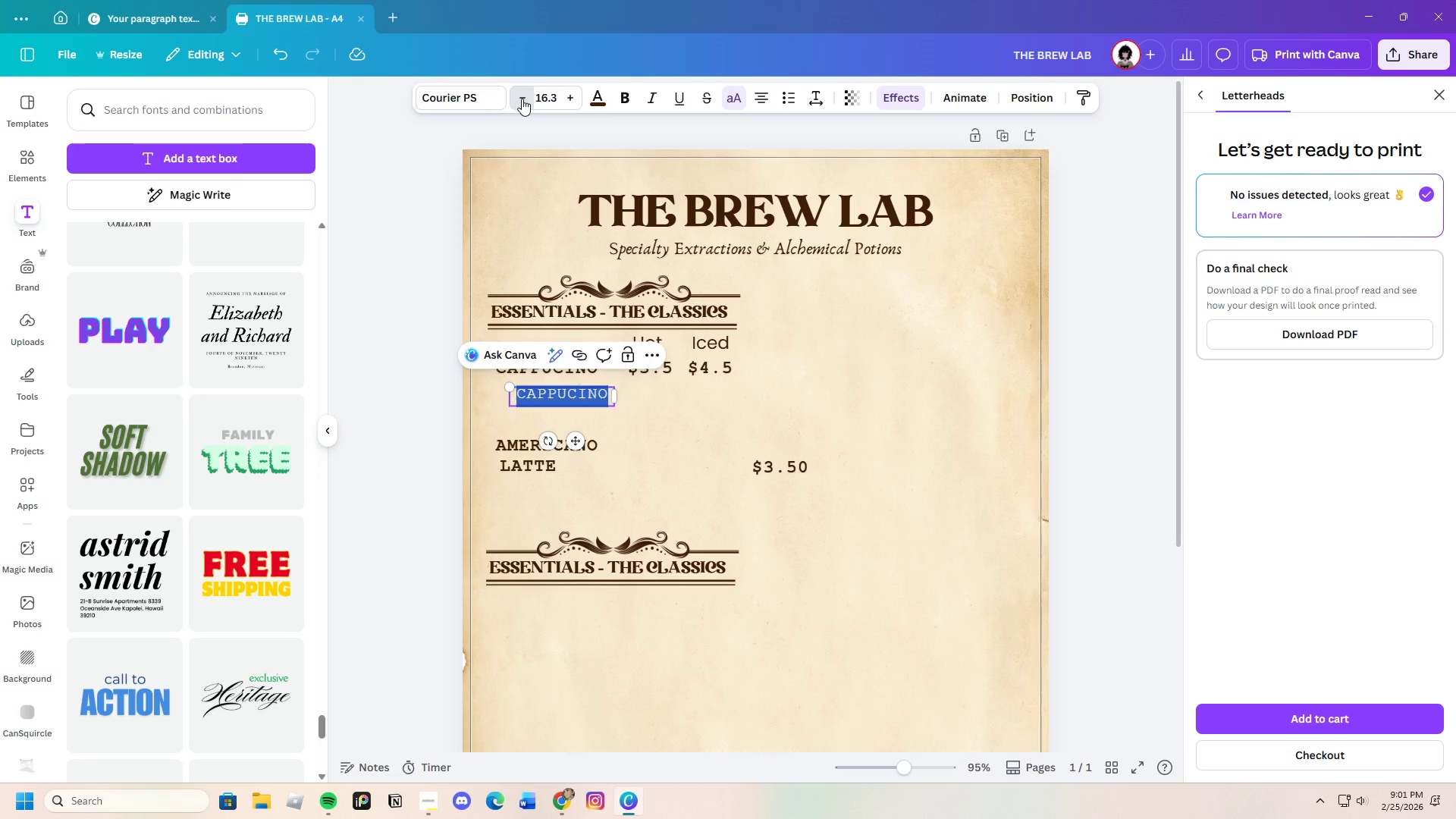 
triple_click([522, 99])
 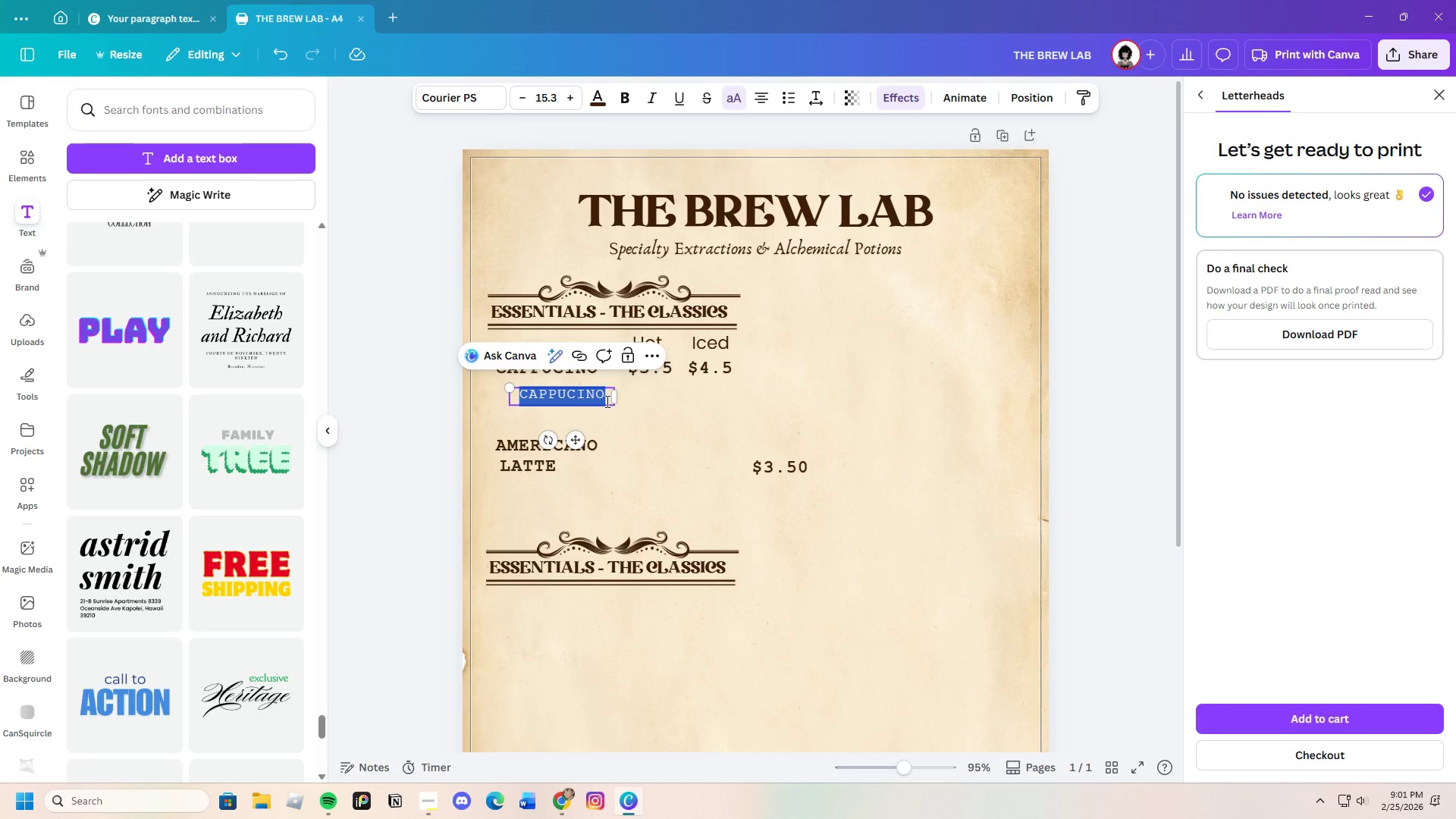 
key(Backspace)
type(Es)
key(Backspace)
type(s)
key(Backspace)
type(S)
key(Backspace)
 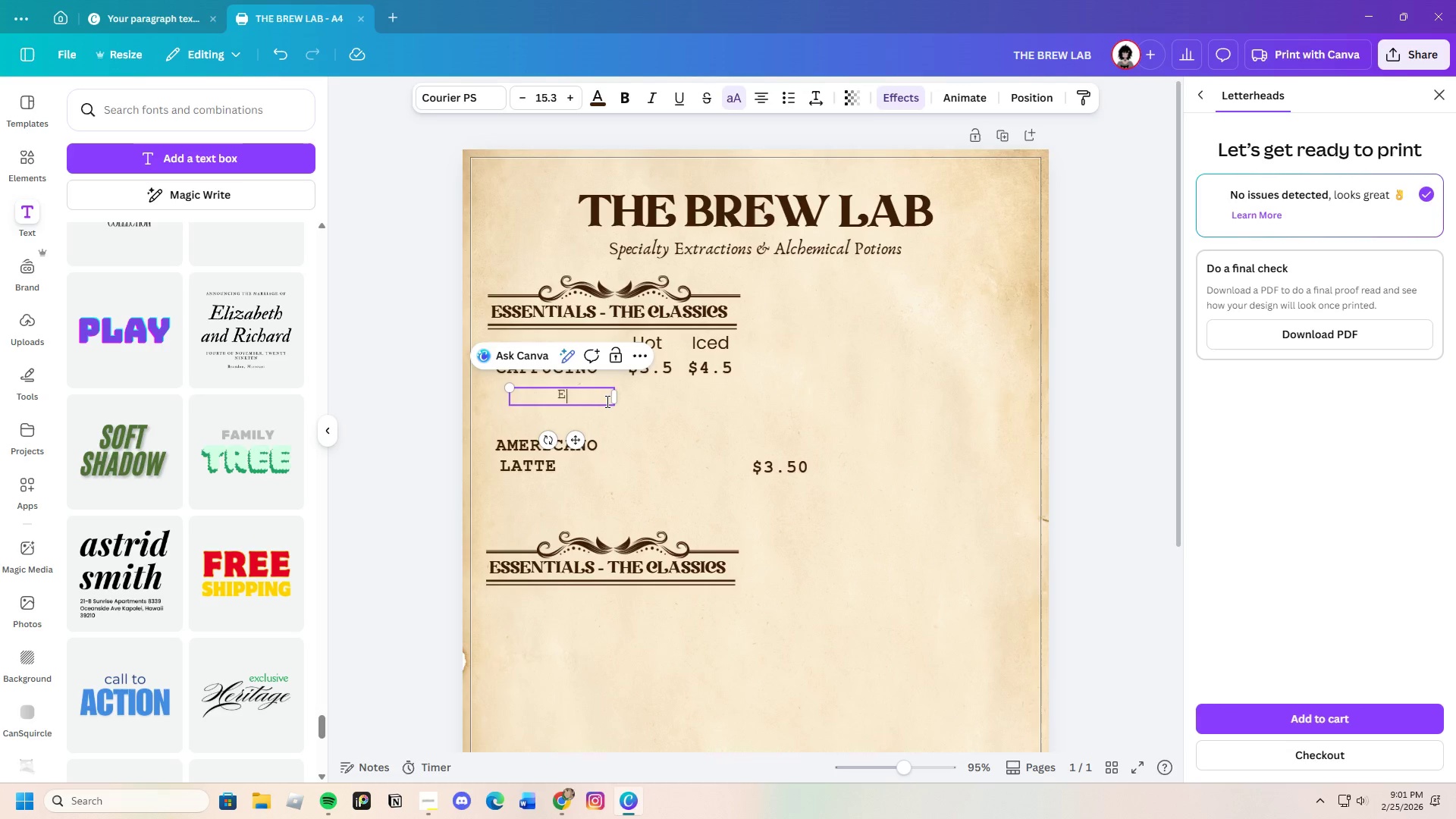 
left_click([733, 98])
 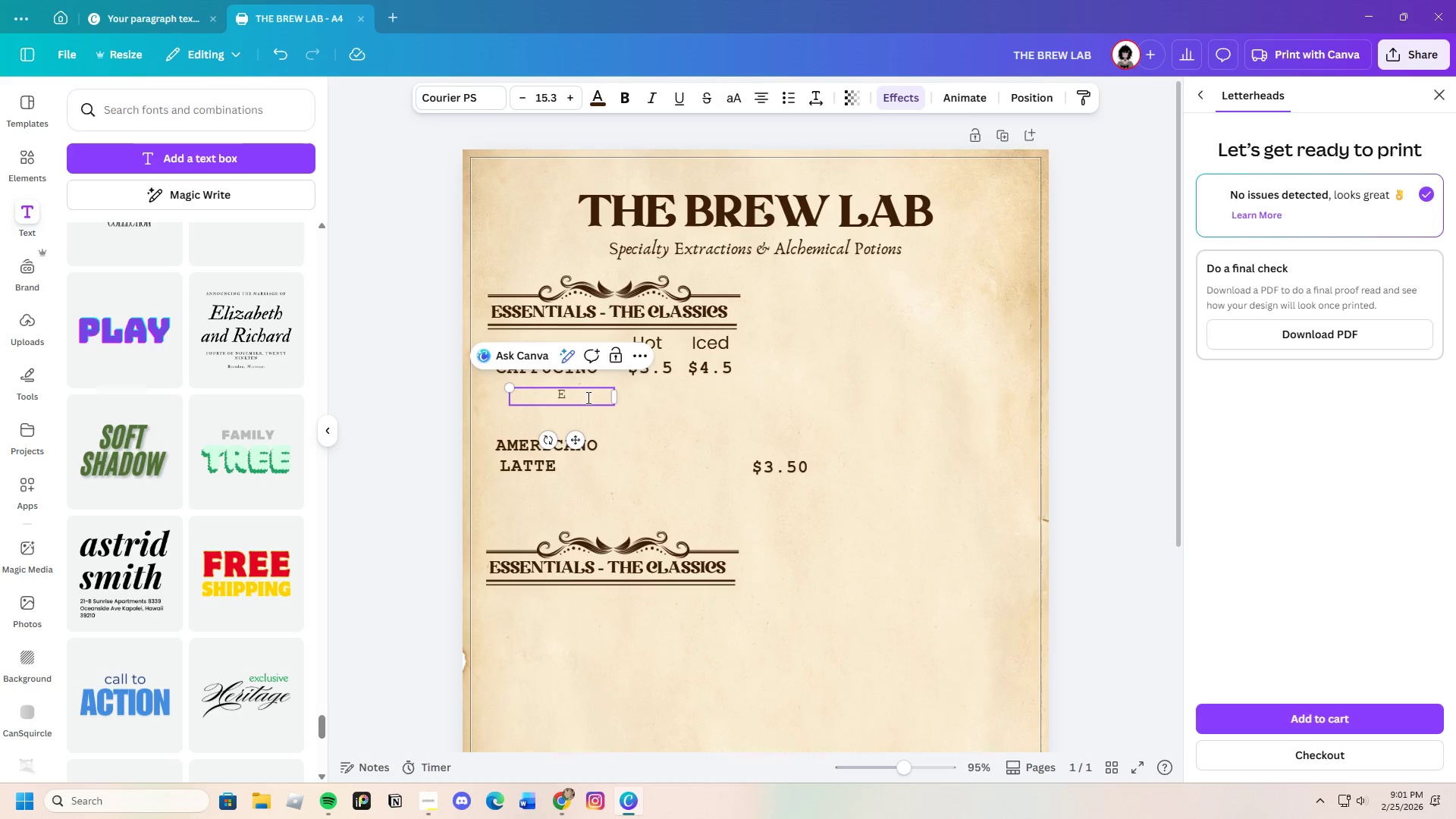 
key(S)
 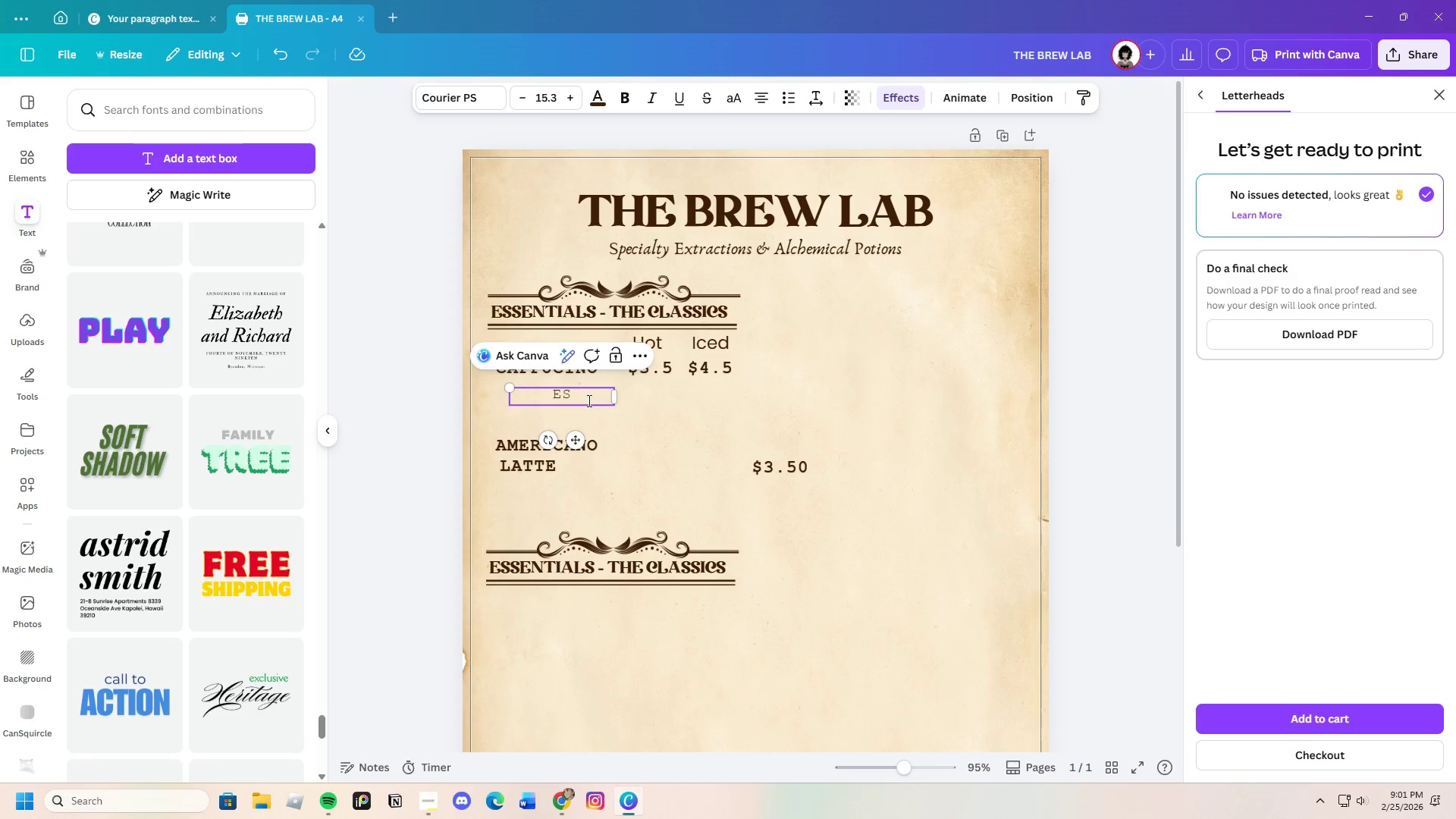 
key(Backspace)
type(spresso with stean)
key(Backspace)
type(med milk)
 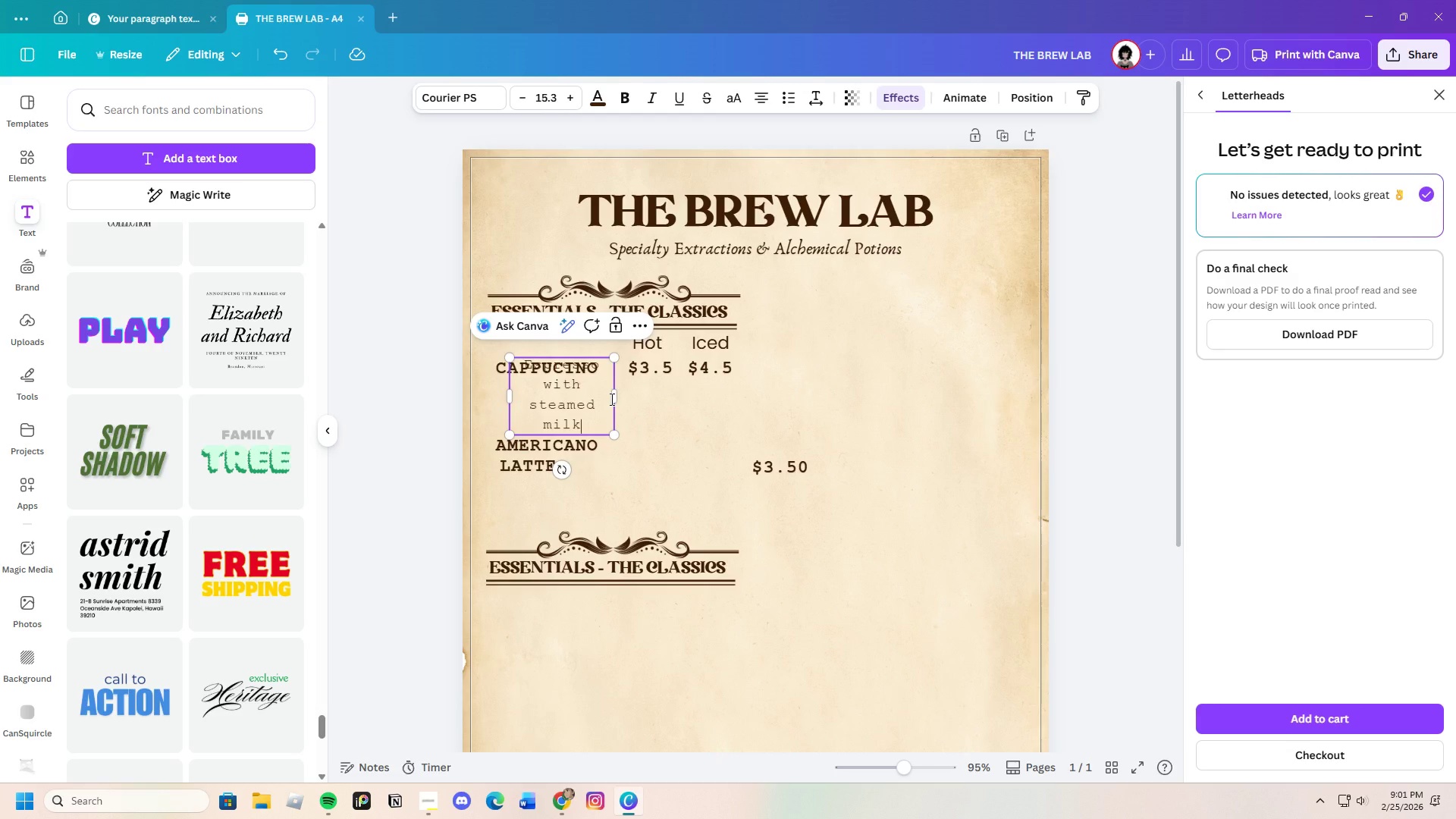 
wait(8.39)
 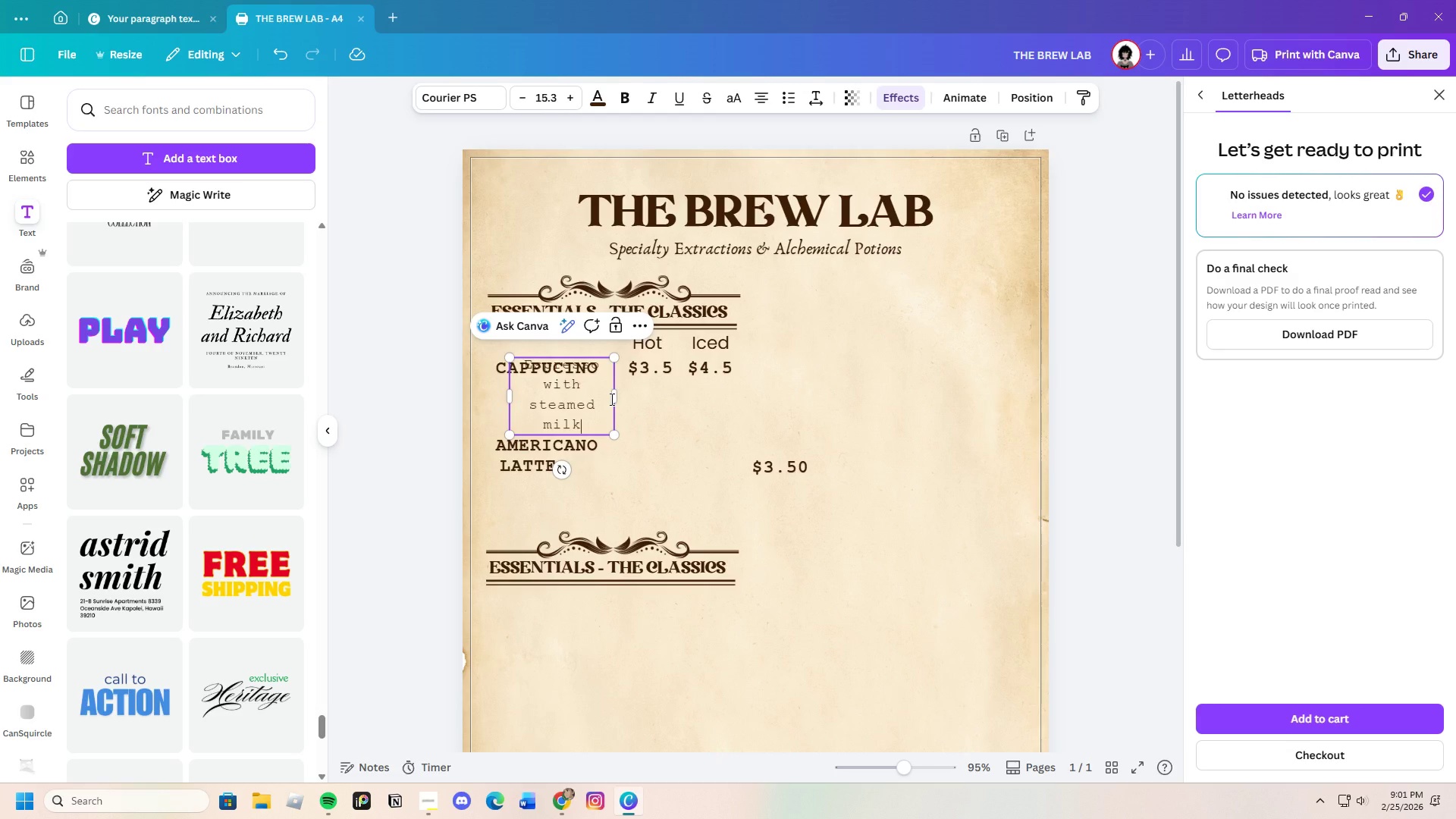 
left_click([711, 322])
 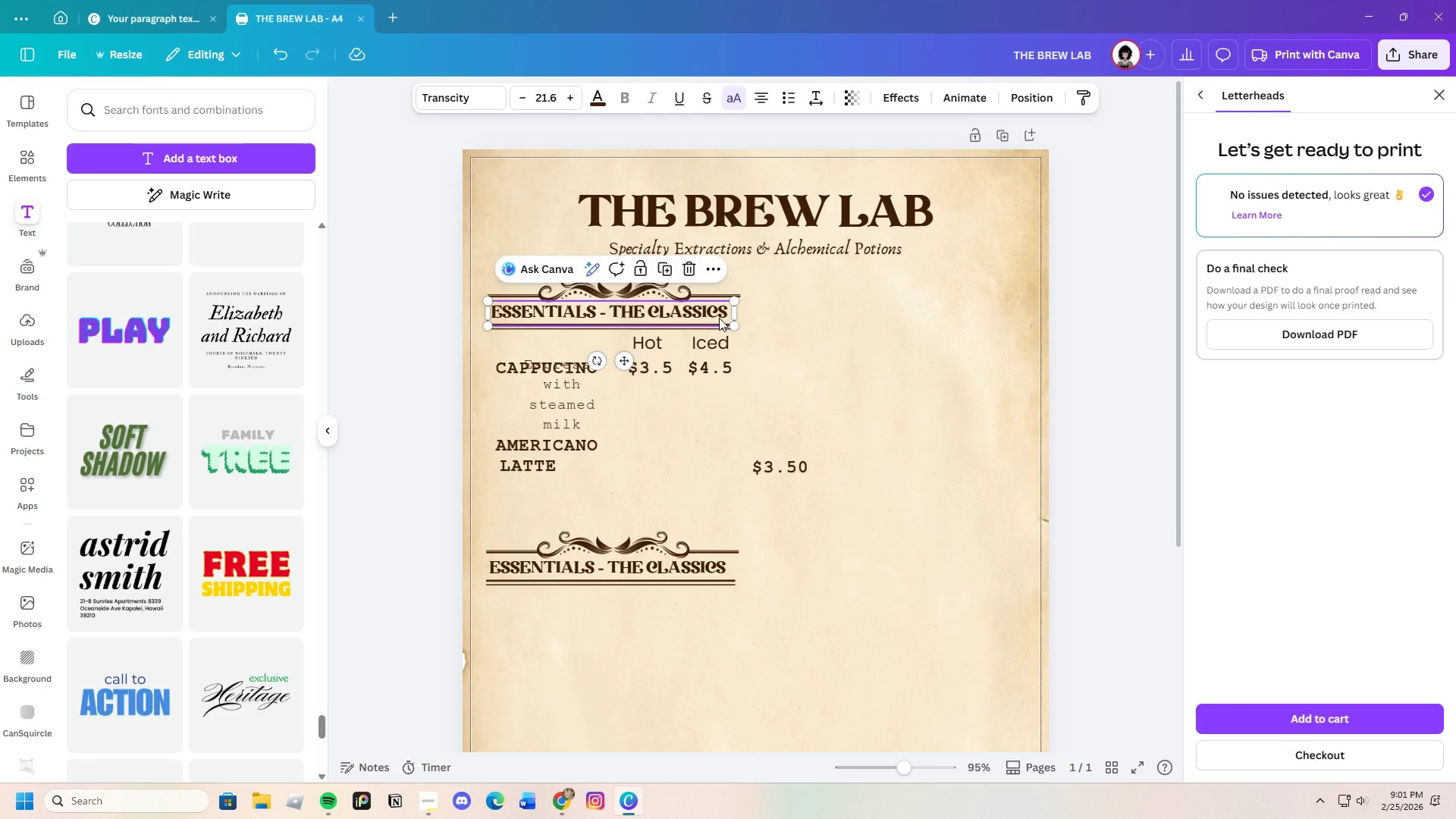 
left_click([719, 318])
 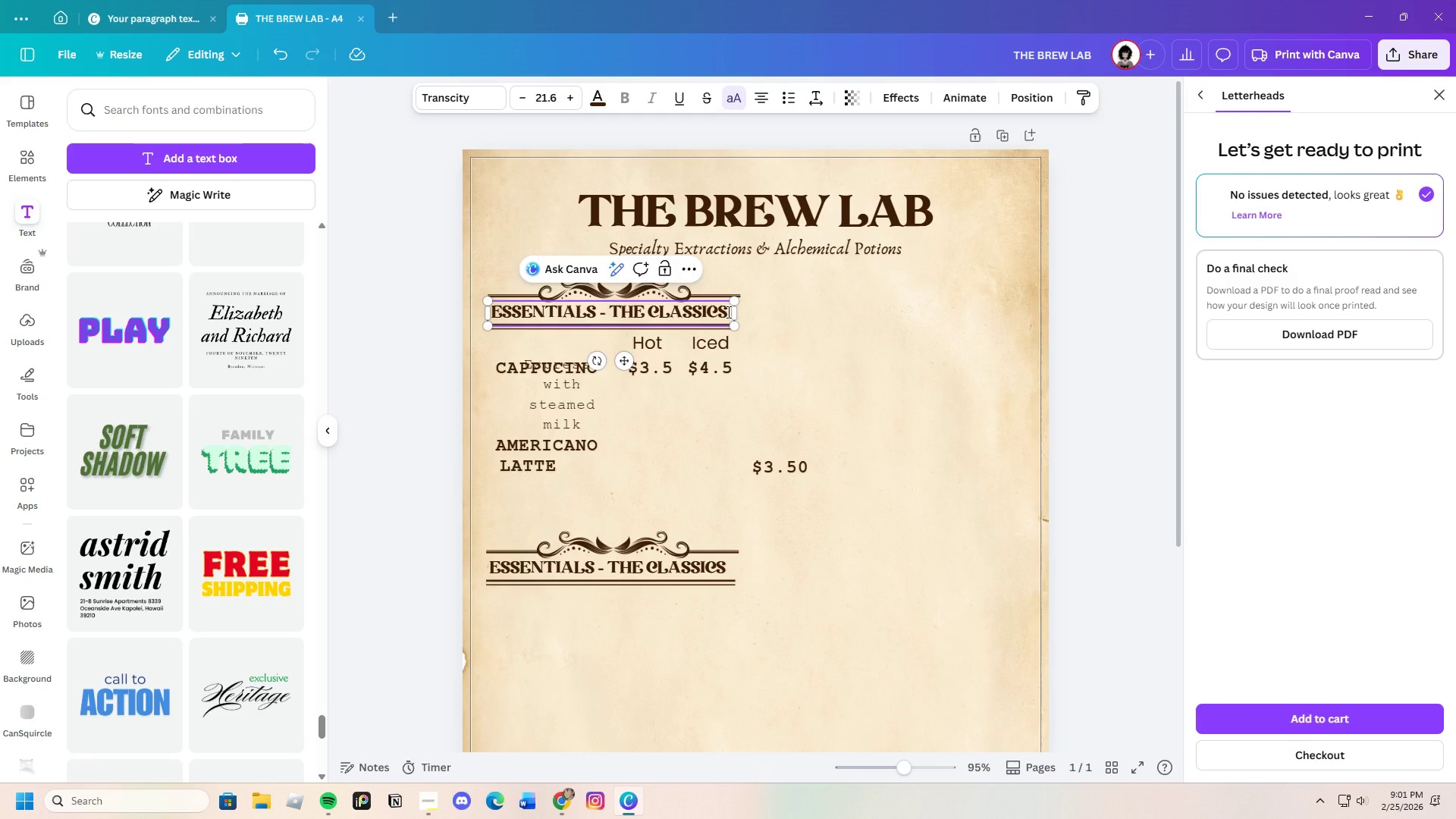 
left_click_drag(start_coordinate=[727, 312], to_coordinate=[493, 300])
 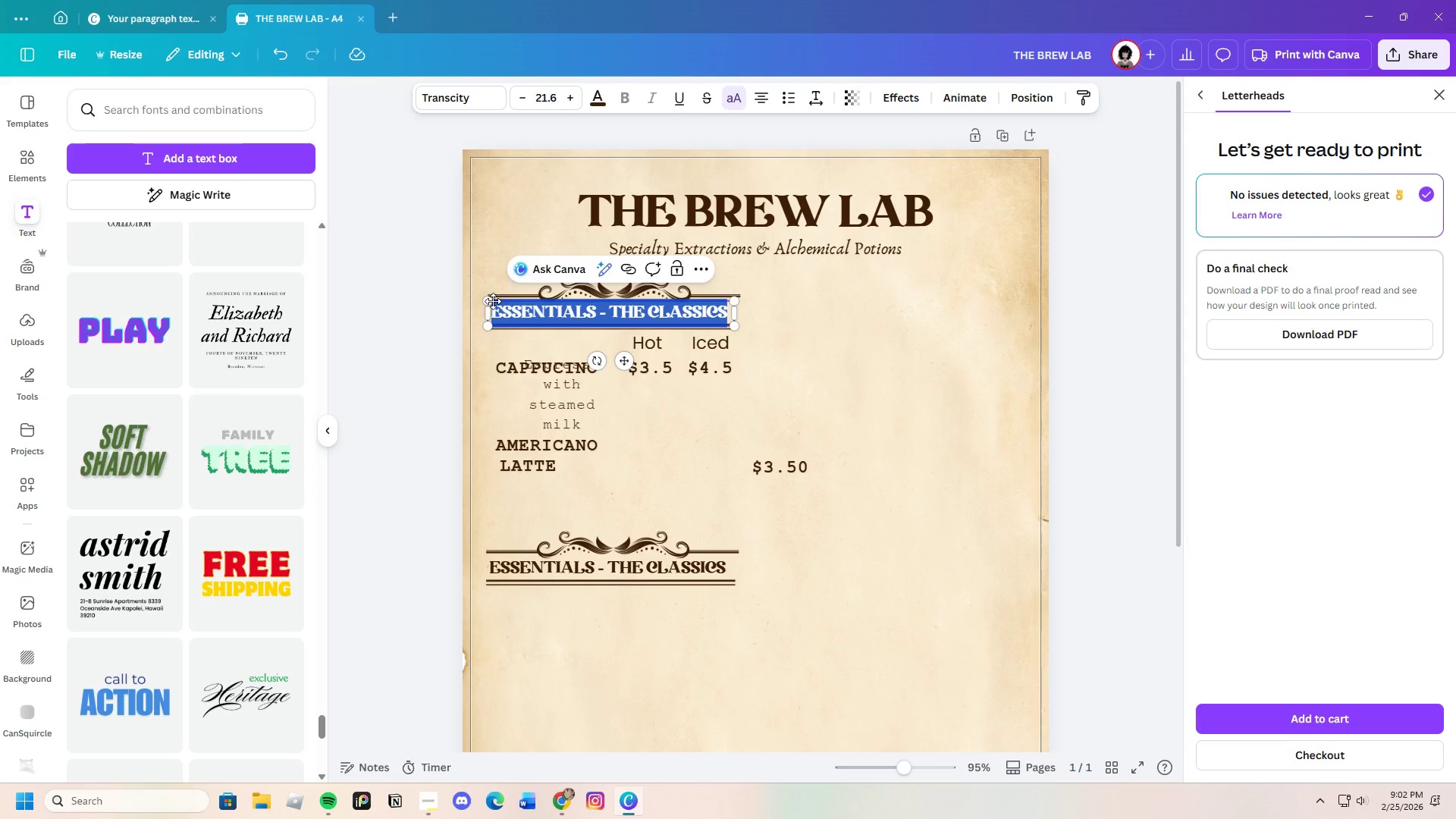 
wait(7.31)
 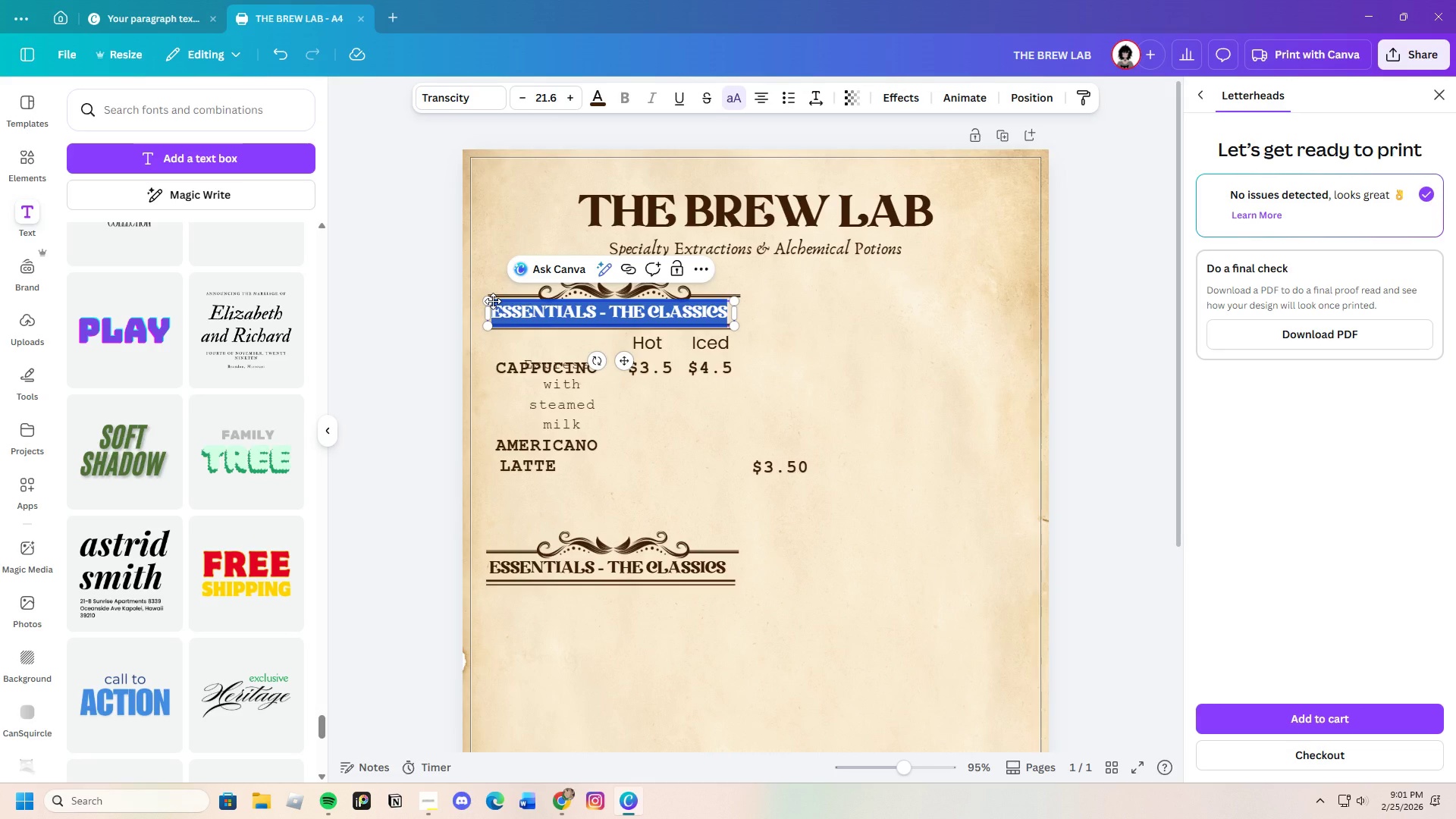 
key(Backspace)
type(SPECIALTY COFFEE - THE CLASSICS)
 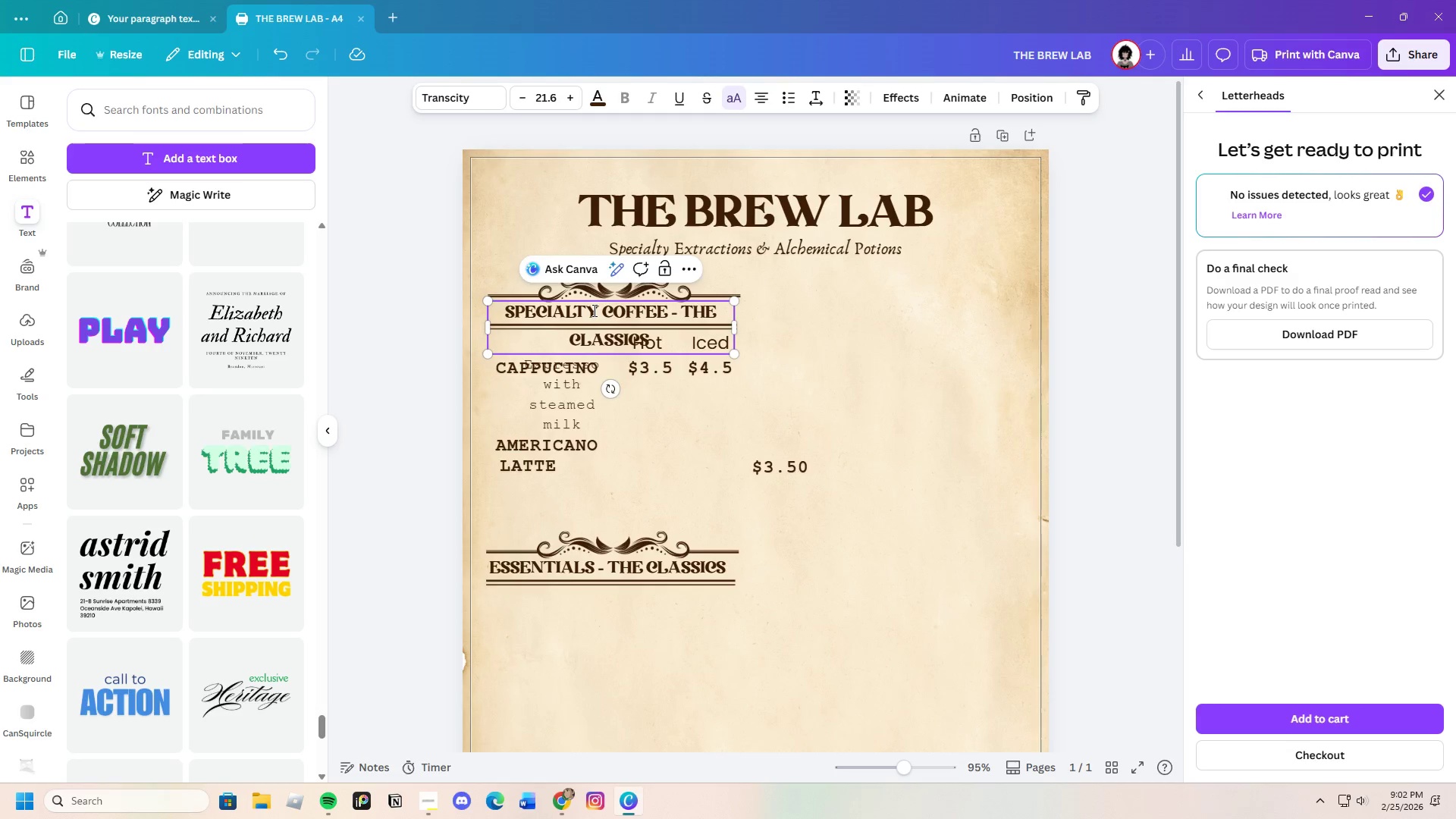 
left_click_drag(start_coordinate=[736, 328], to_coordinate=[798, 310])
 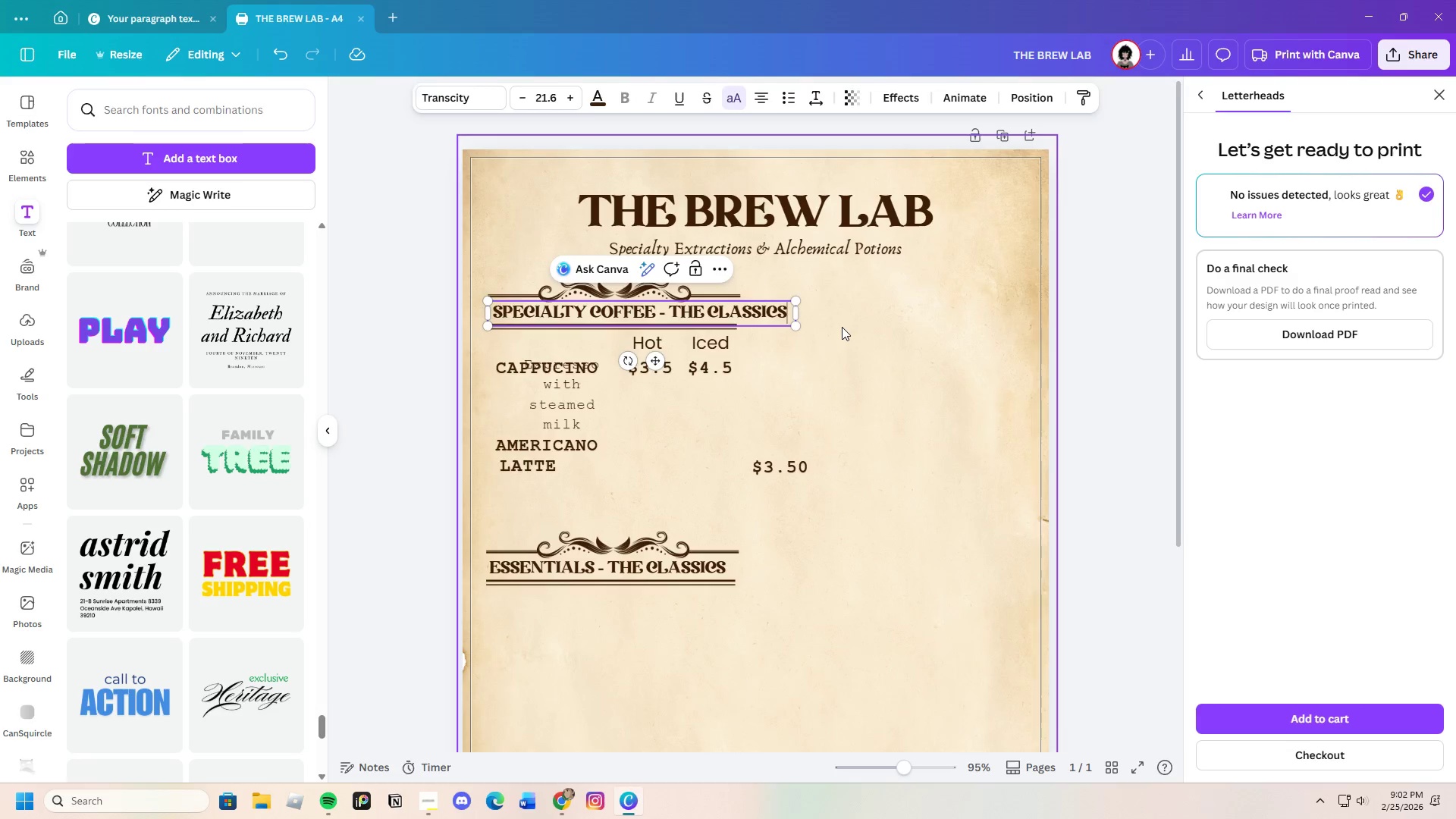 
left_click([842, 327])
 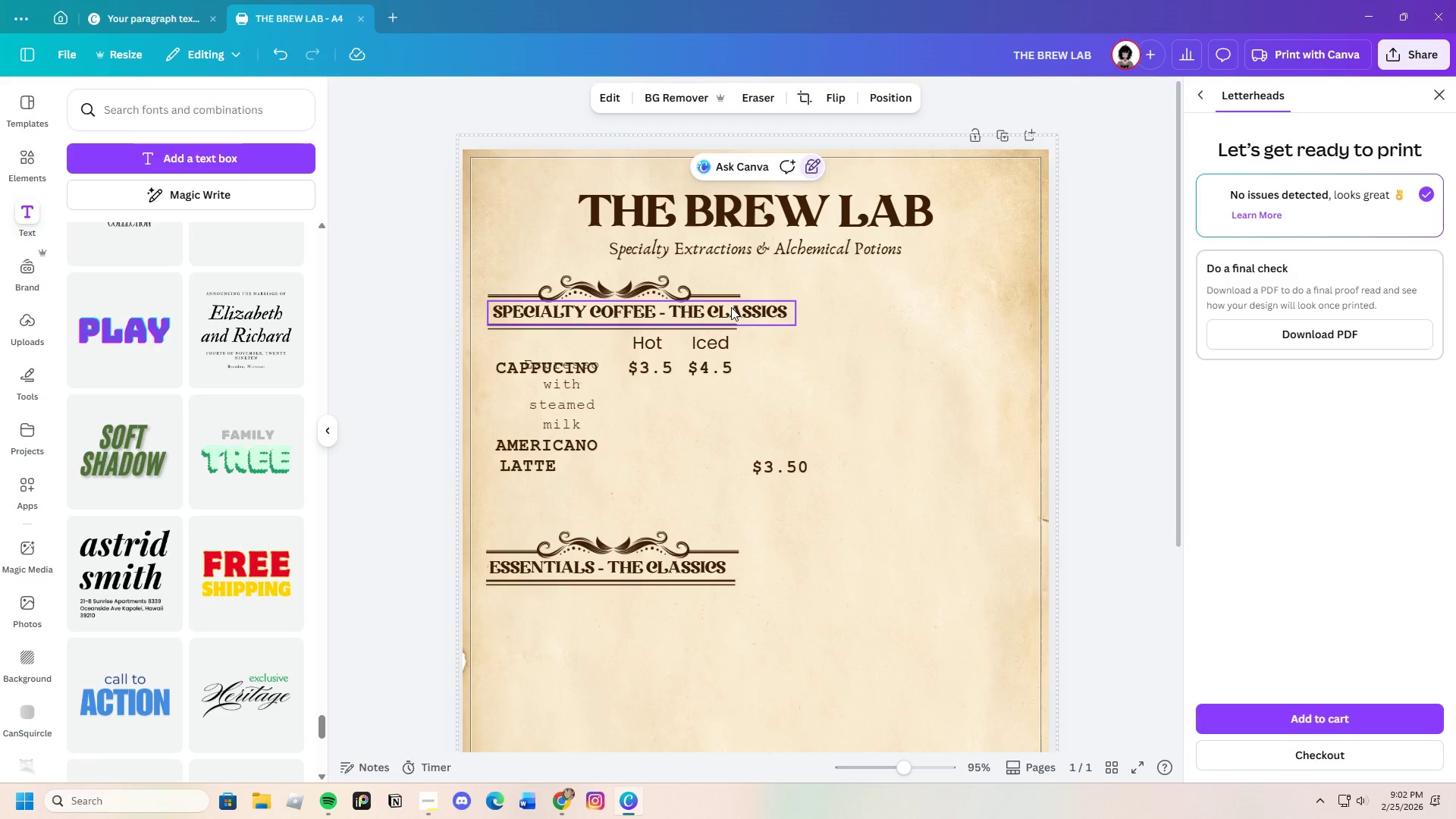 
left_click([714, 294])
 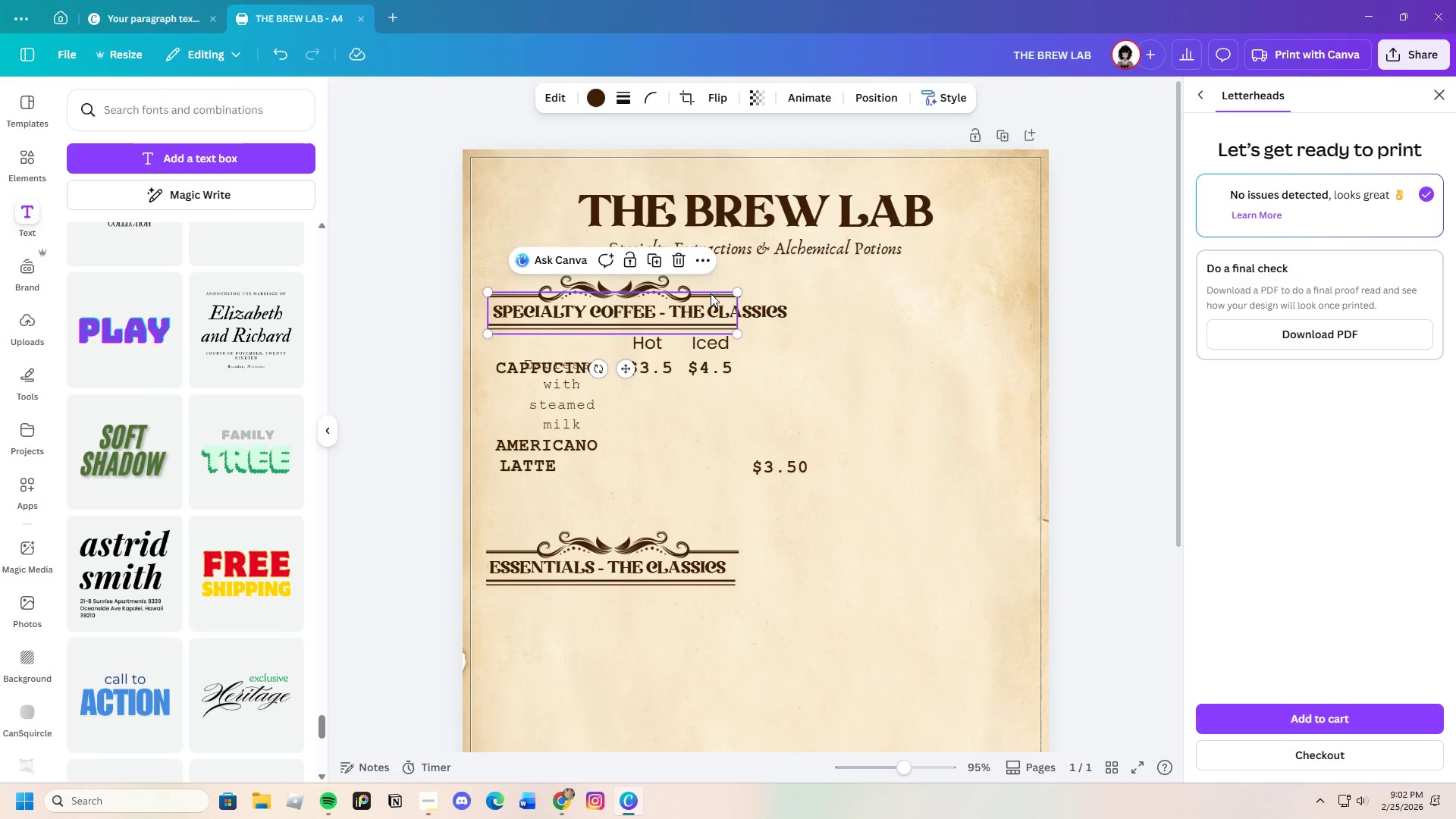 
left_click([701, 288])
 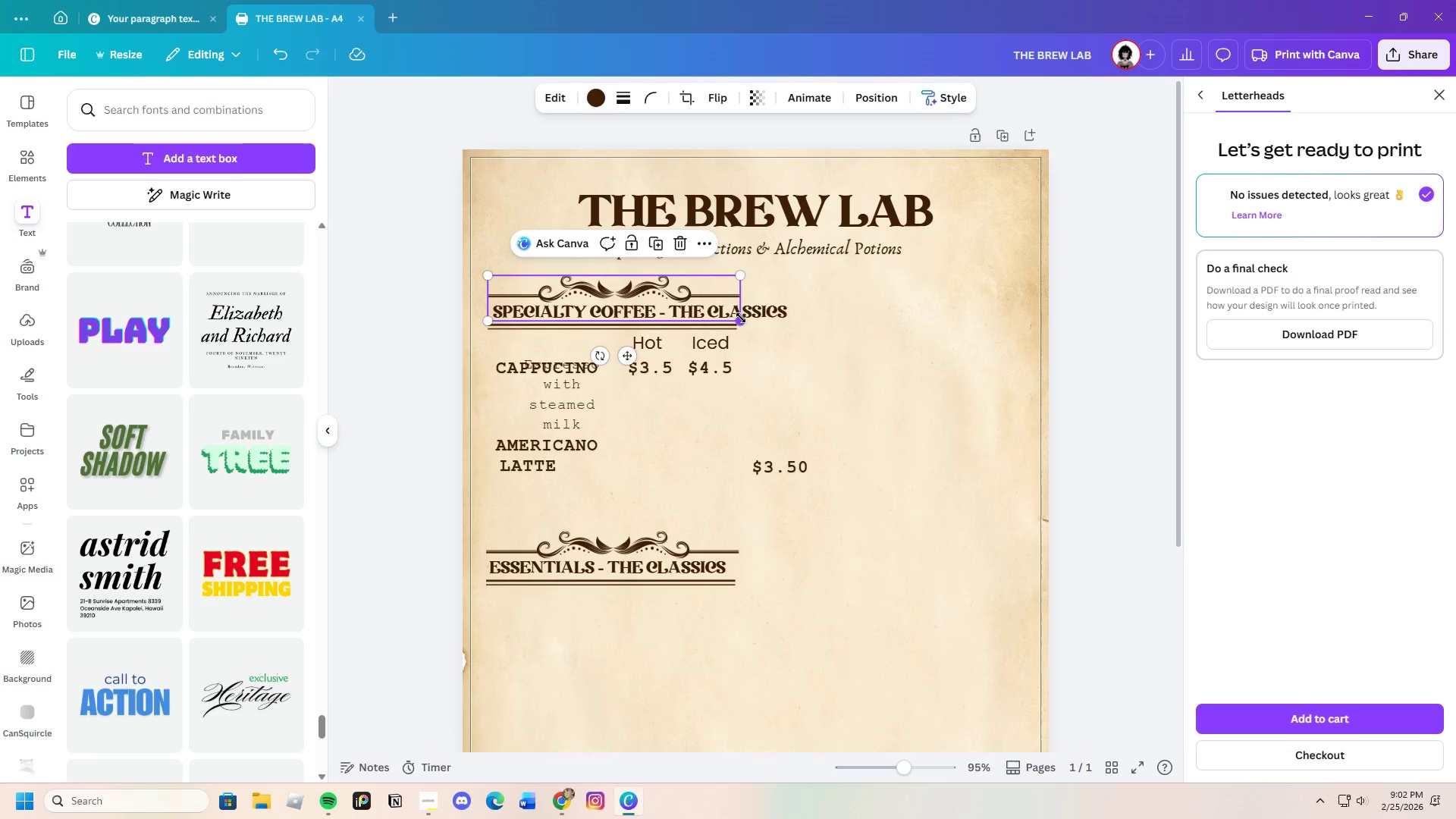 
left_click_drag(start_coordinate=[741, 318], to_coordinate=[798, 314])
 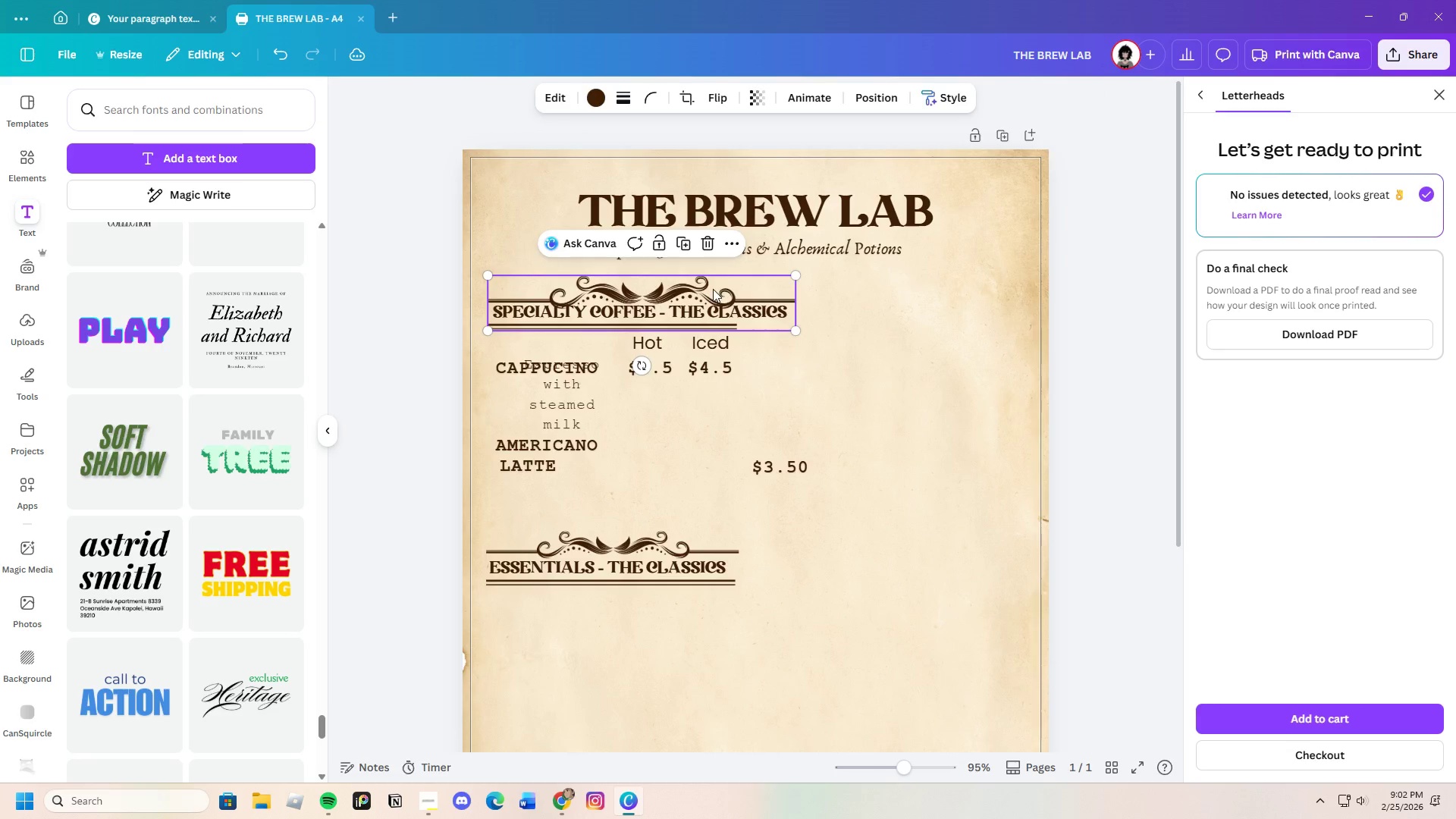 
left_click_drag(start_coordinate=[713, 289], to_coordinate=[713, 284])
 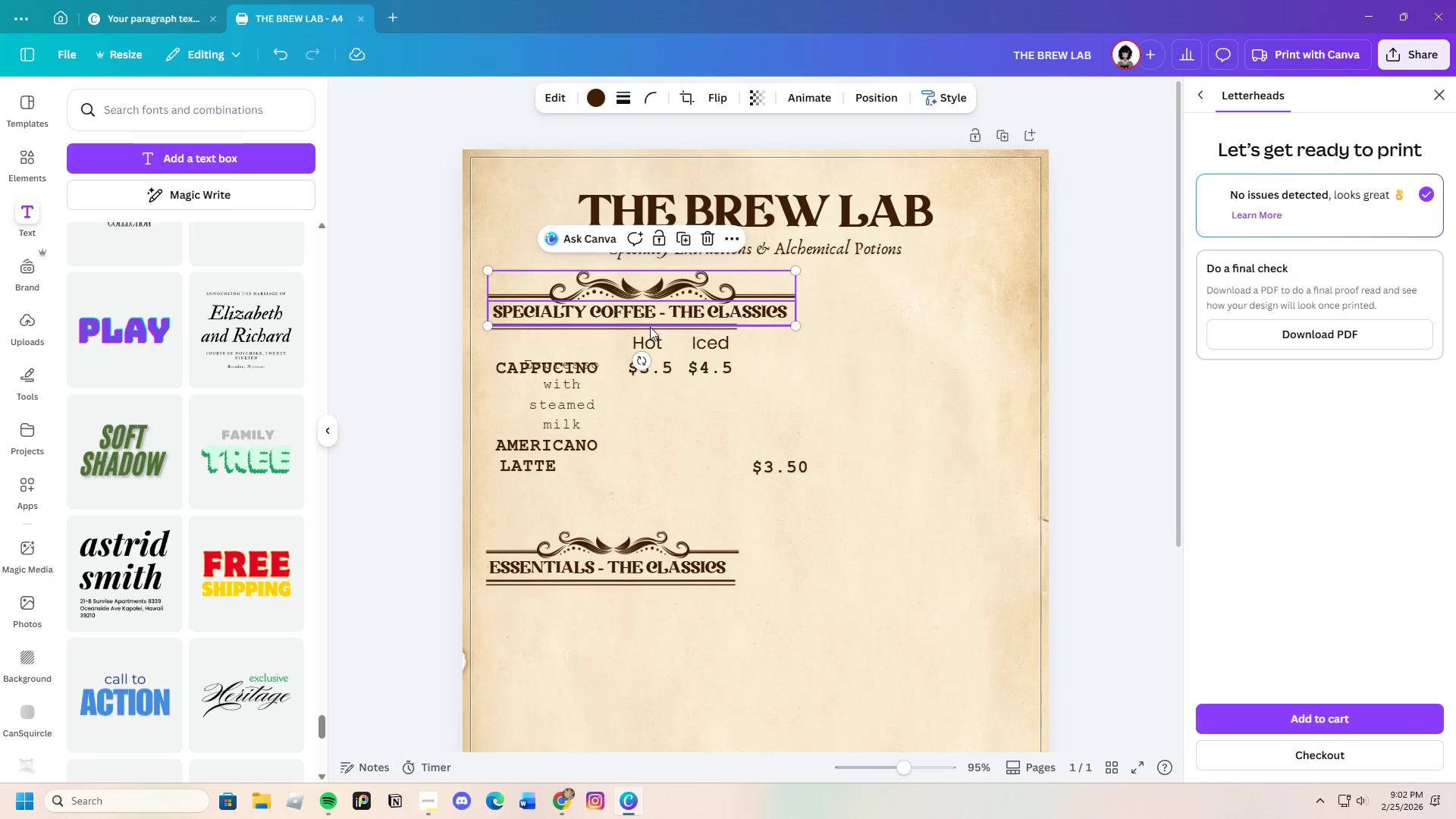 
left_click([650, 327])
 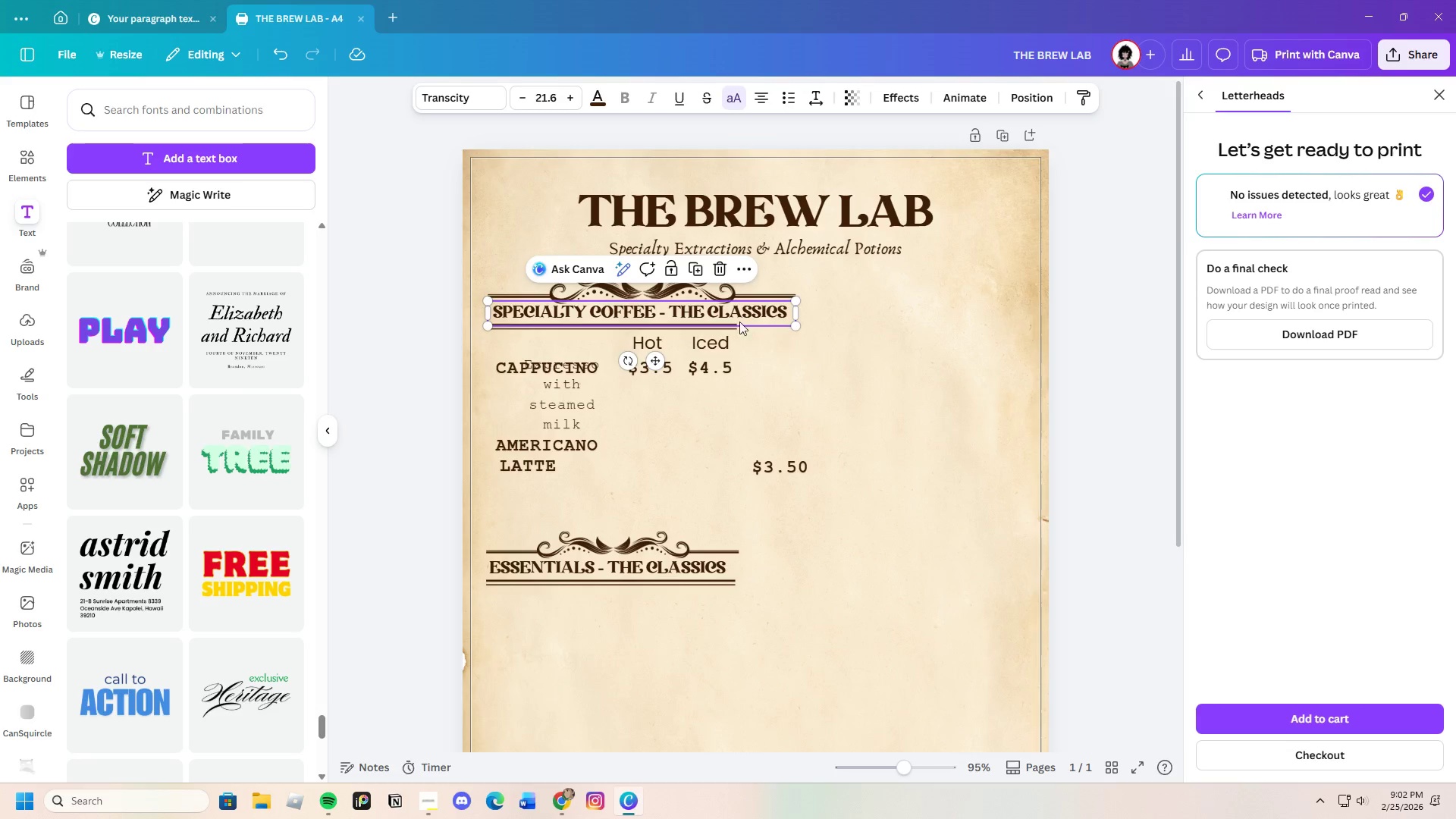 
left_click_drag(start_coordinate=[673, 322], to_coordinate=[683, 309])
 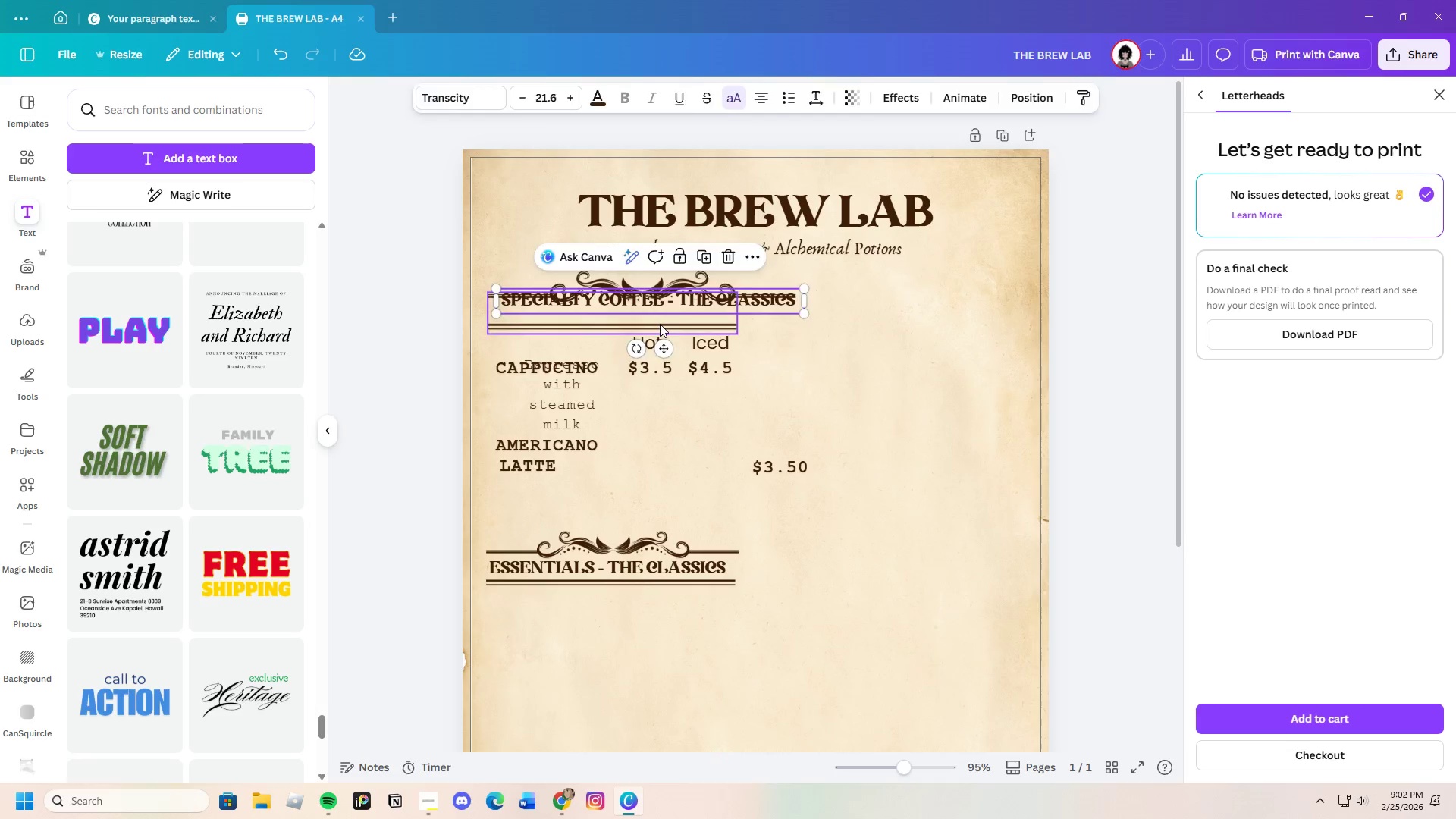 
left_click([660, 324])
 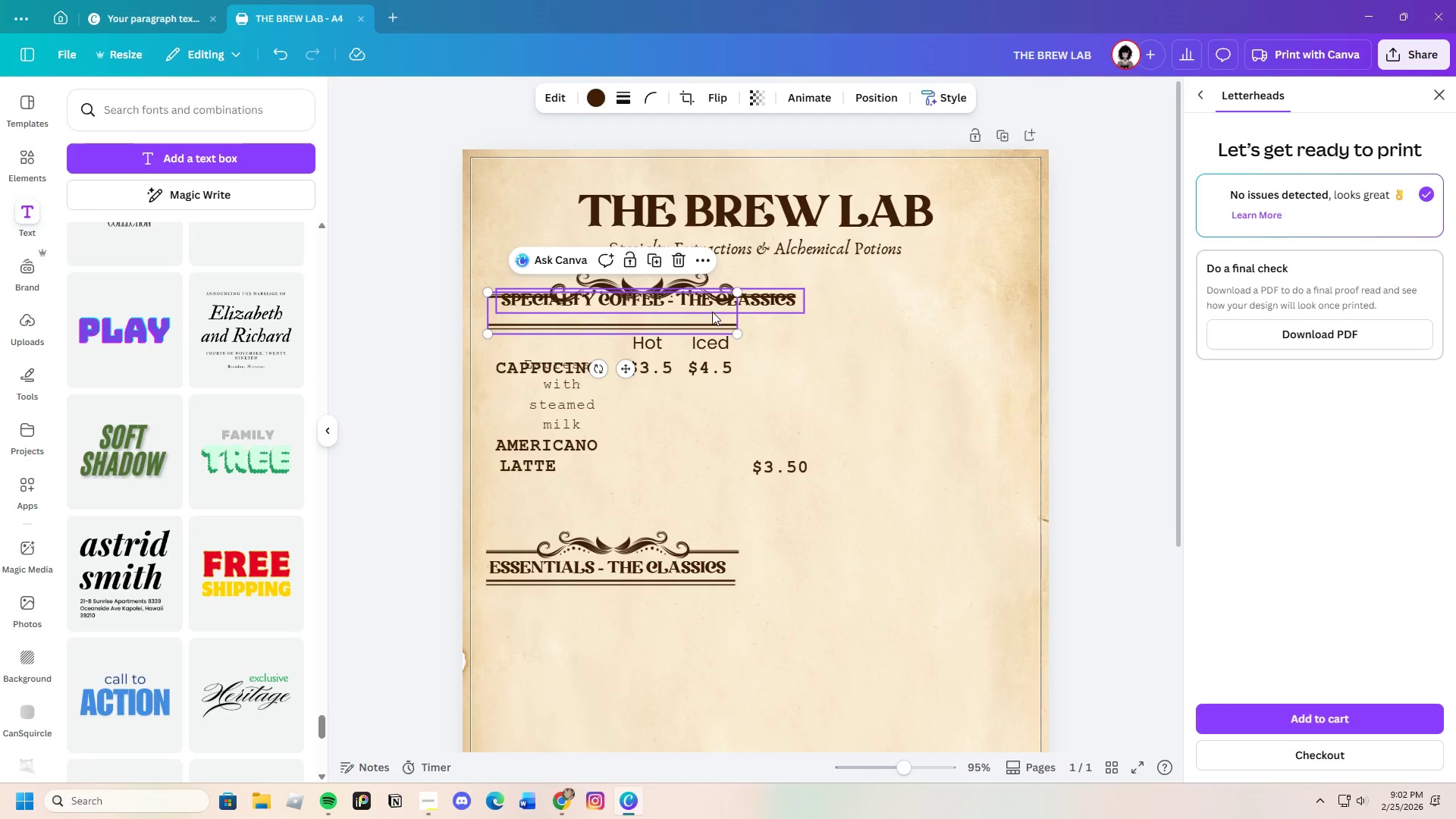 
double_click([712, 315])
 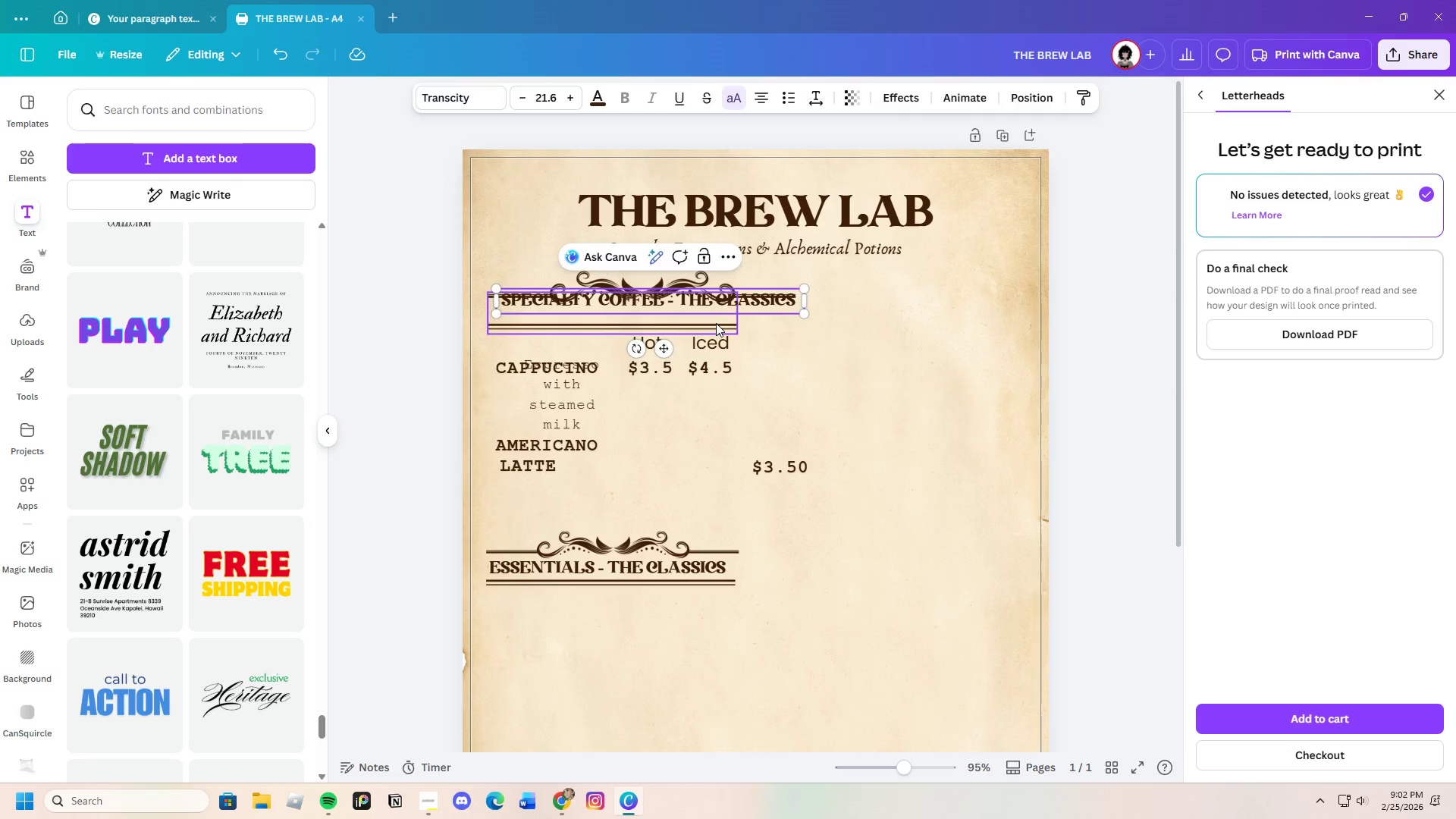 
double_click([716, 323])
 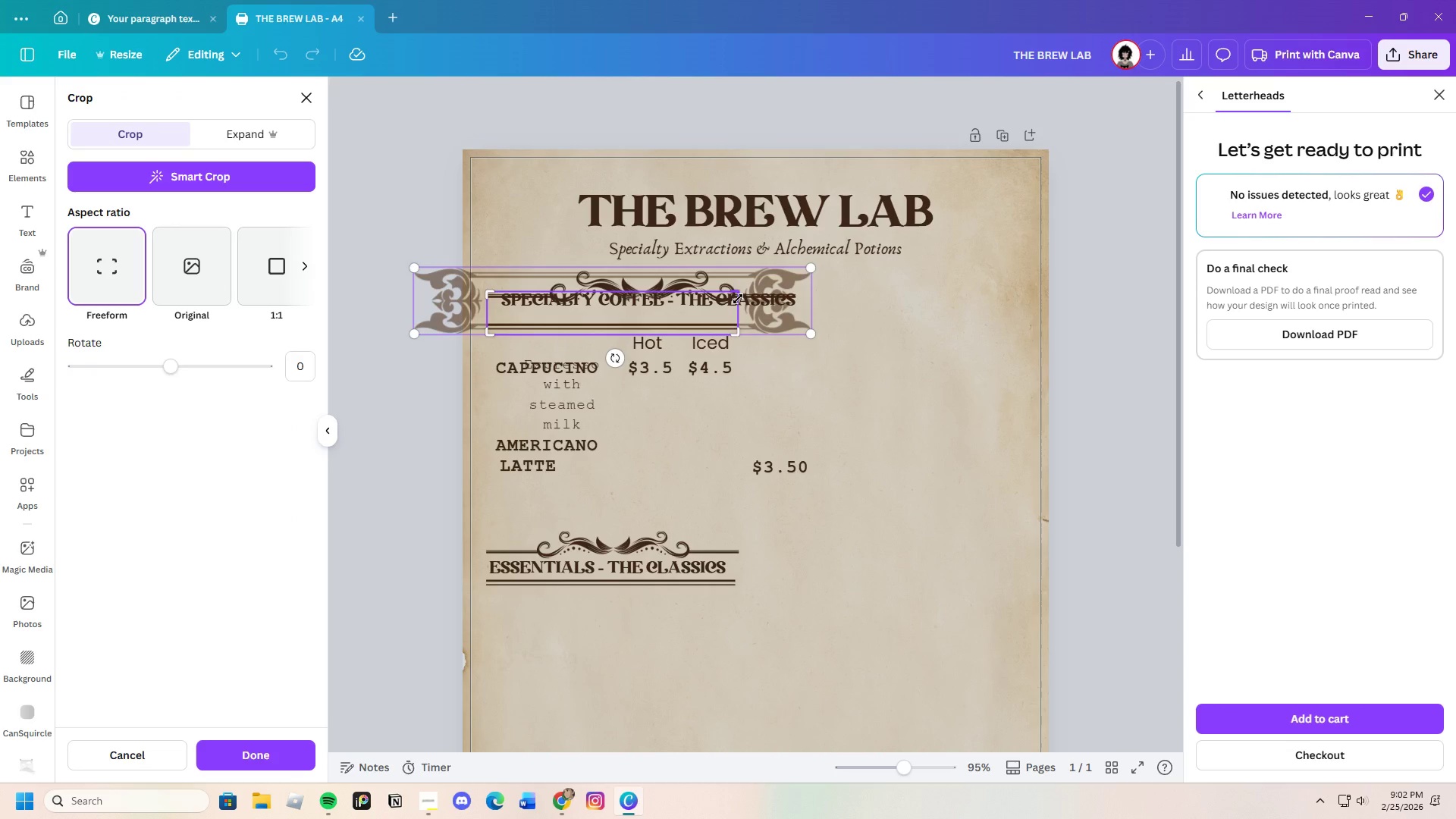 
left_click_drag(start_coordinate=[737, 297], to_coordinate=[741, 318])
 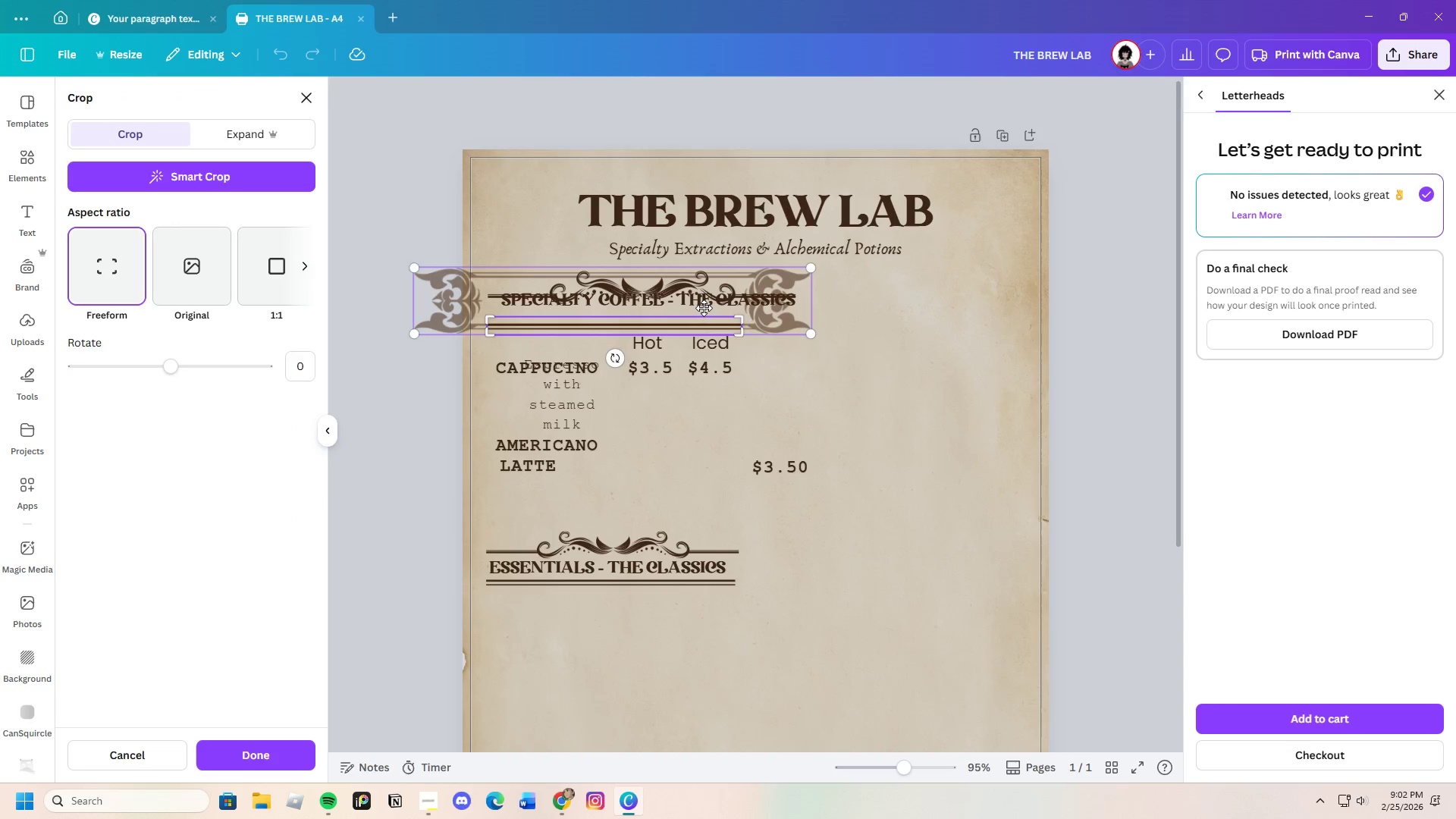 
key(Enter)
 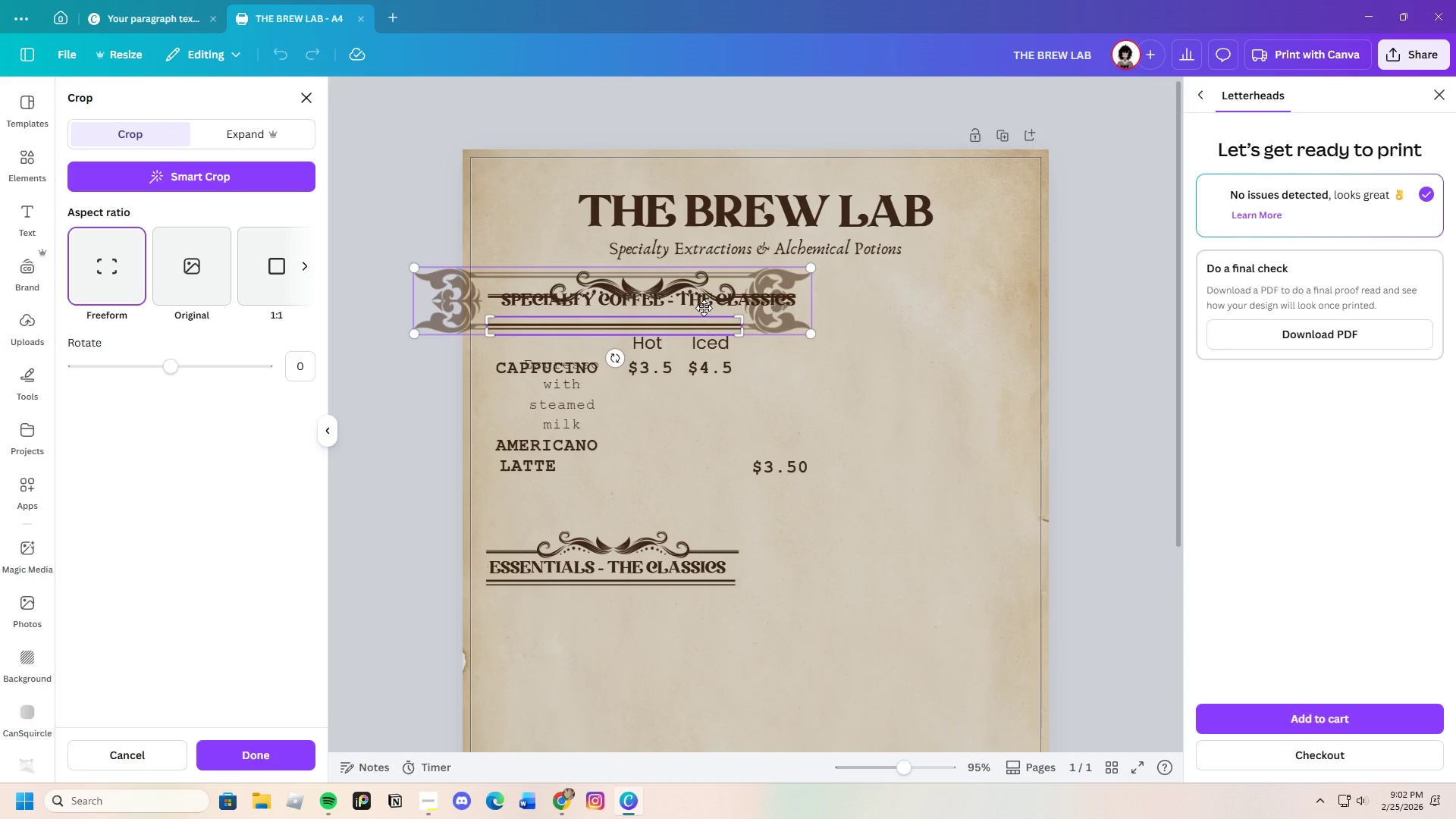 
key(Enter)
 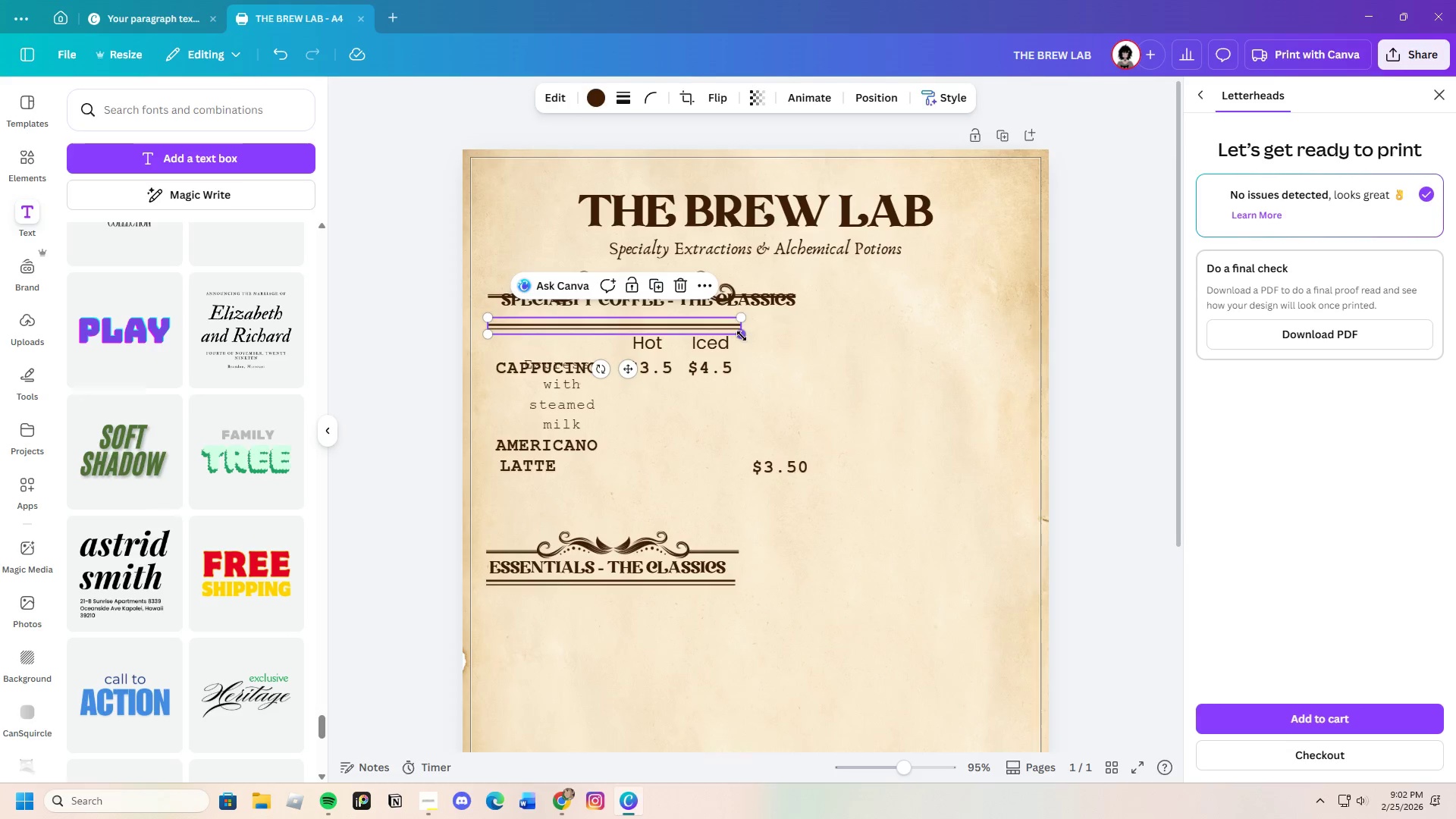 
left_click_drag(start_coordinate=[742, 334], to_coordinate=[789, 334])
 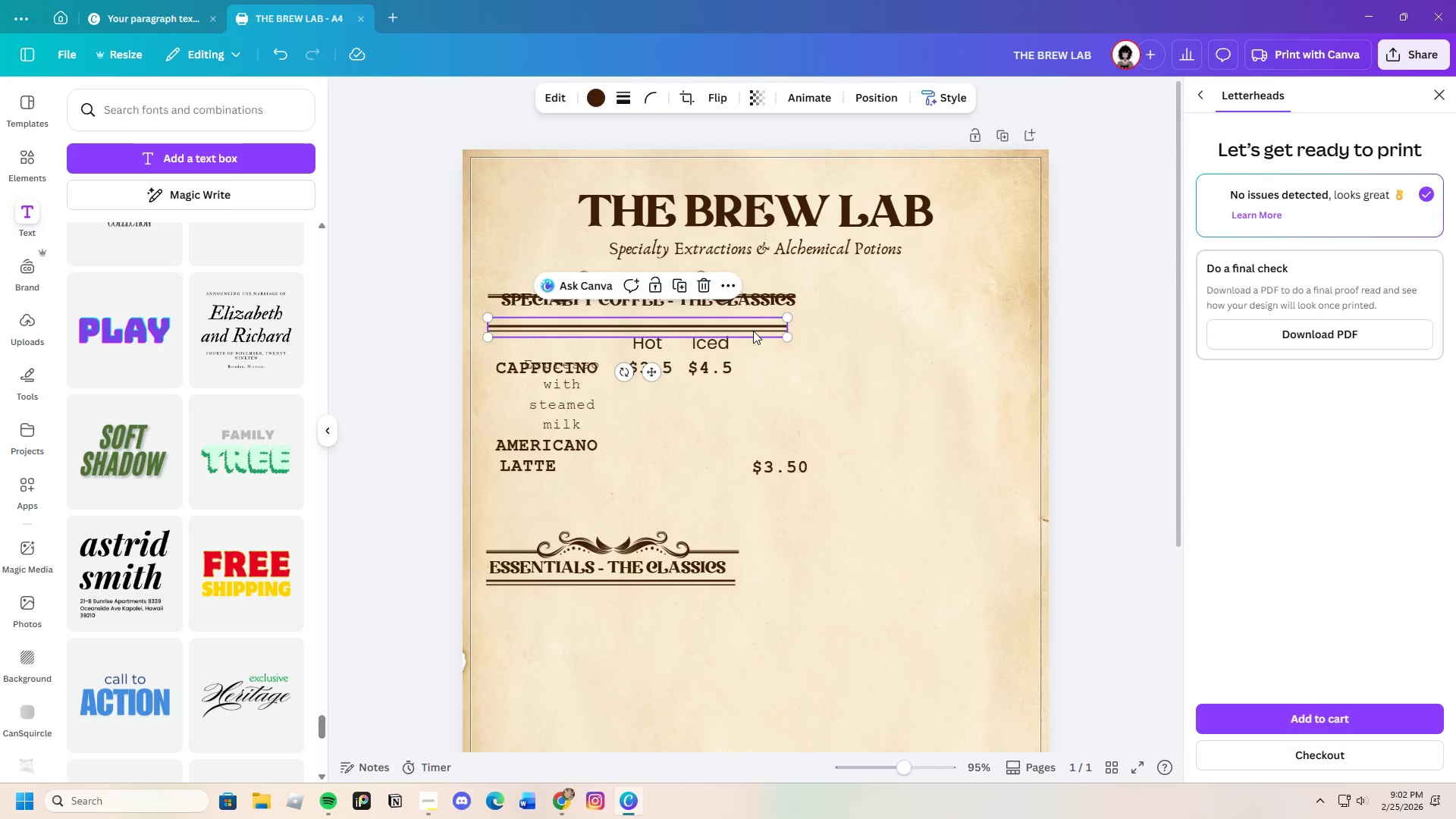 
left_click_drag(start_coordinate=[753, 331], to_coordinate=[754, 325])
 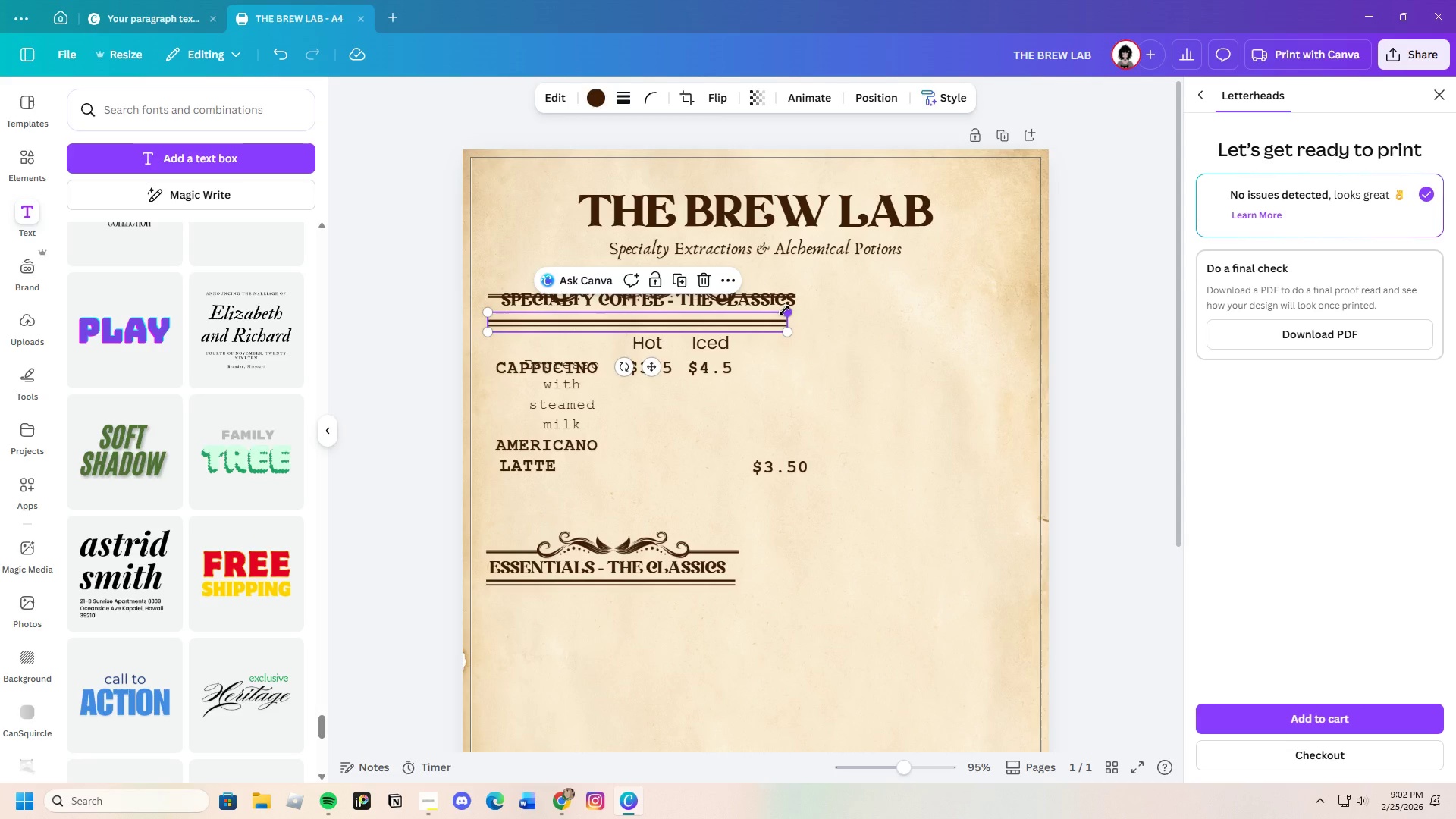 
left_click_drag(start_coordinate=[784, 310], to_coordinate=[790, 310])
 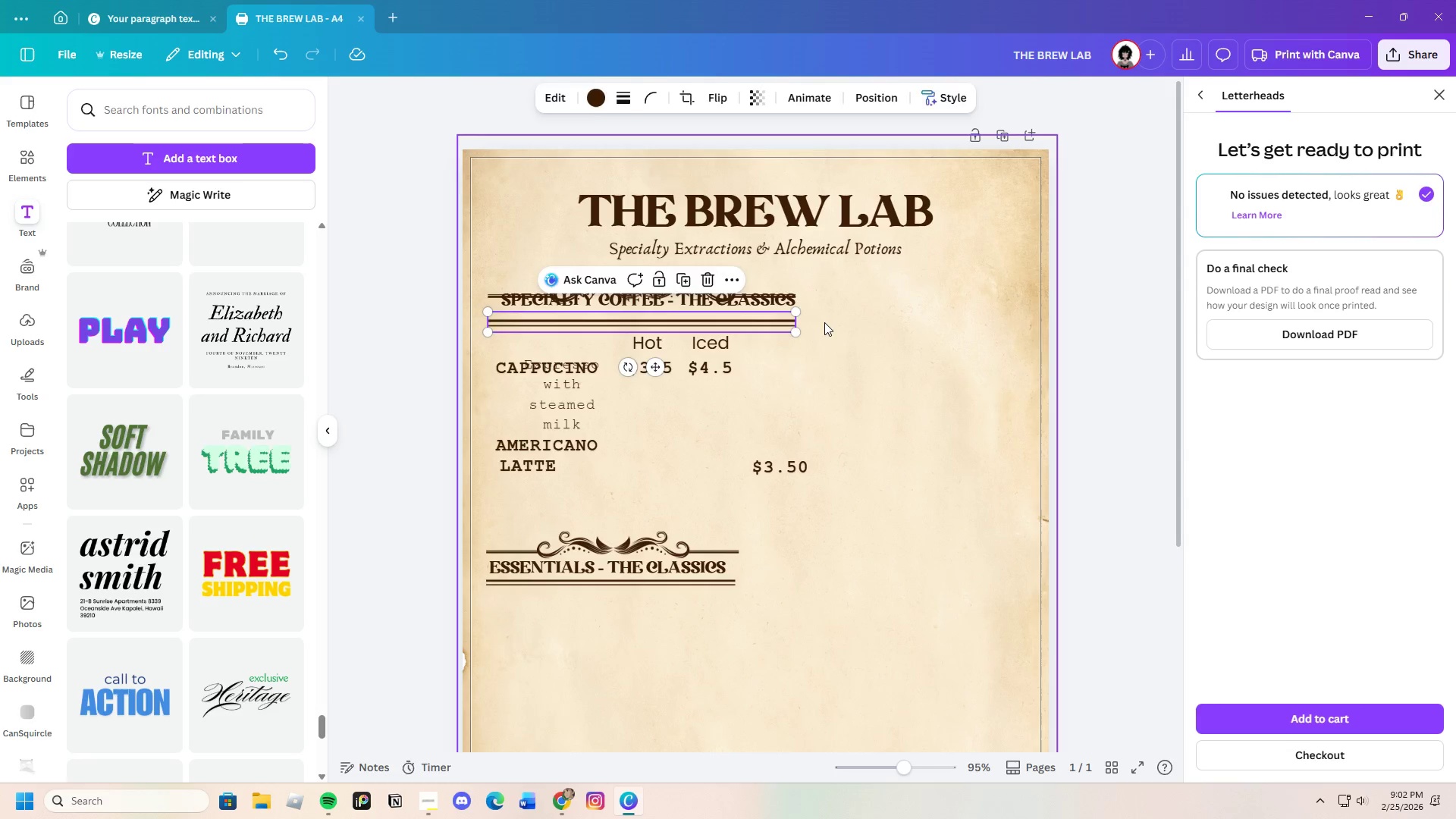 
left_click([824, 322])
 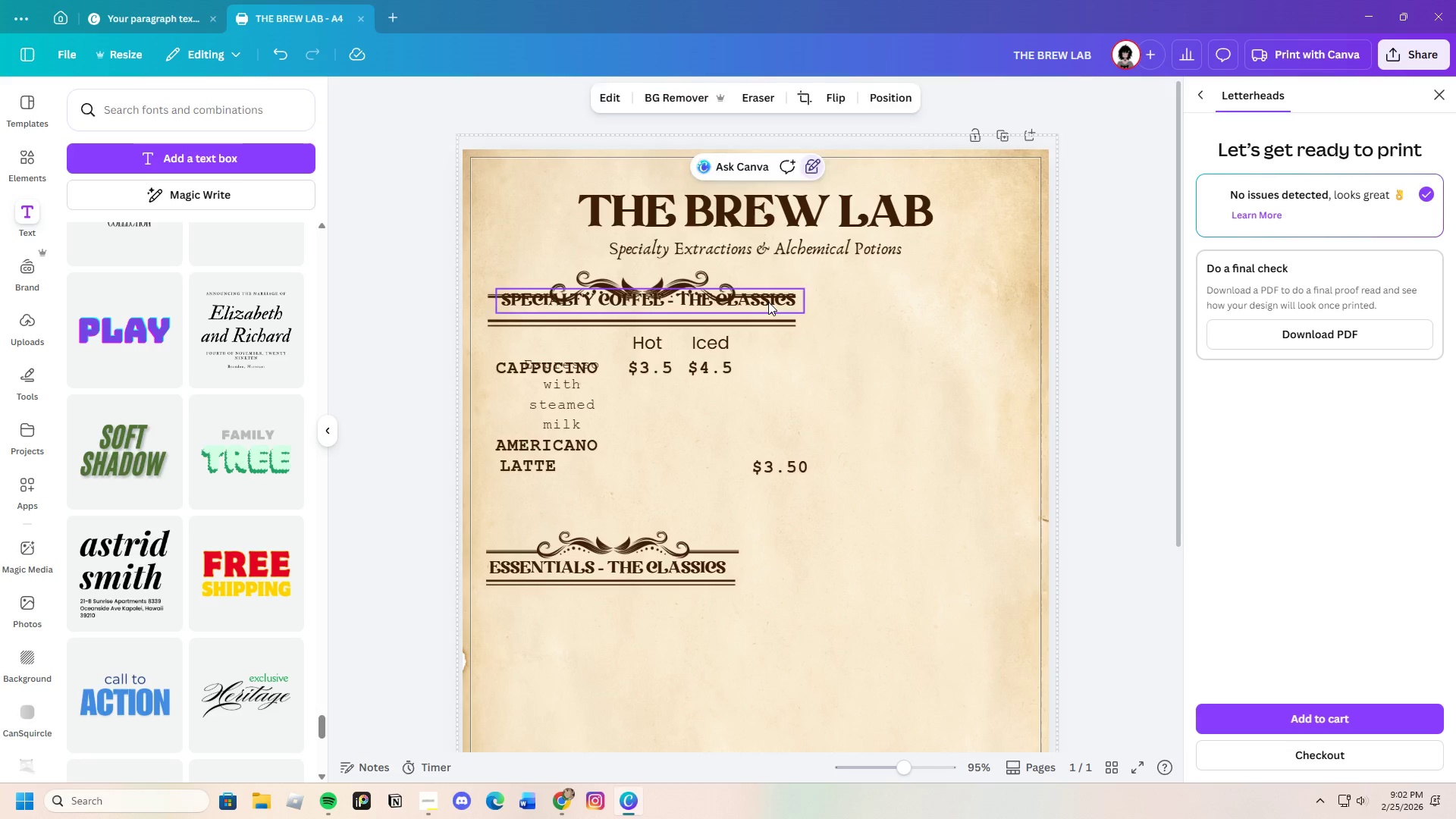 
left_click([768, 302])
 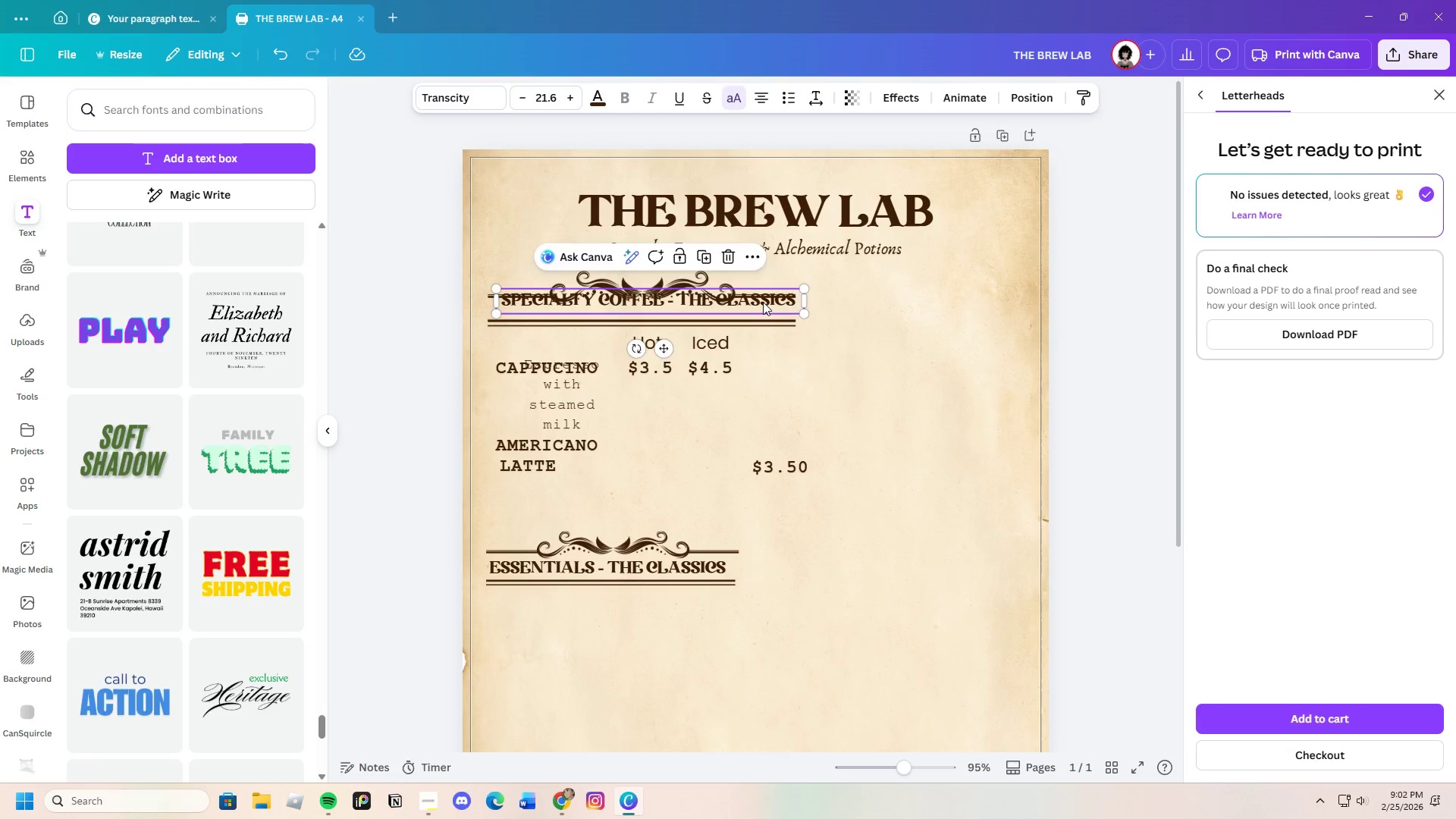 
left_click_drag(start_coordinate=[763, 302], to_coordinate=[755, 313])
 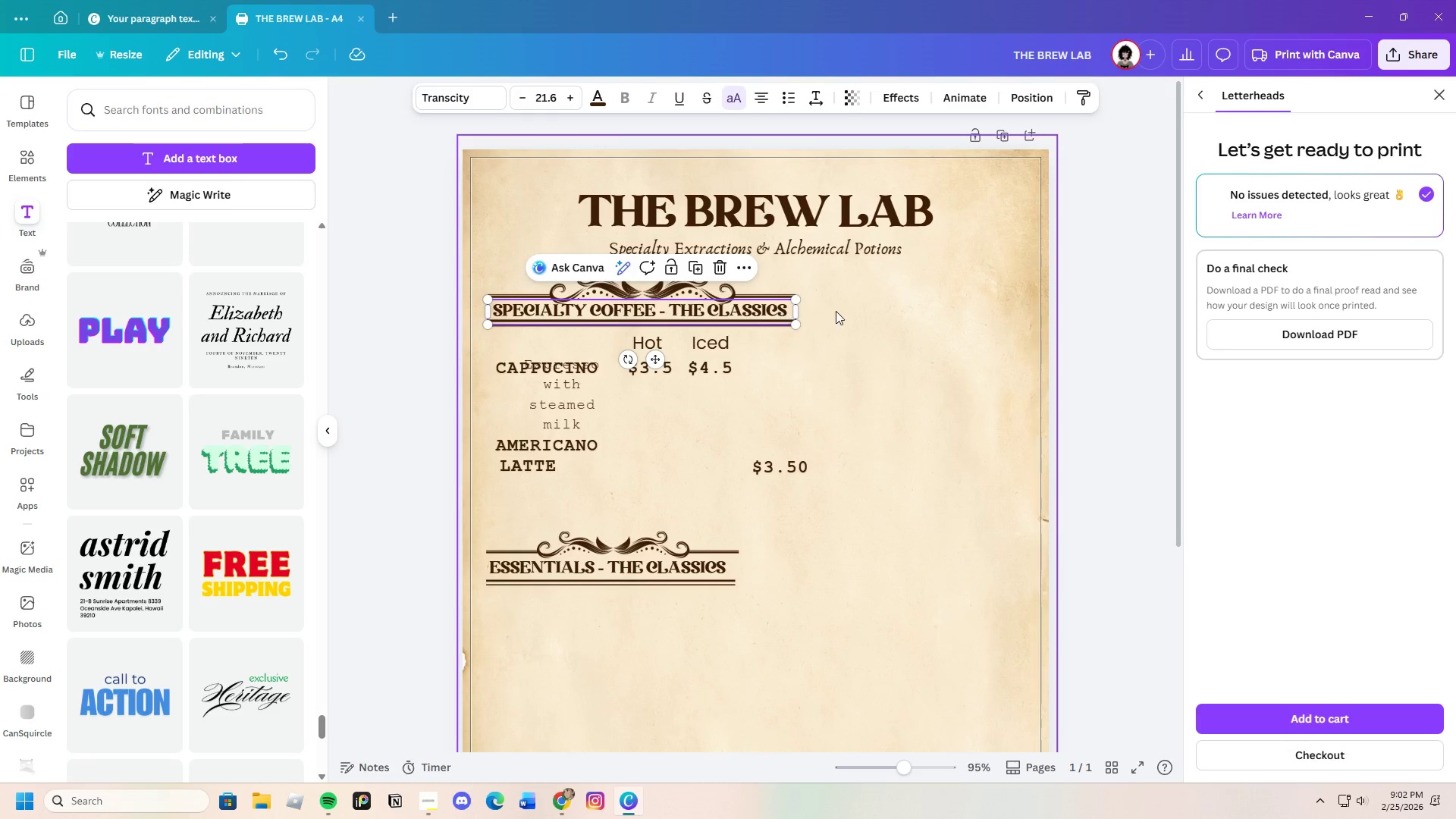 
left_click([836, 311])
 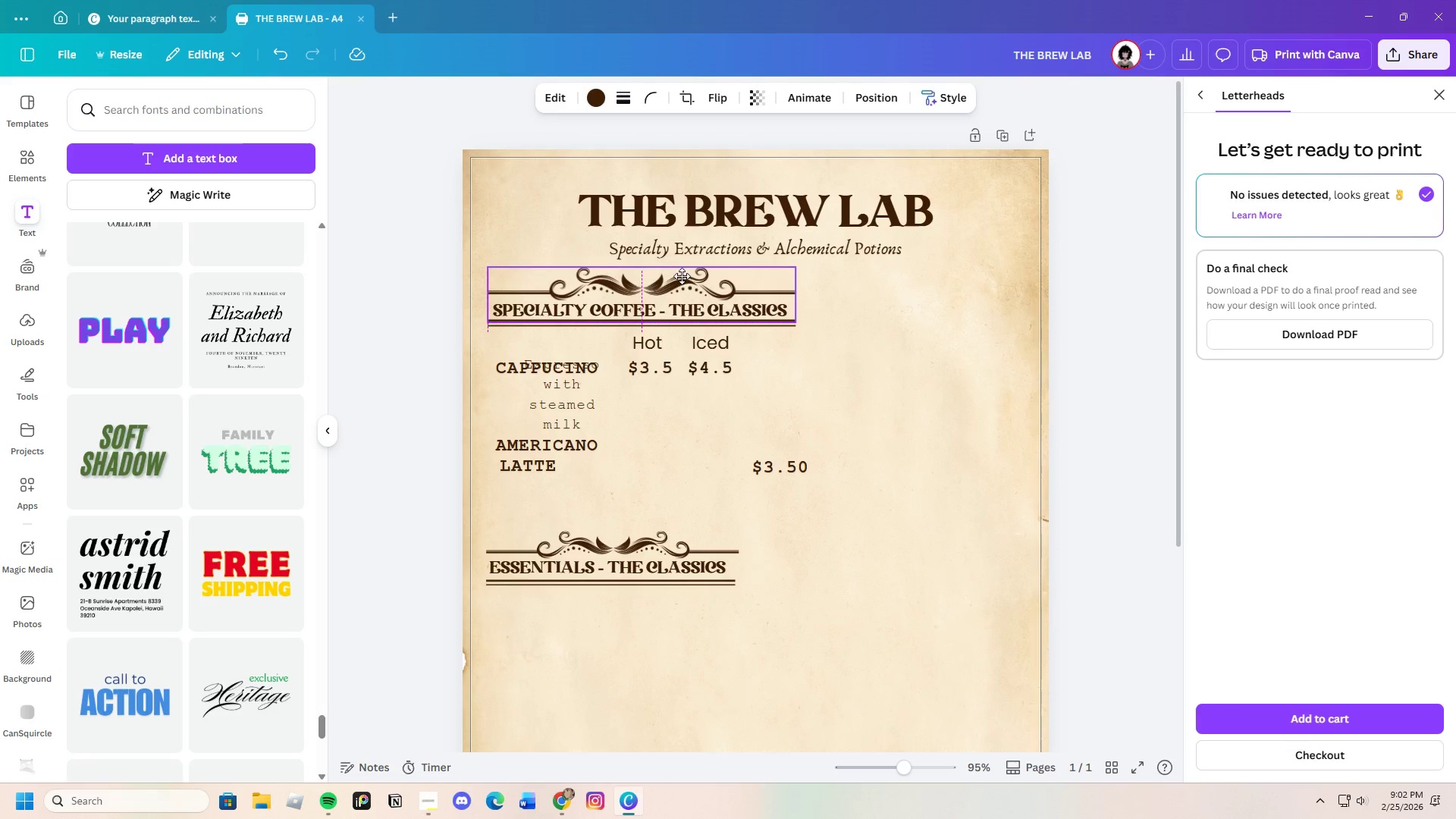 
left_click([819, 320])
 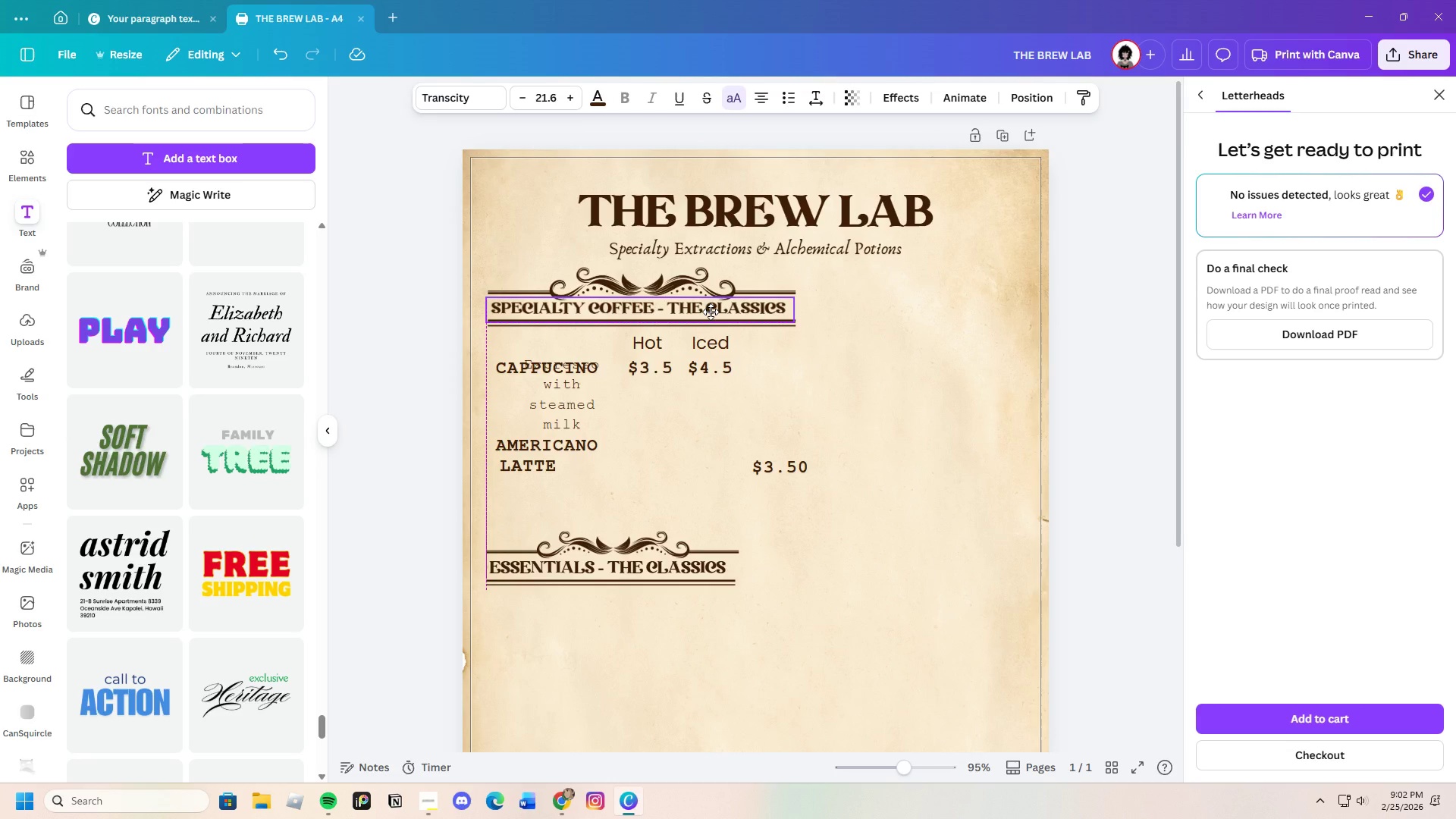 
left_click([821, 331])
 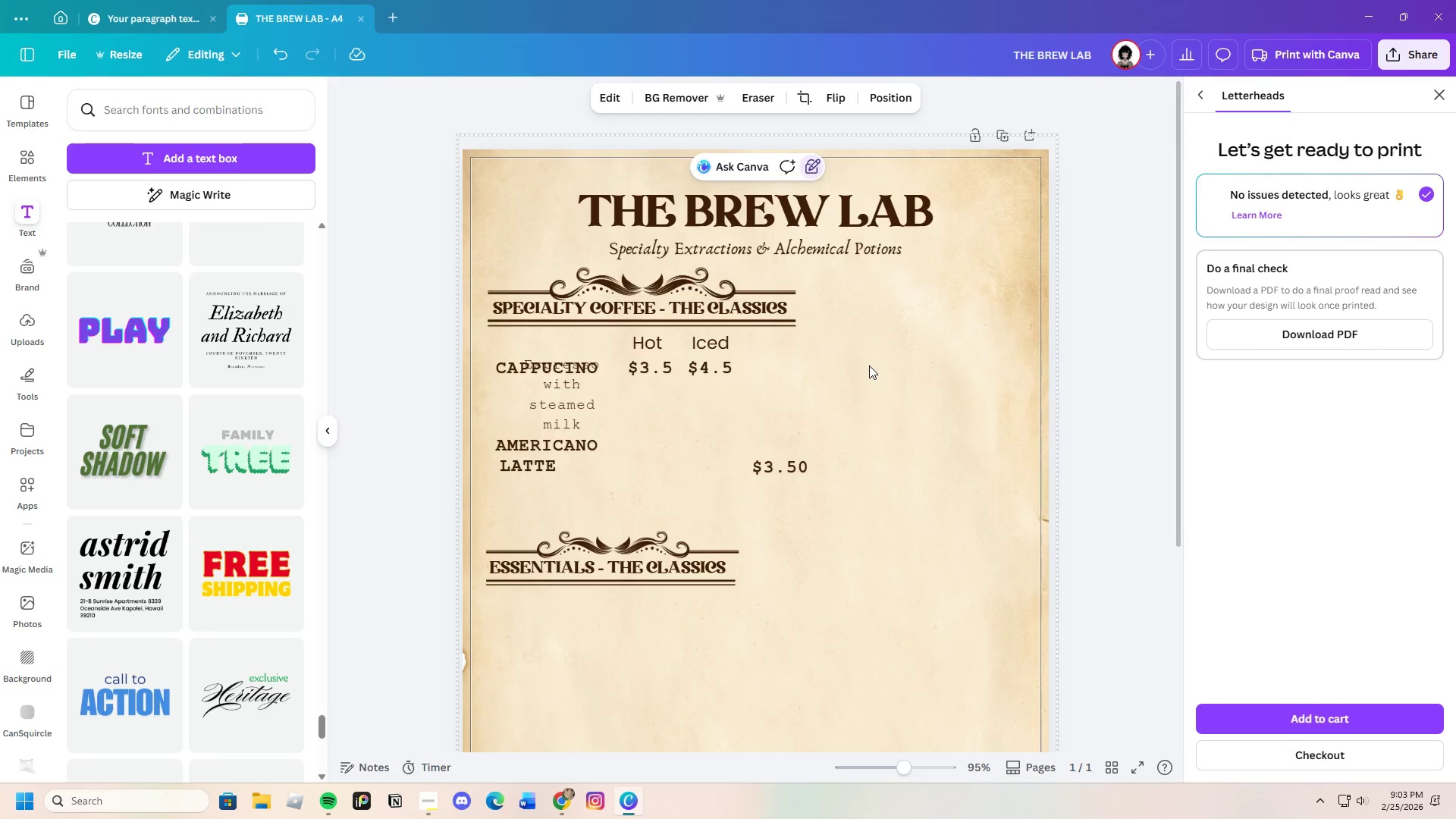 
wait(6.95)
 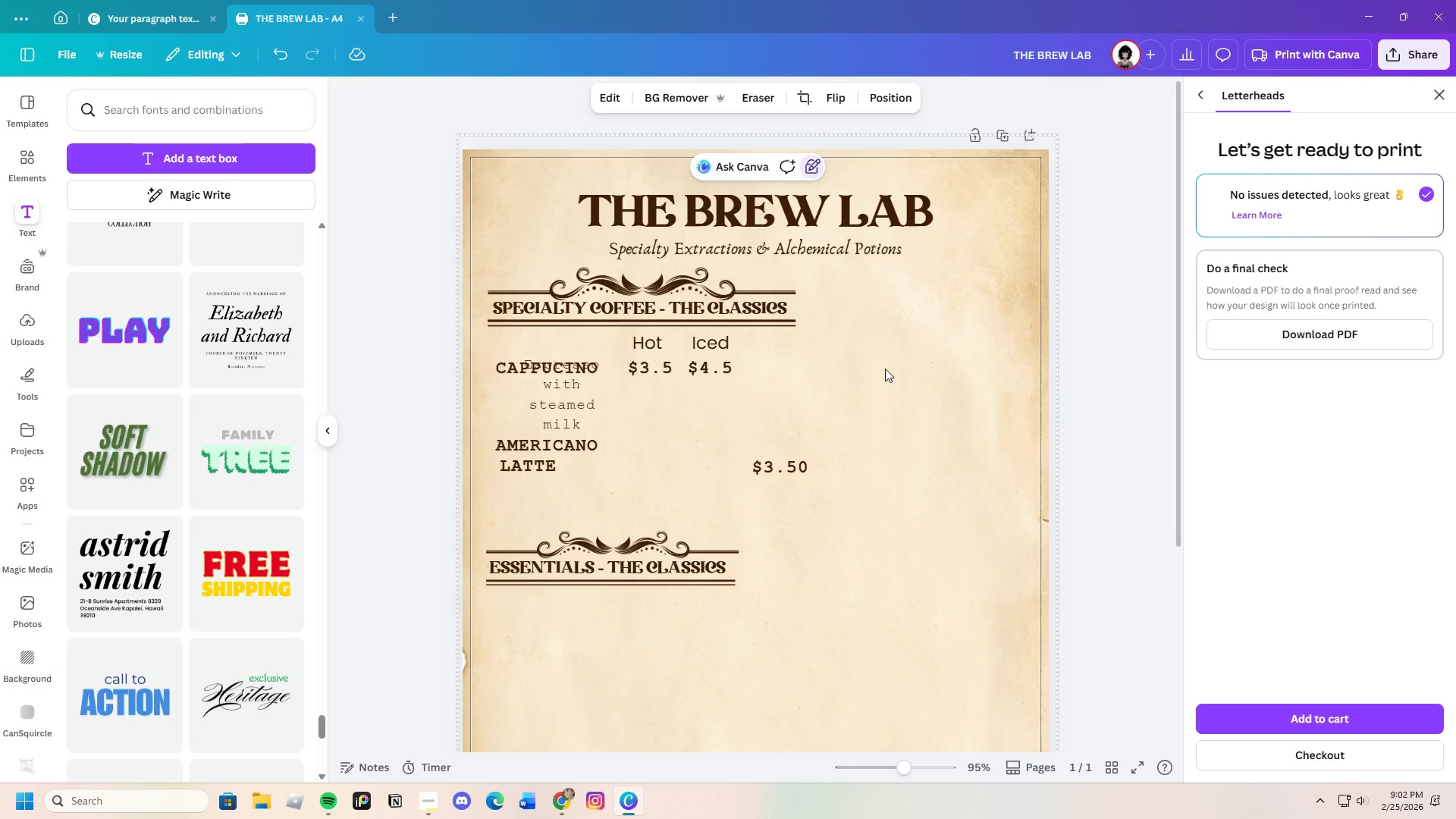 
left_click_drag(start_coordinate=[554, 359], to_coordinate=[555, 391])
 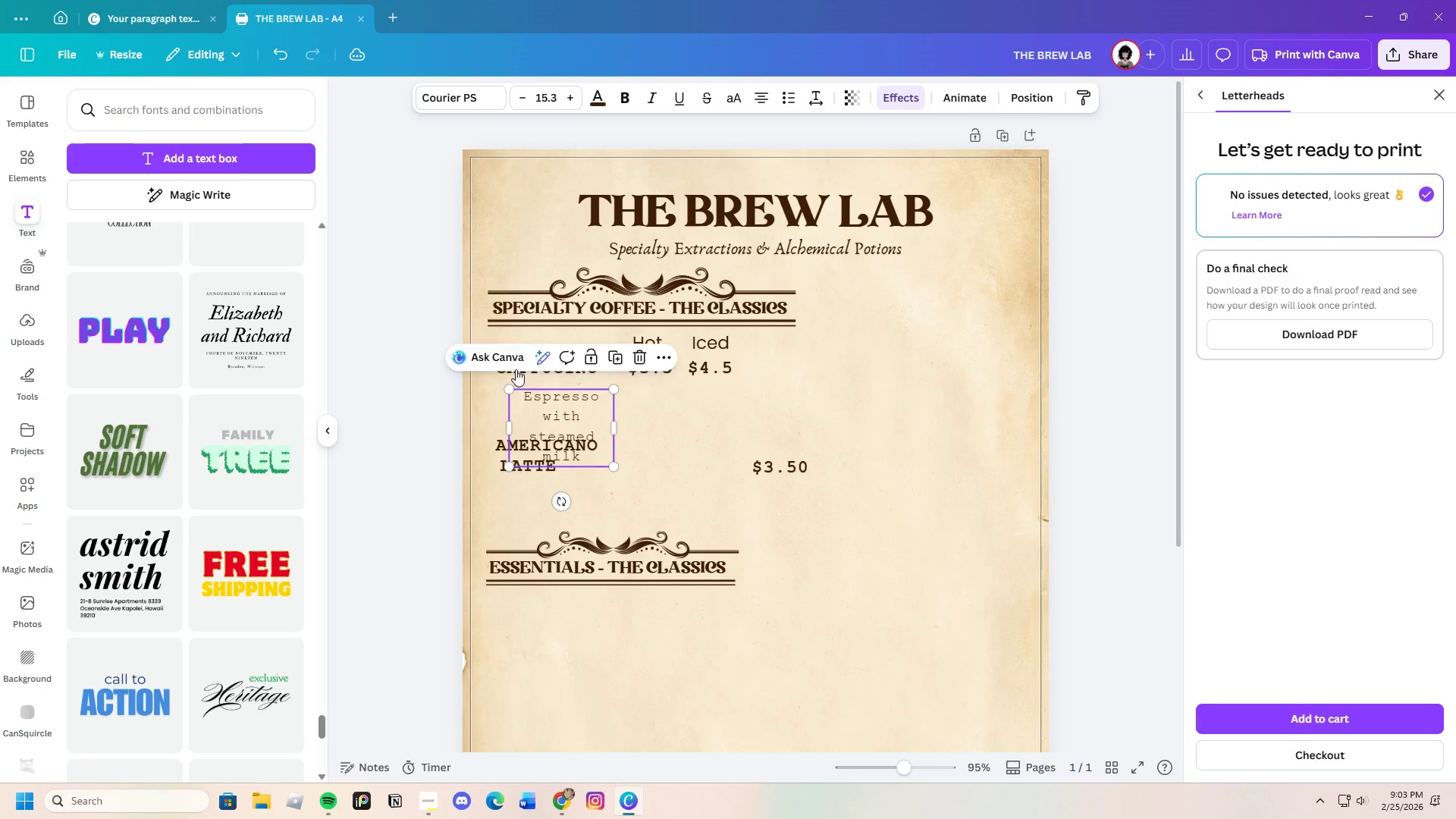 
left_click([516, 369])
 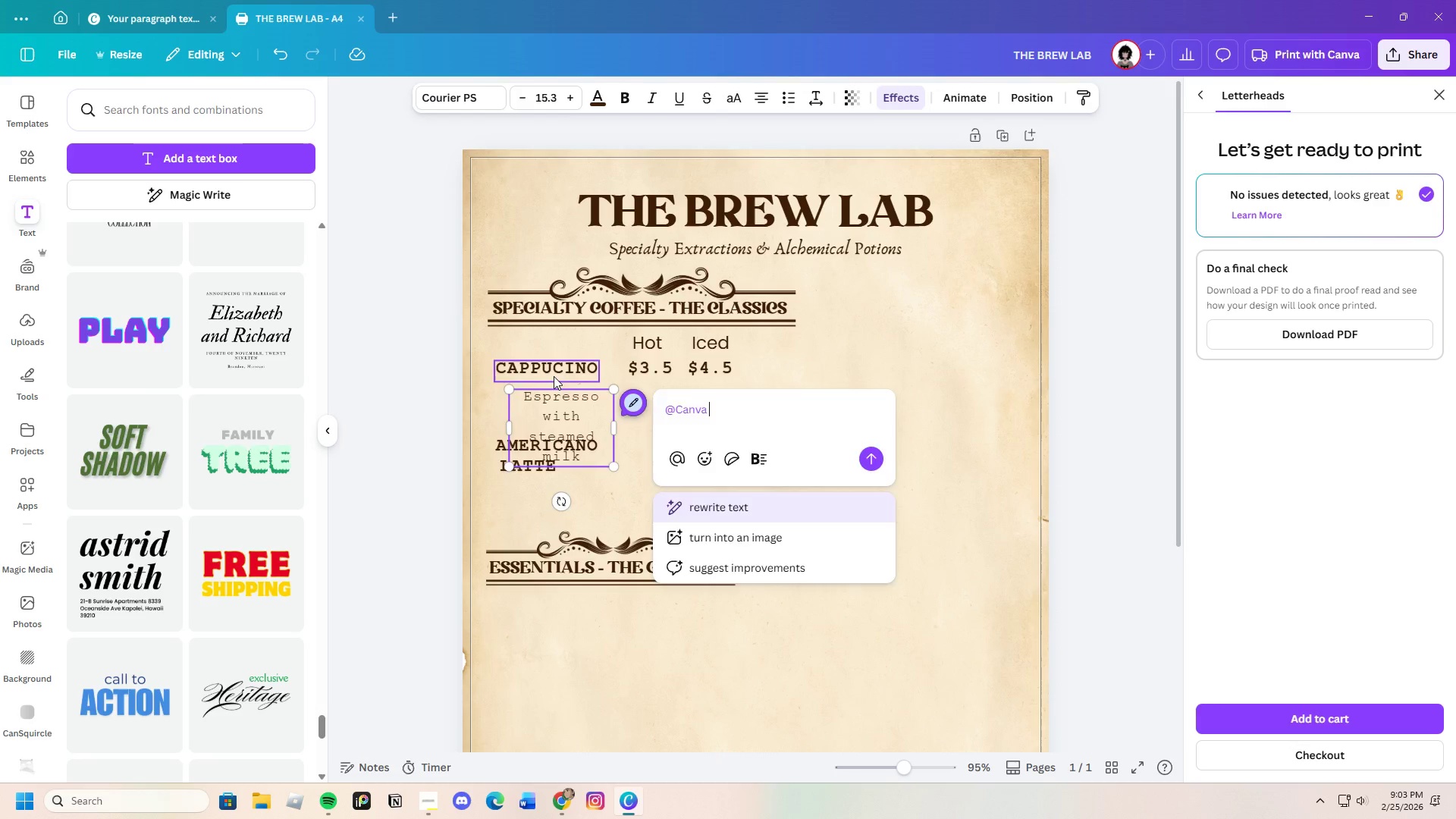 
left_click([554, 376])
 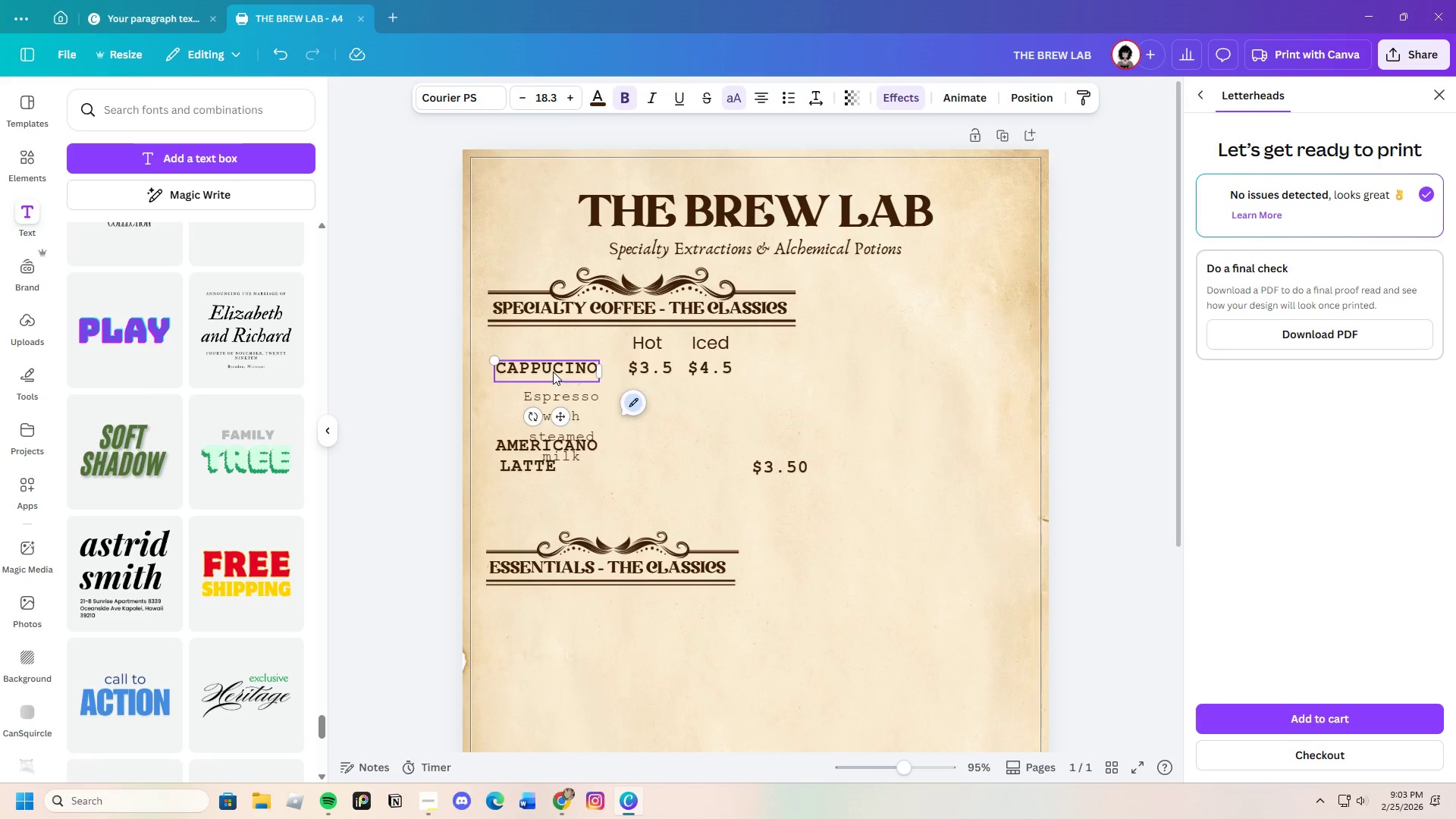 
left_click_drag(start_coordinate=[553, 372], to_coordinate=[552, 367])
 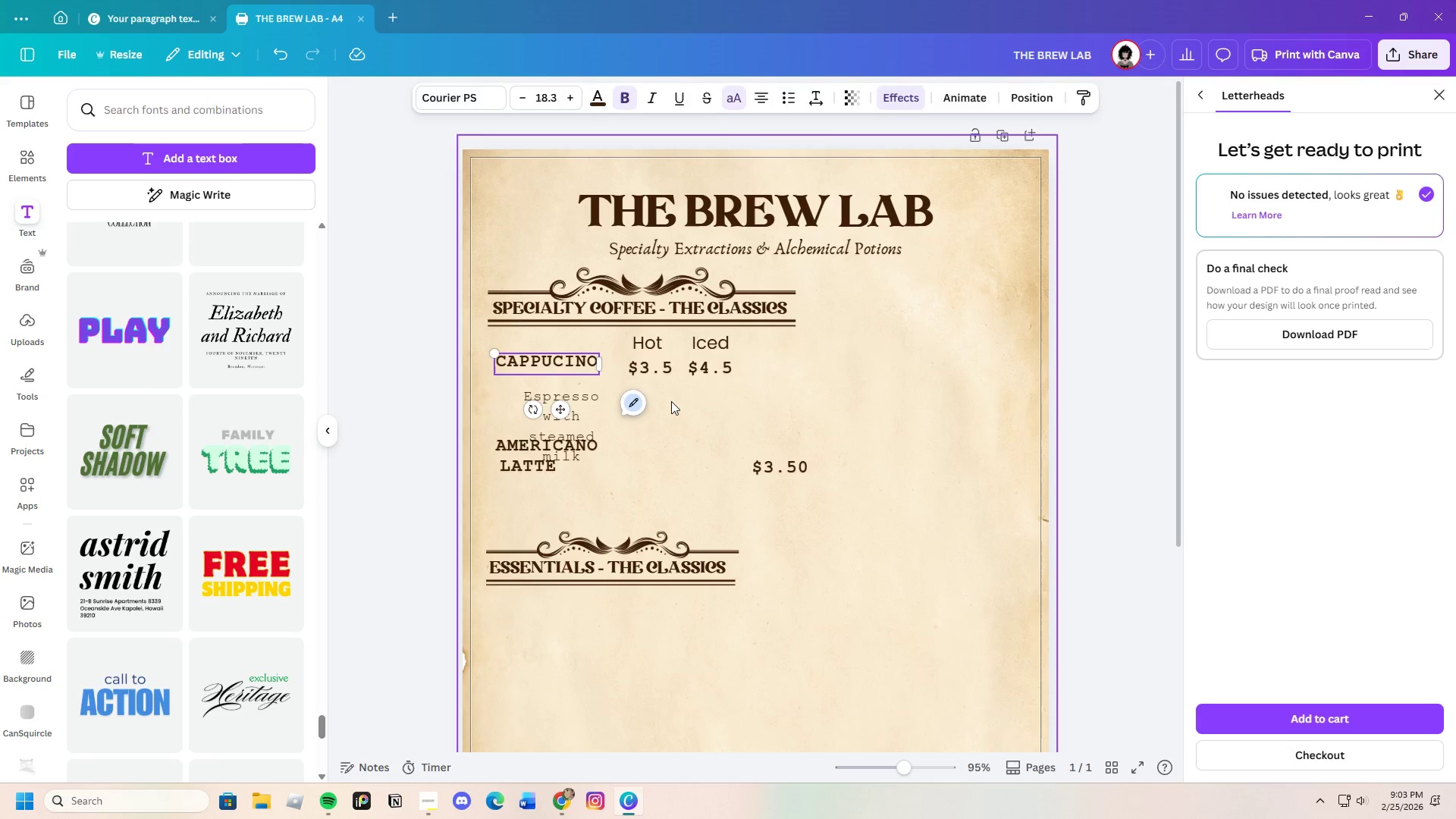 
left_click([671, 401])
 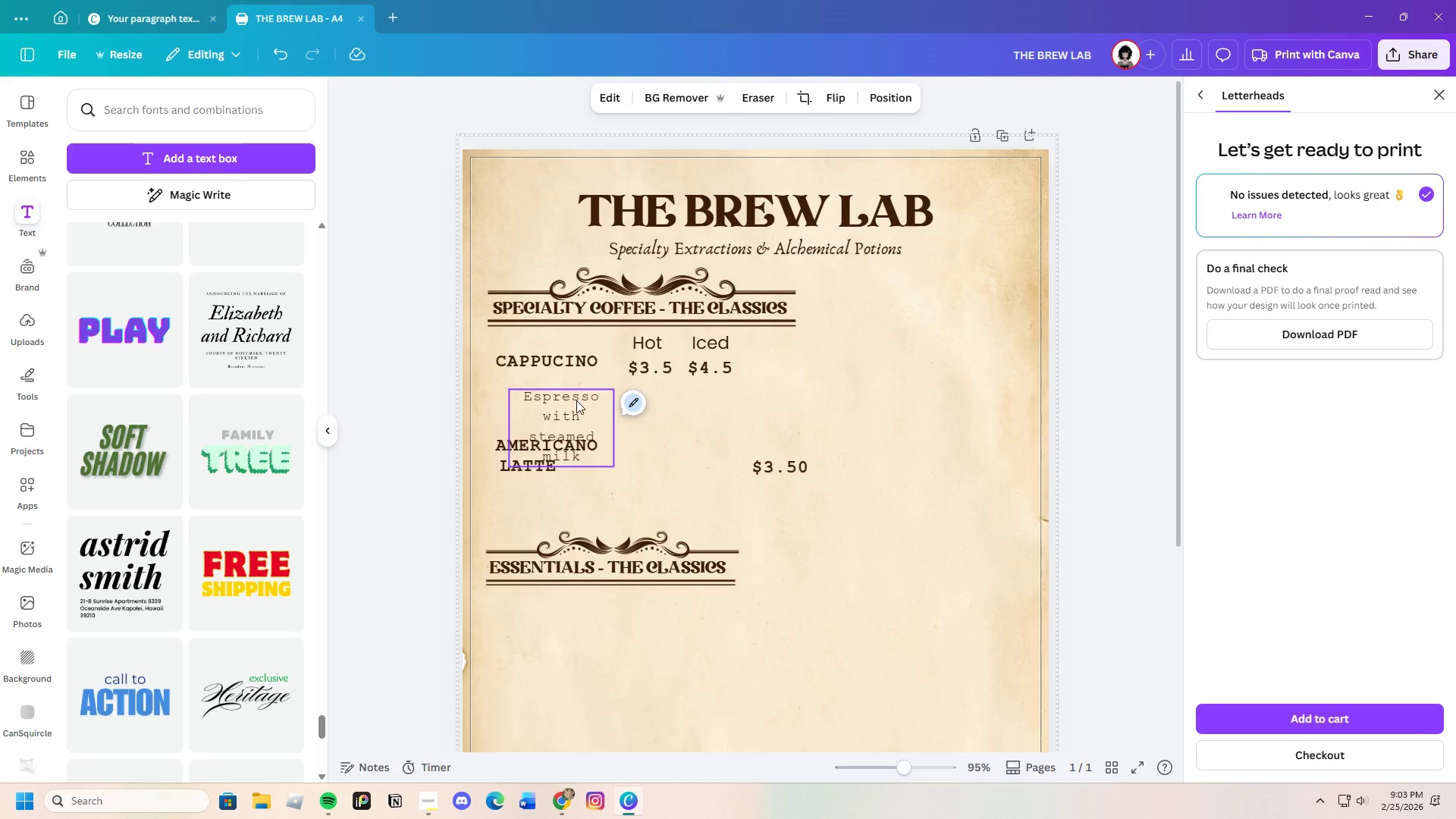 
left_click([576, 400])
 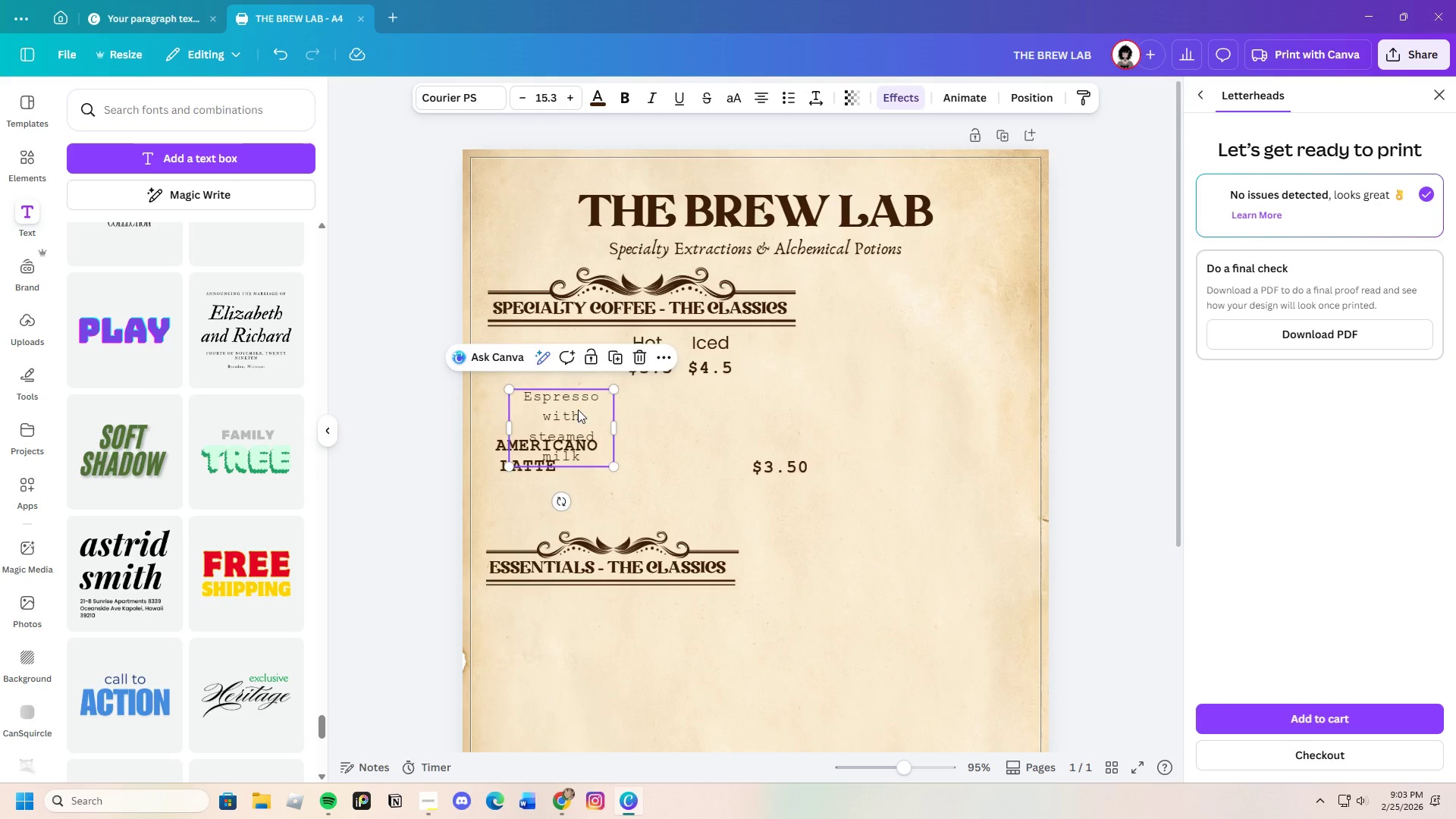 
left_click_drag(start_coordinate=[578, 410], to_coordinate=[567, 388])
 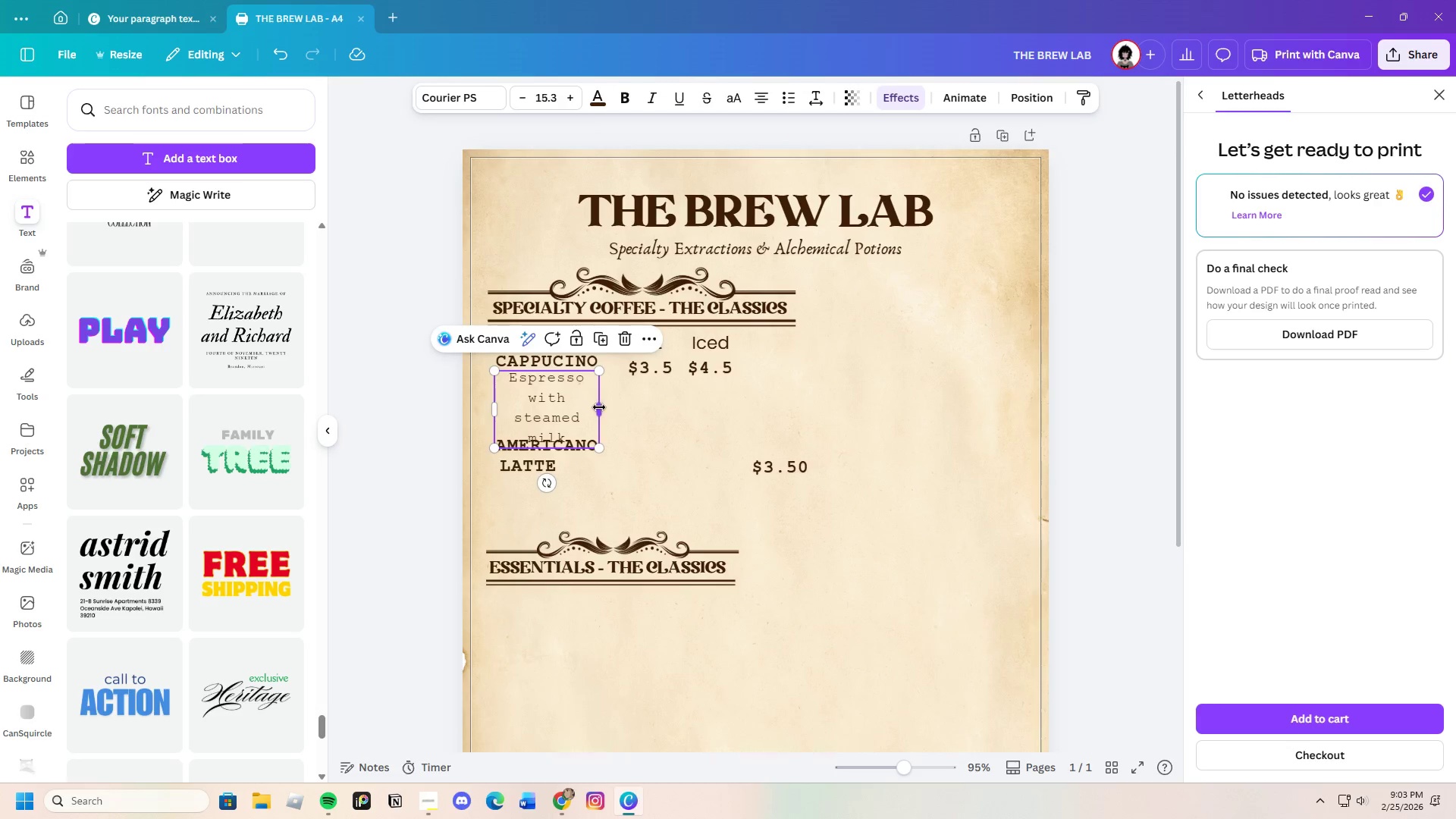 
left_click_drag(start_coordinate=[599, 407], to_coordinate=[629, 406])
 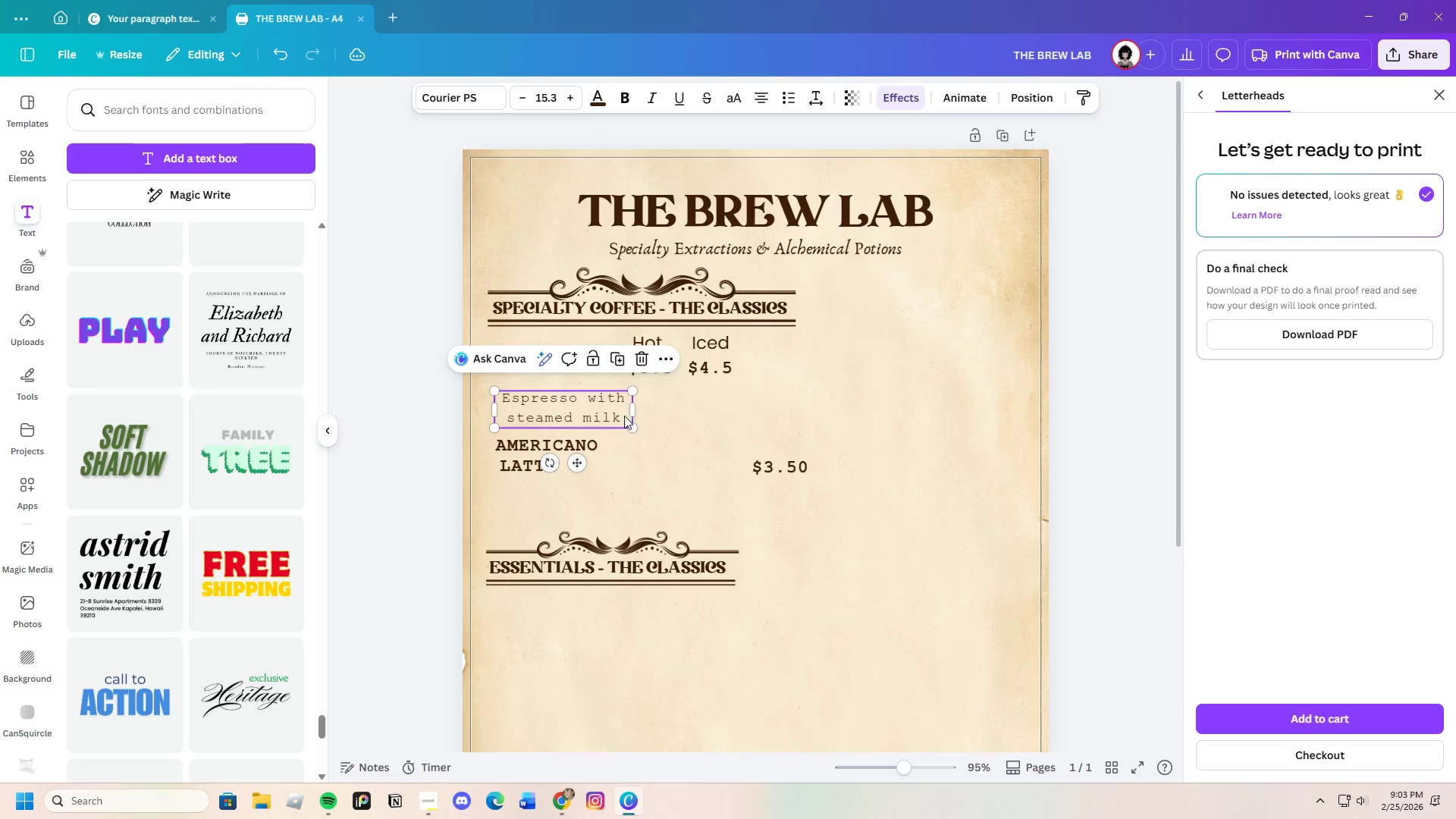 
left_click([624, 416])
 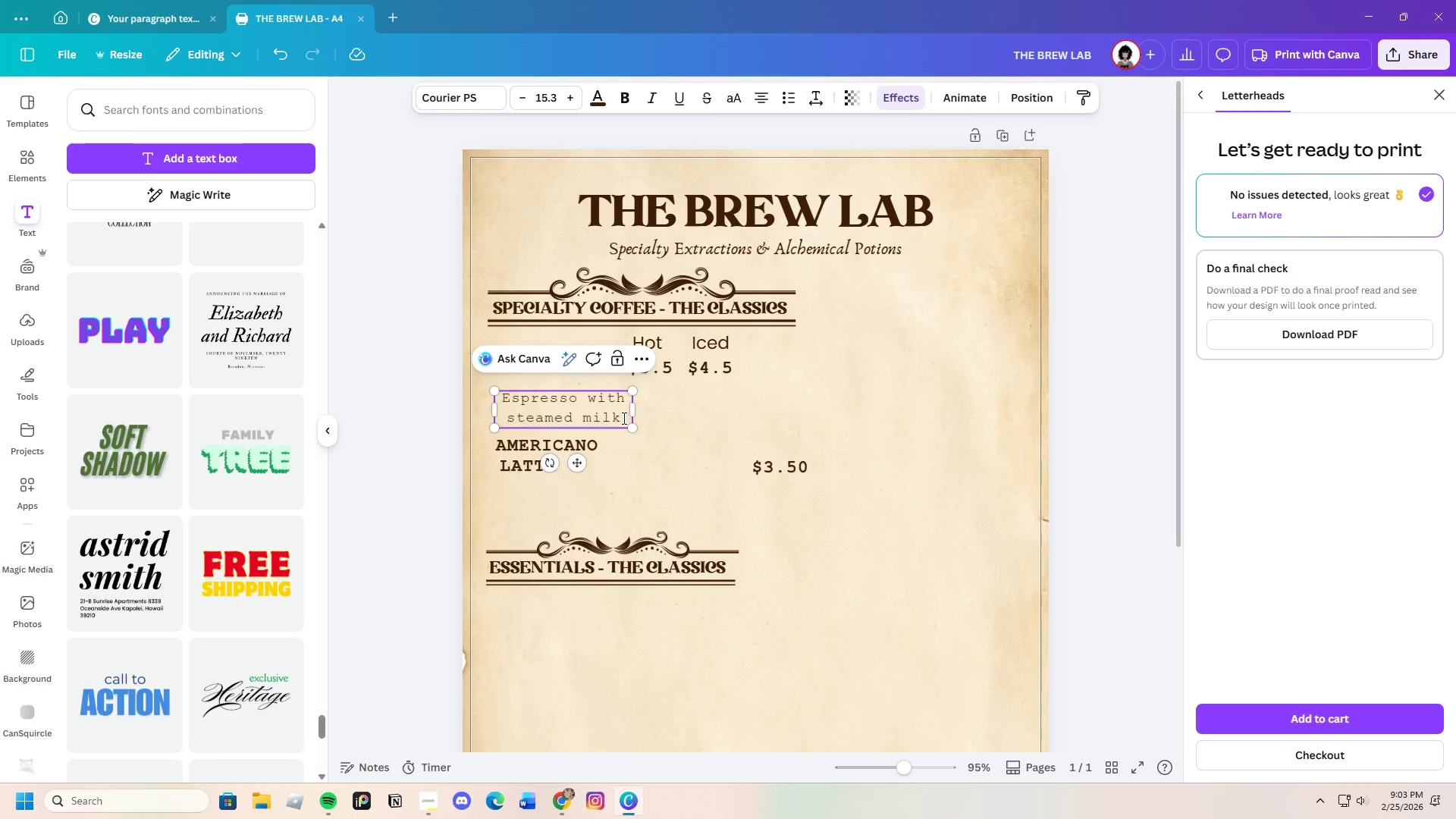 
type( and a thicj)
key(Backspace)
type(k foam layer.)
 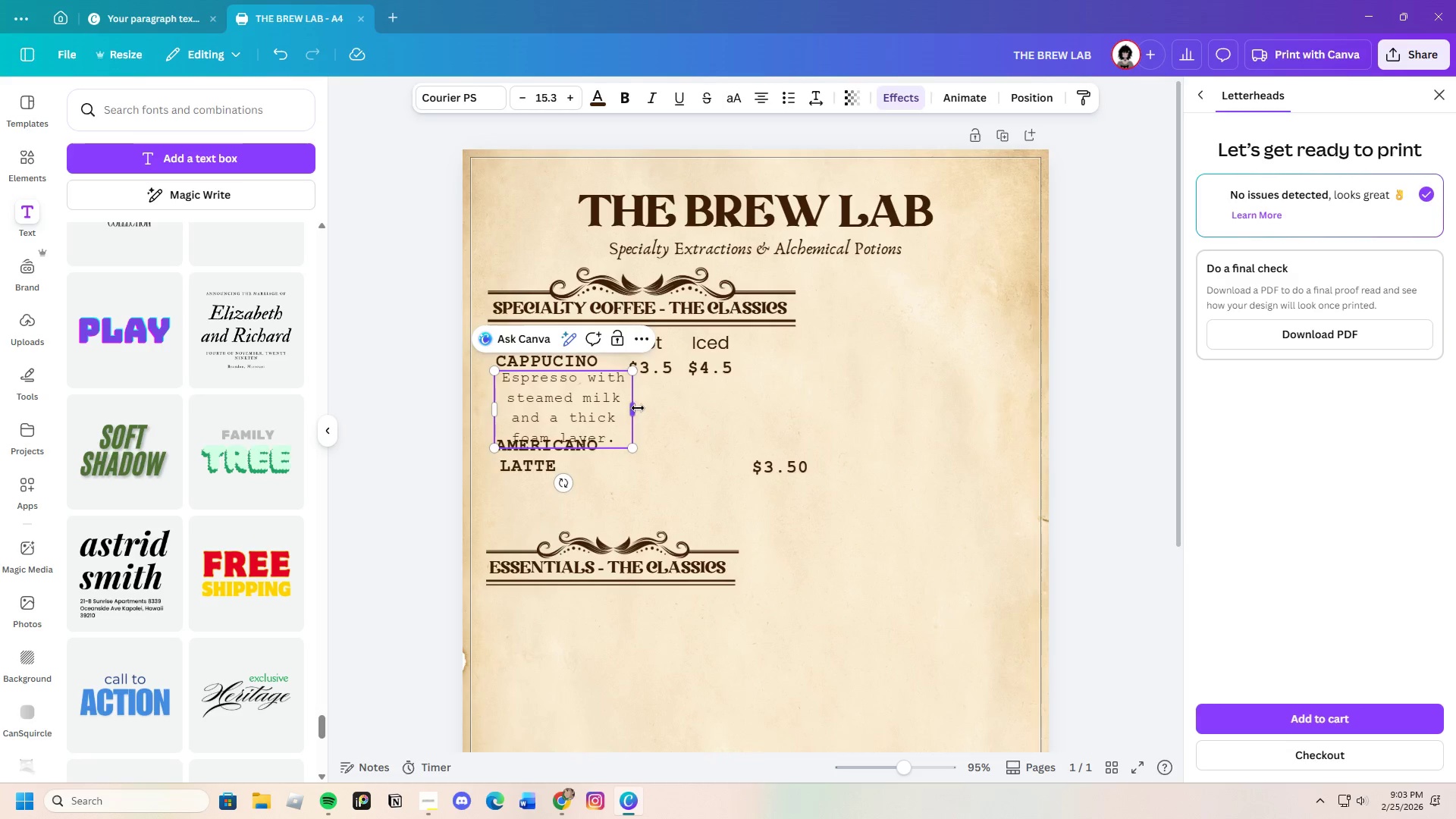 
left_click_drag(start_coordinate=[638, 408], to_coordinate=[763, 396])
 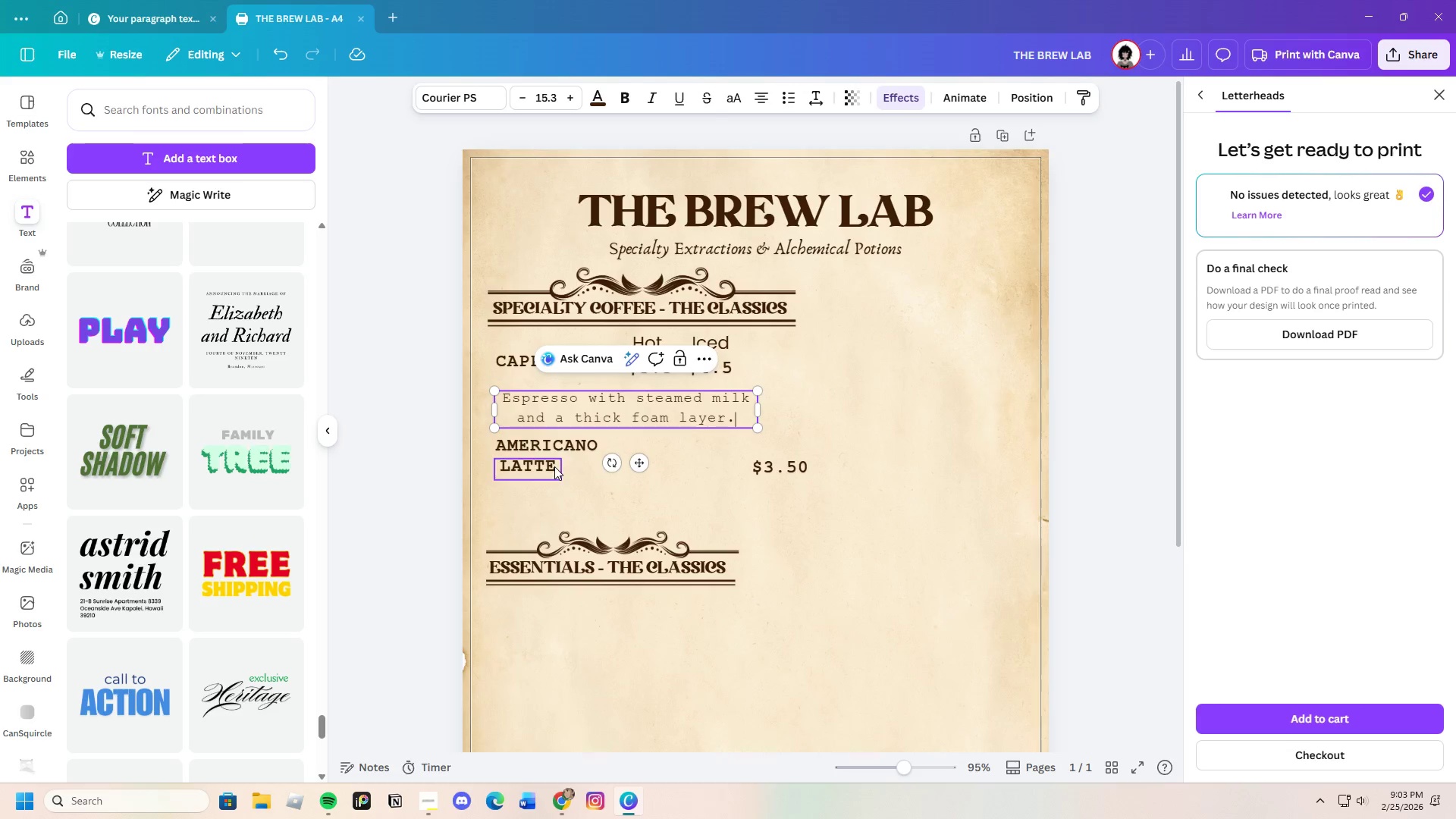 
scroll: coordinate [882, 448], scroll_direction: down, amount: 1.0
 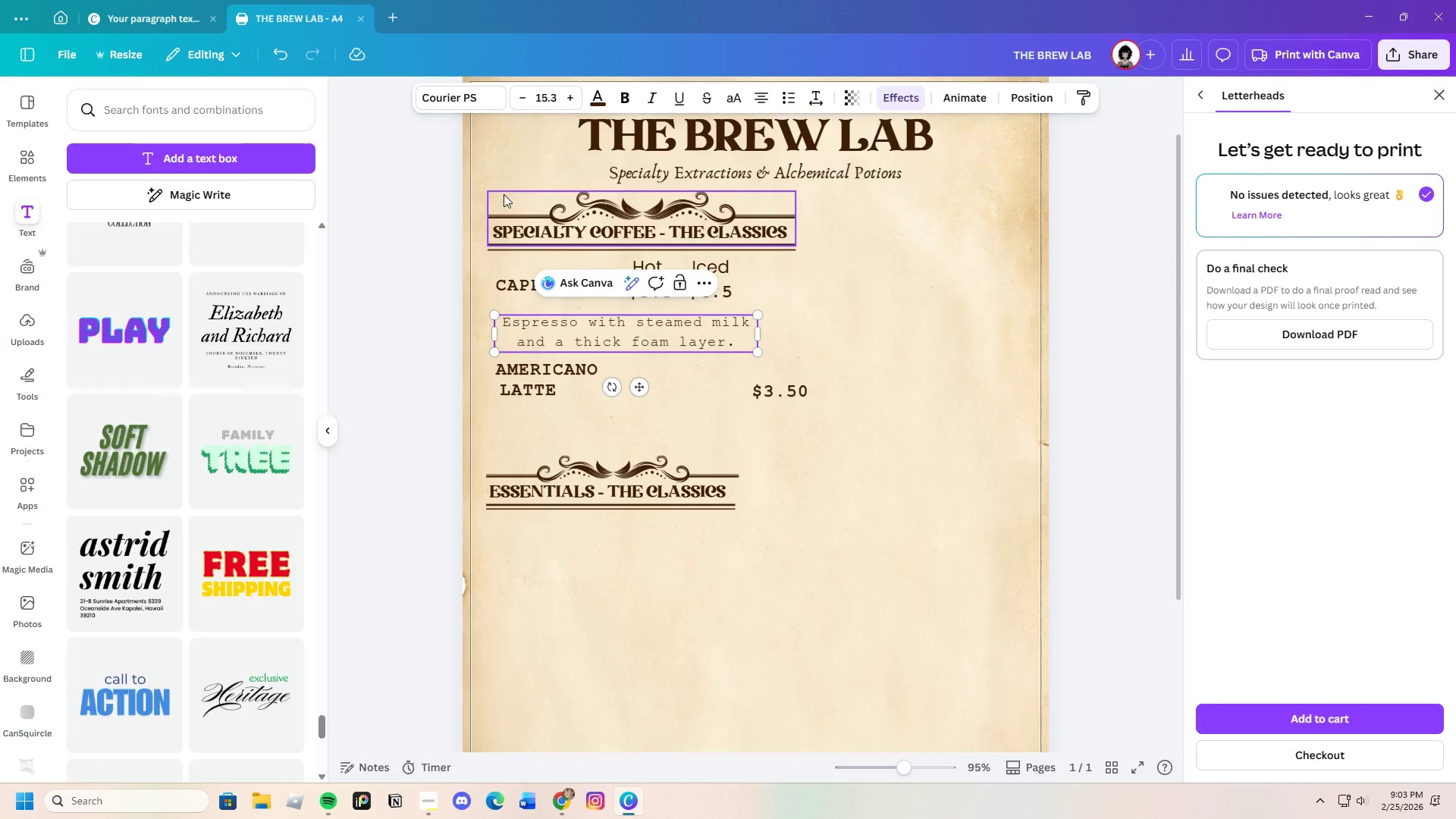 
left_click_drag(start_coordinate=[500, 174], to_coordinate=[663, 237])
 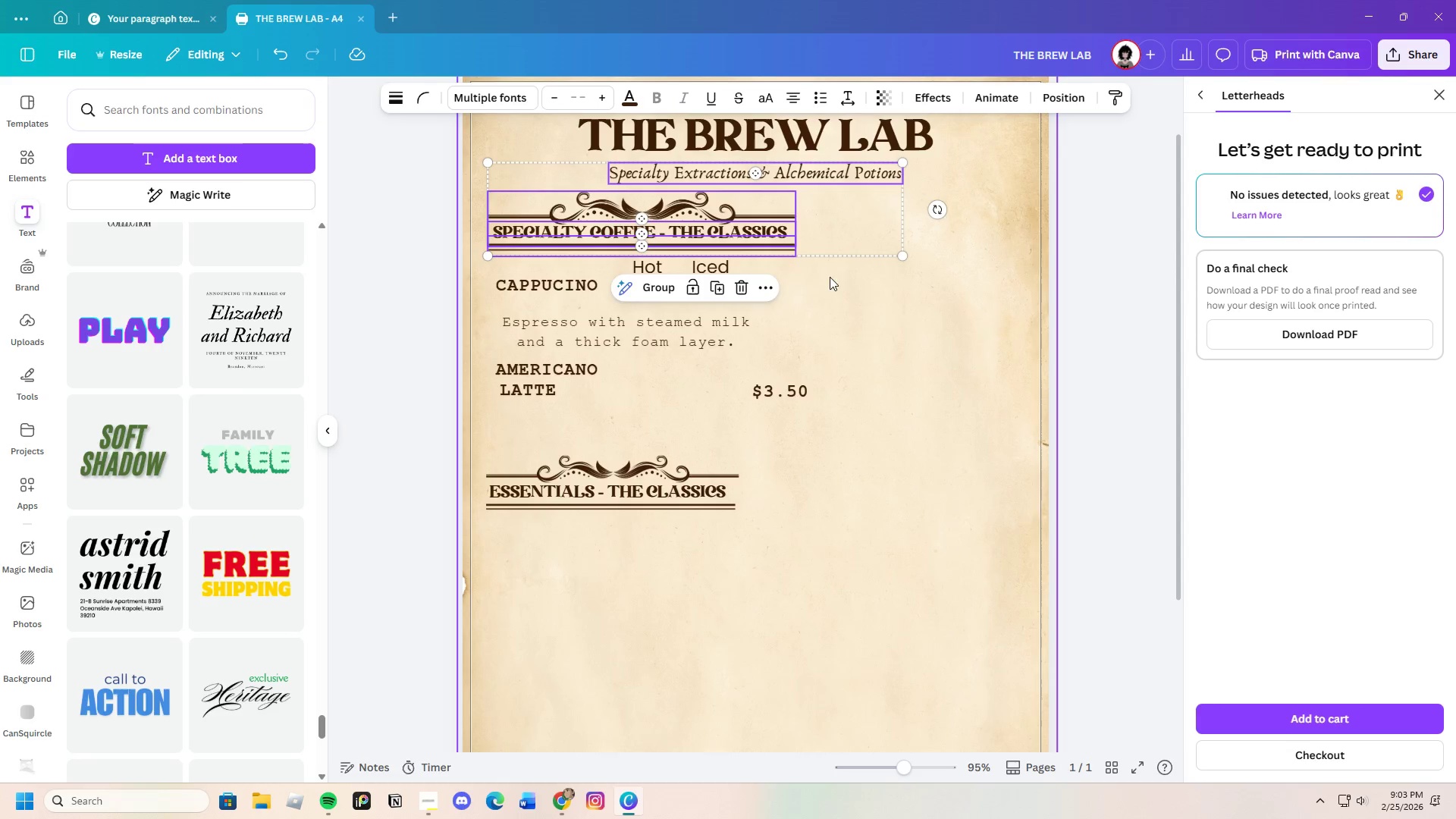 
left_click([894, 315])
 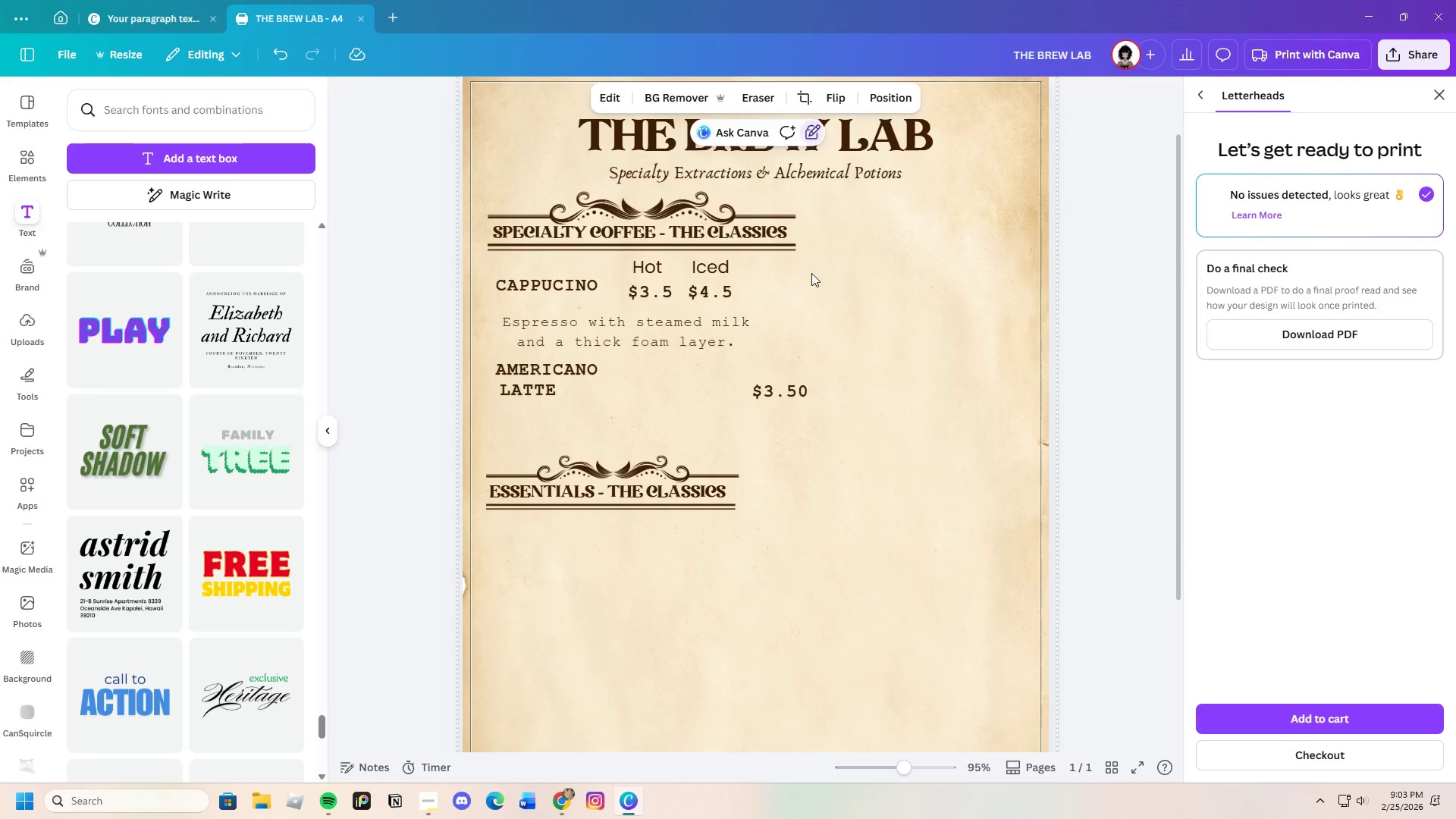 
left_click_drag(start_coordinate=[811, 273], to_coordinate=[744, 194])
 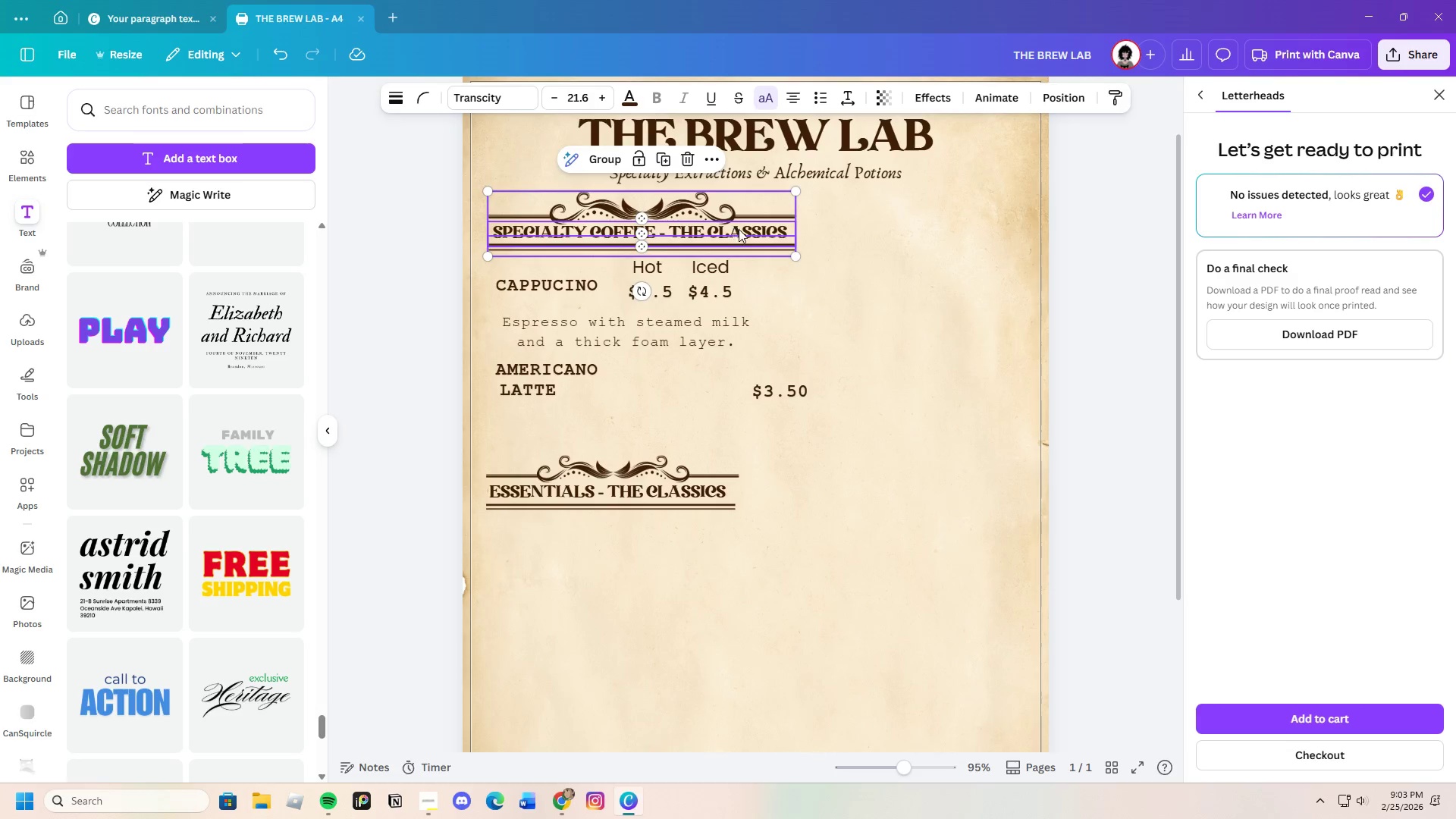 
left_click_drag(start_coordinate=[739, 230], to_coordinate=[843, 233])
 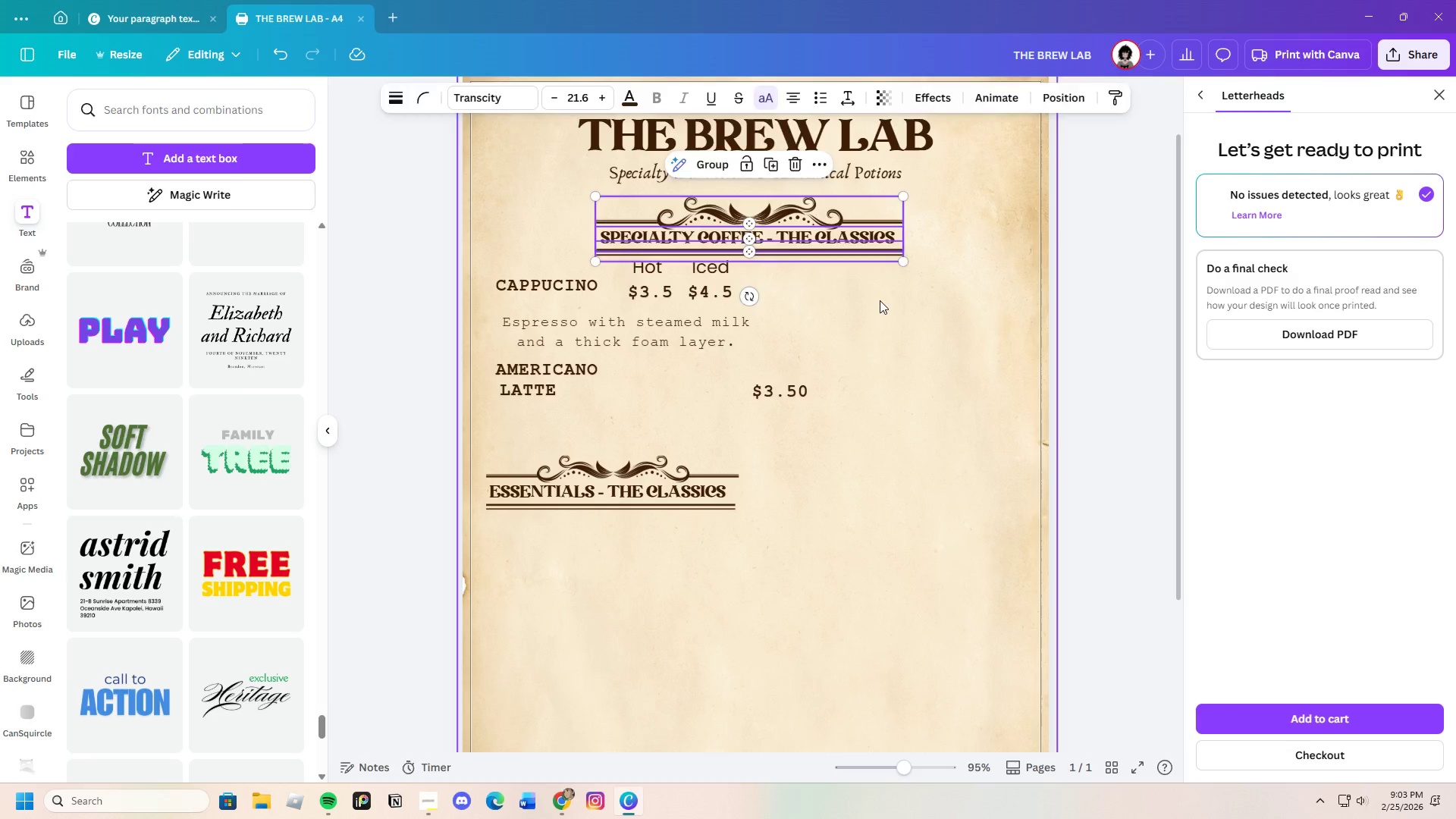 
left_click([880, 300])
 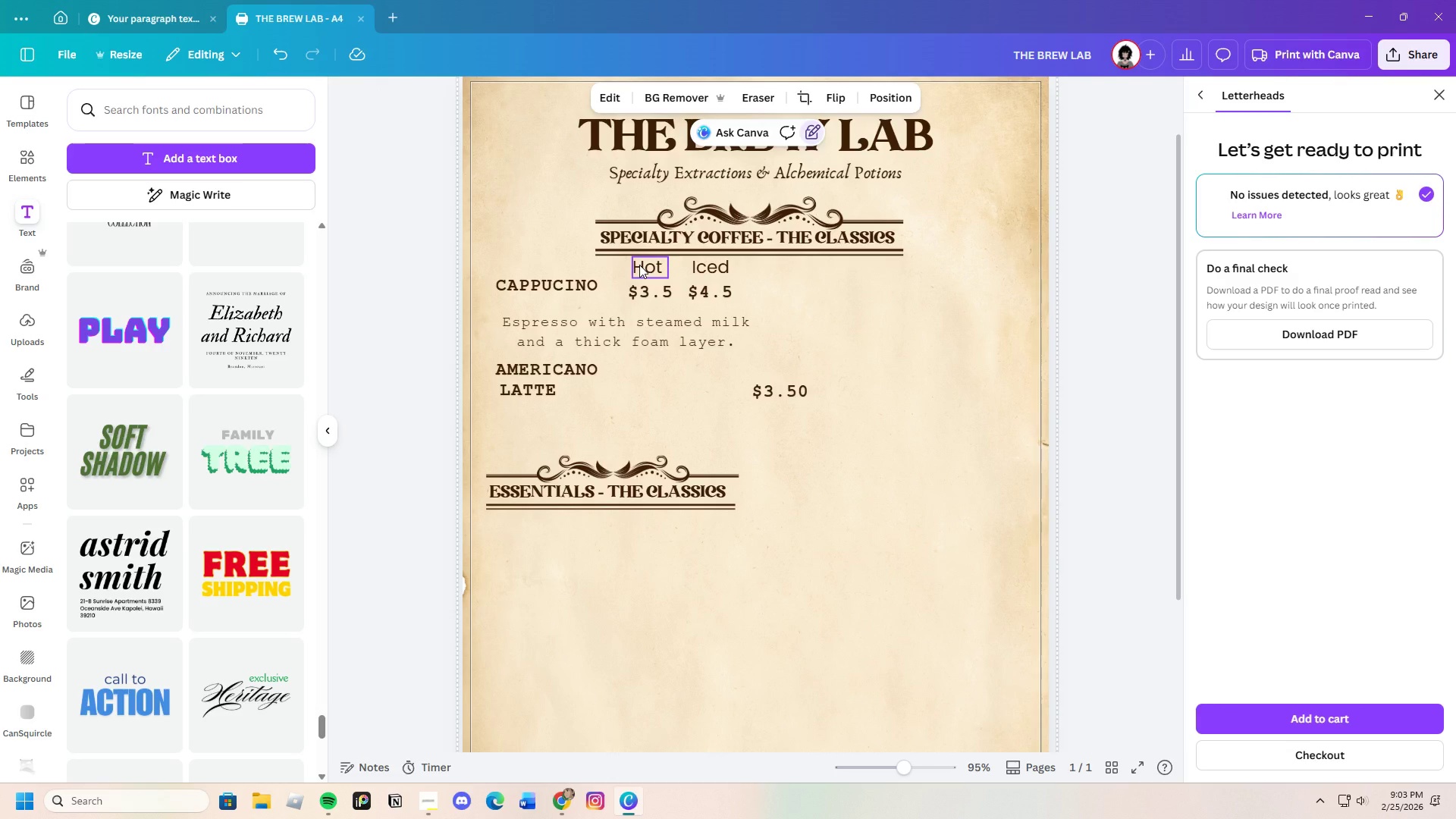 
left_click_drag(start_coordinate=[639, 265], to_coordinate=[938, 277])
 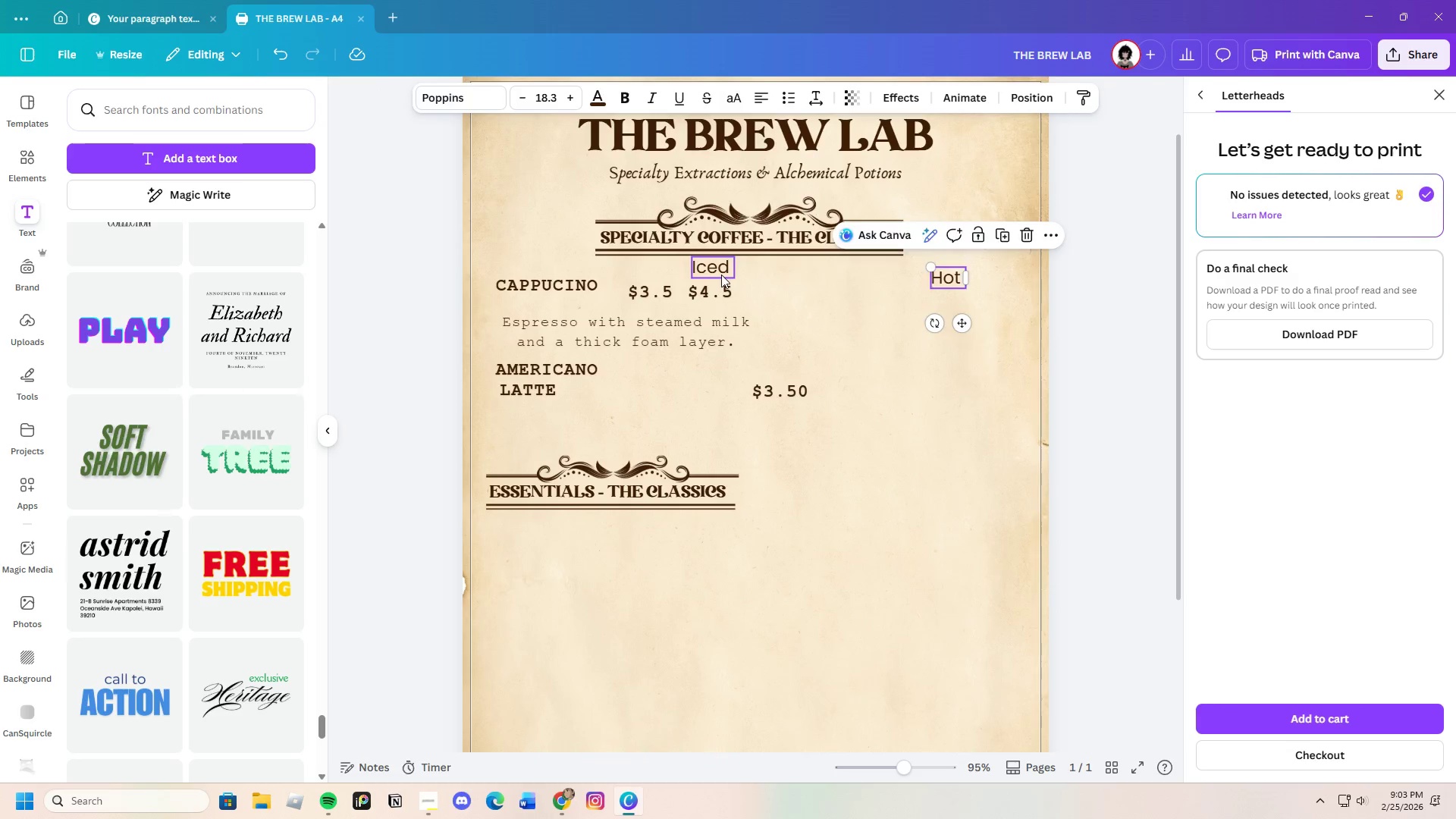 
left_click_drag(start_coordinate=[721, 275], to_coordinate=[1015, 284])
 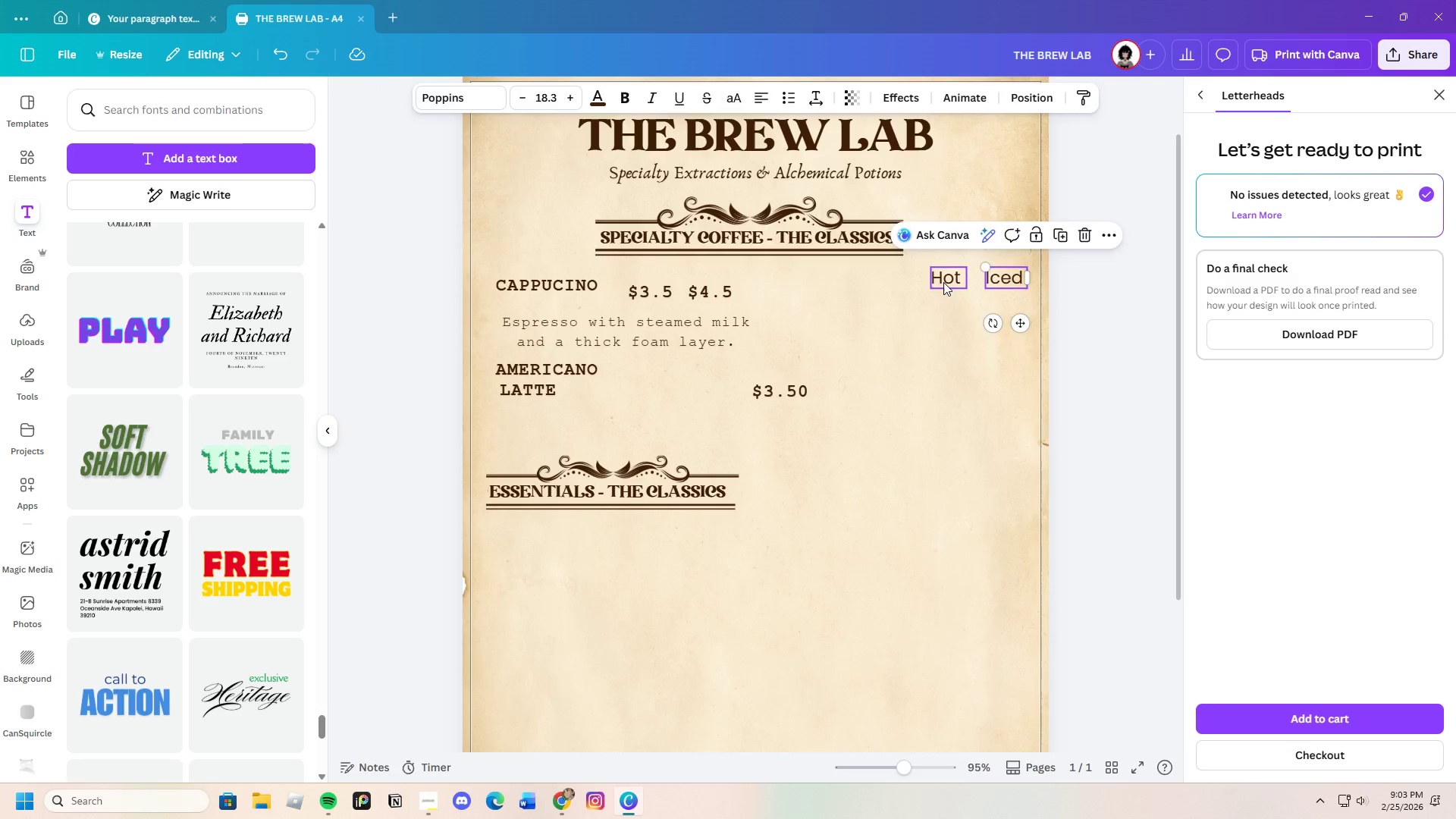 
left_click_drag(start_coordinate=[942, 282], to_coordinate=[924, 281])
 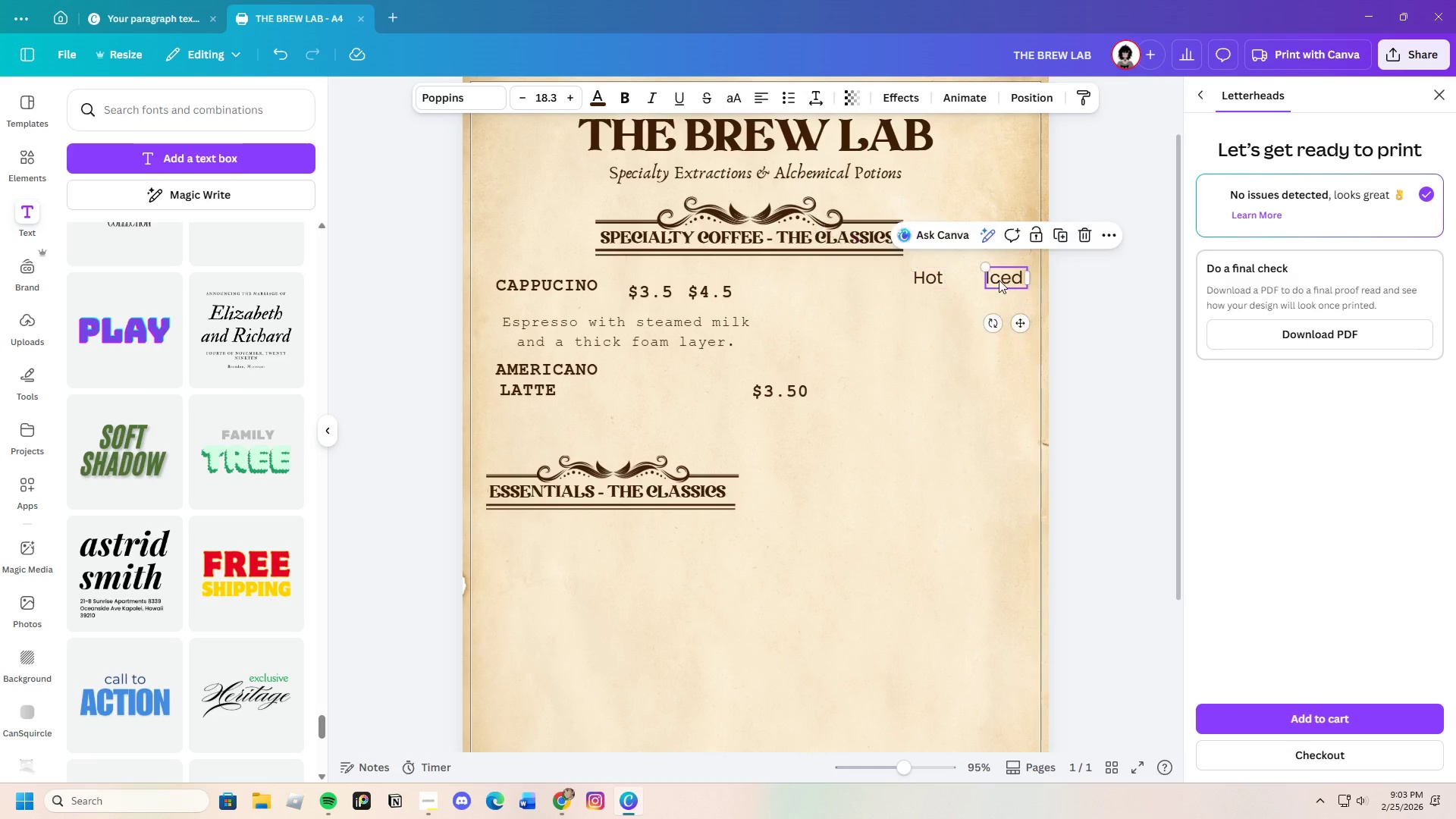 
left_click_drag(start_coordinate=[1005, 281], to_coordinate=[993, 284])
 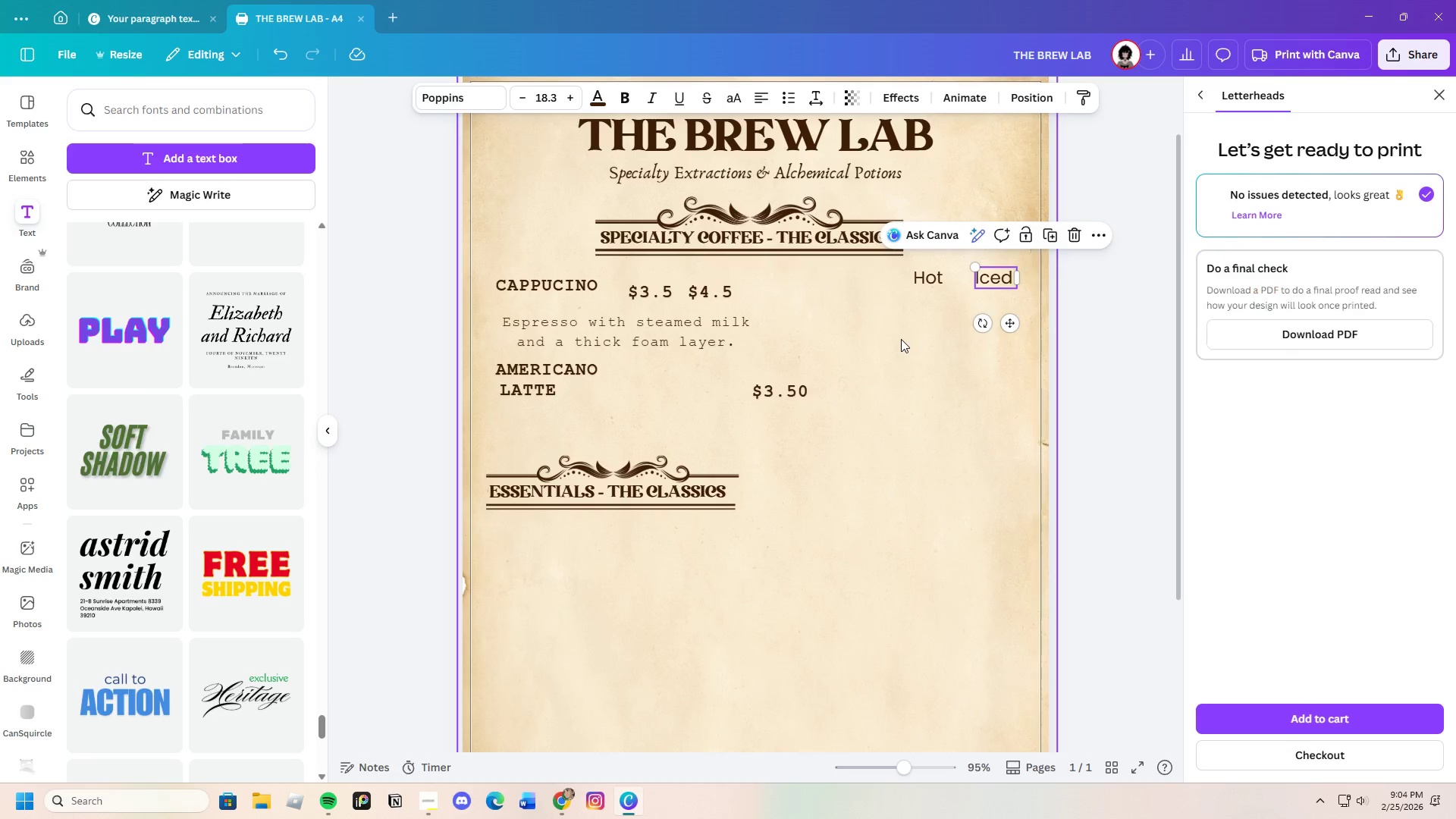 
left_click([901, 339])
 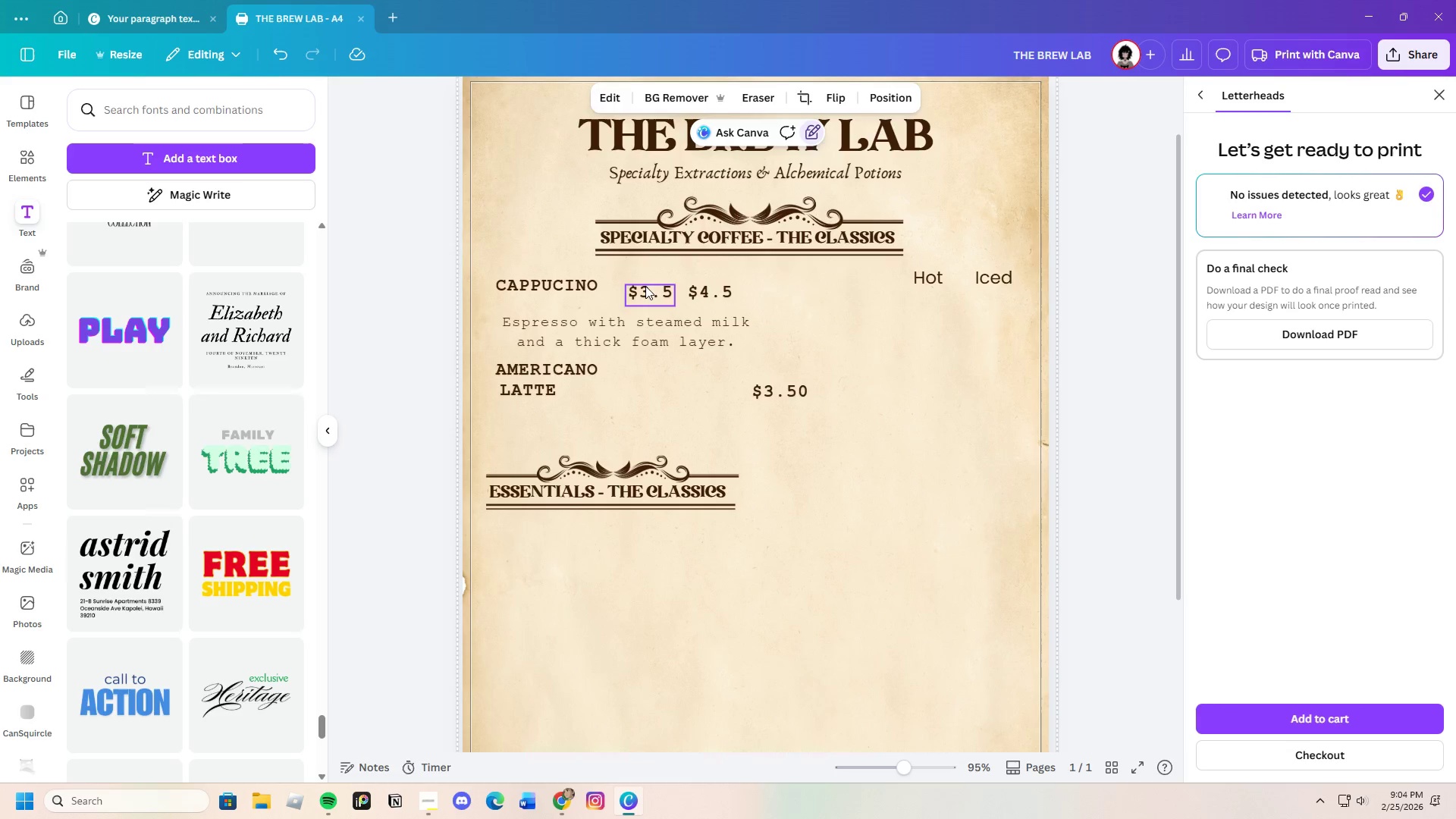 
left_click_drag(start_coordinate=[645, 286], to_coordinate=[927, 296])
 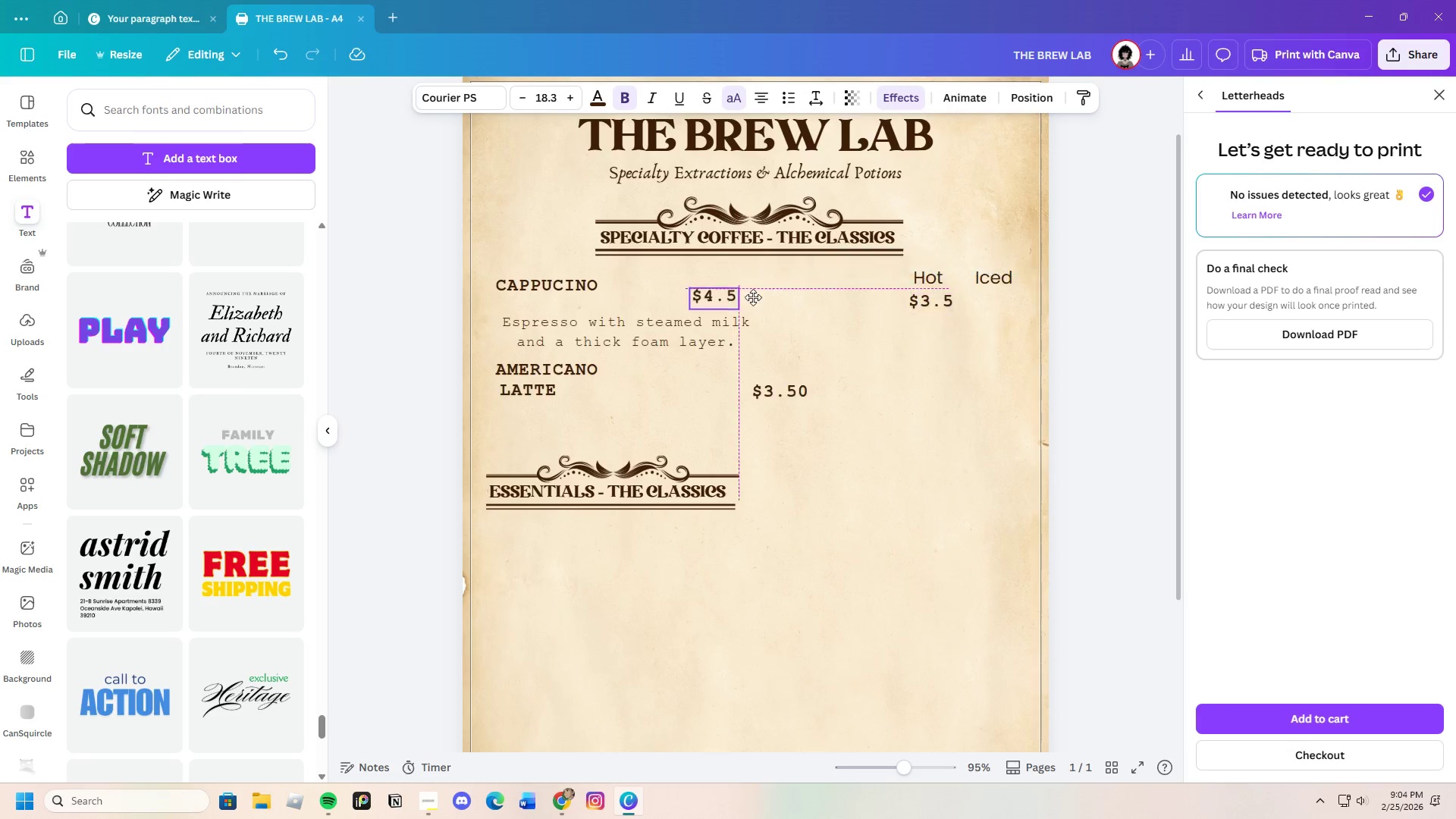 
left_click_drag(start_coordinate=[716, 289], to_coordinate=[1003, 300])
 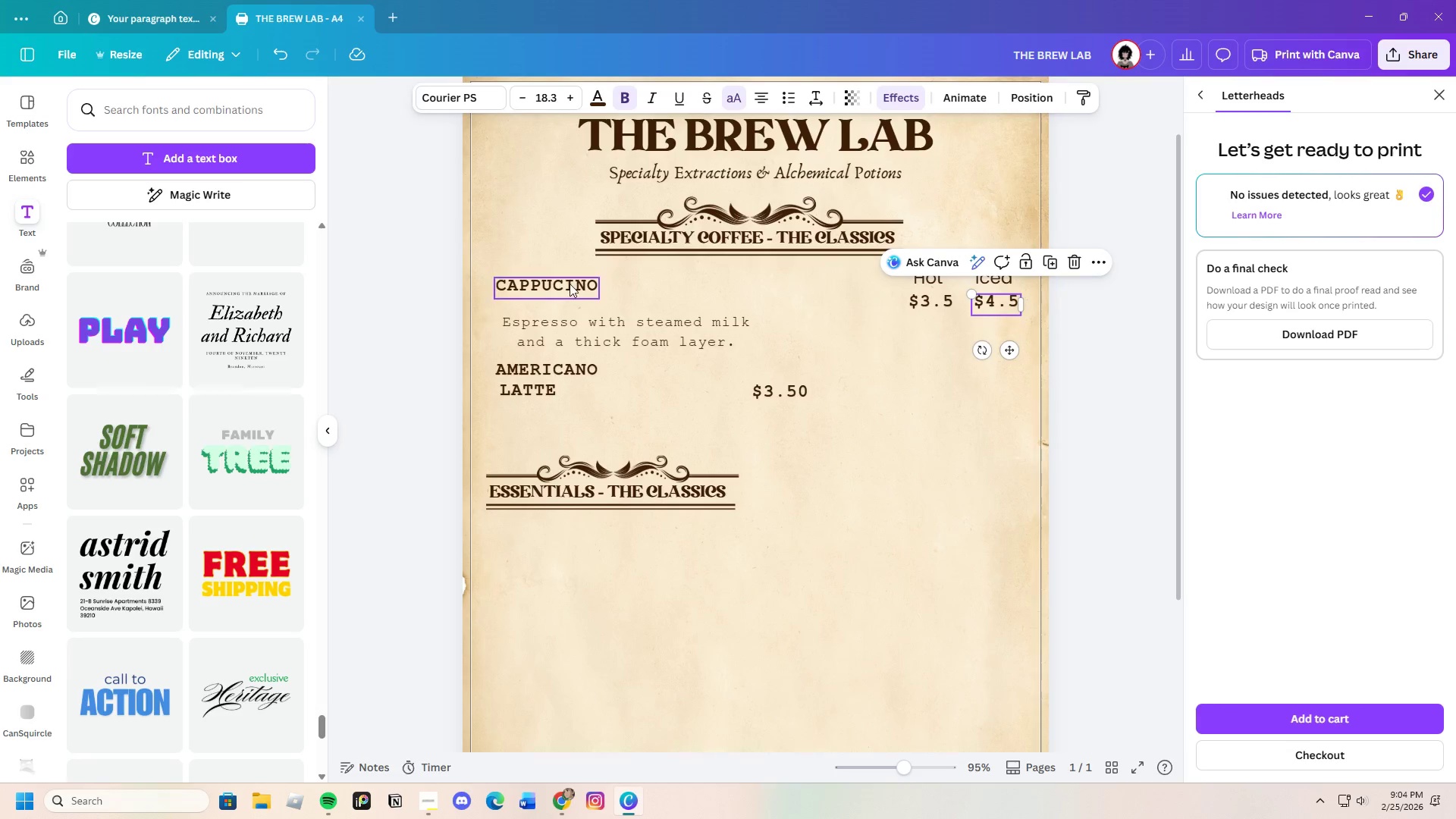 
left_click_drag(start_coordinate=[570, 284], to_coordinate=[823, 300])
 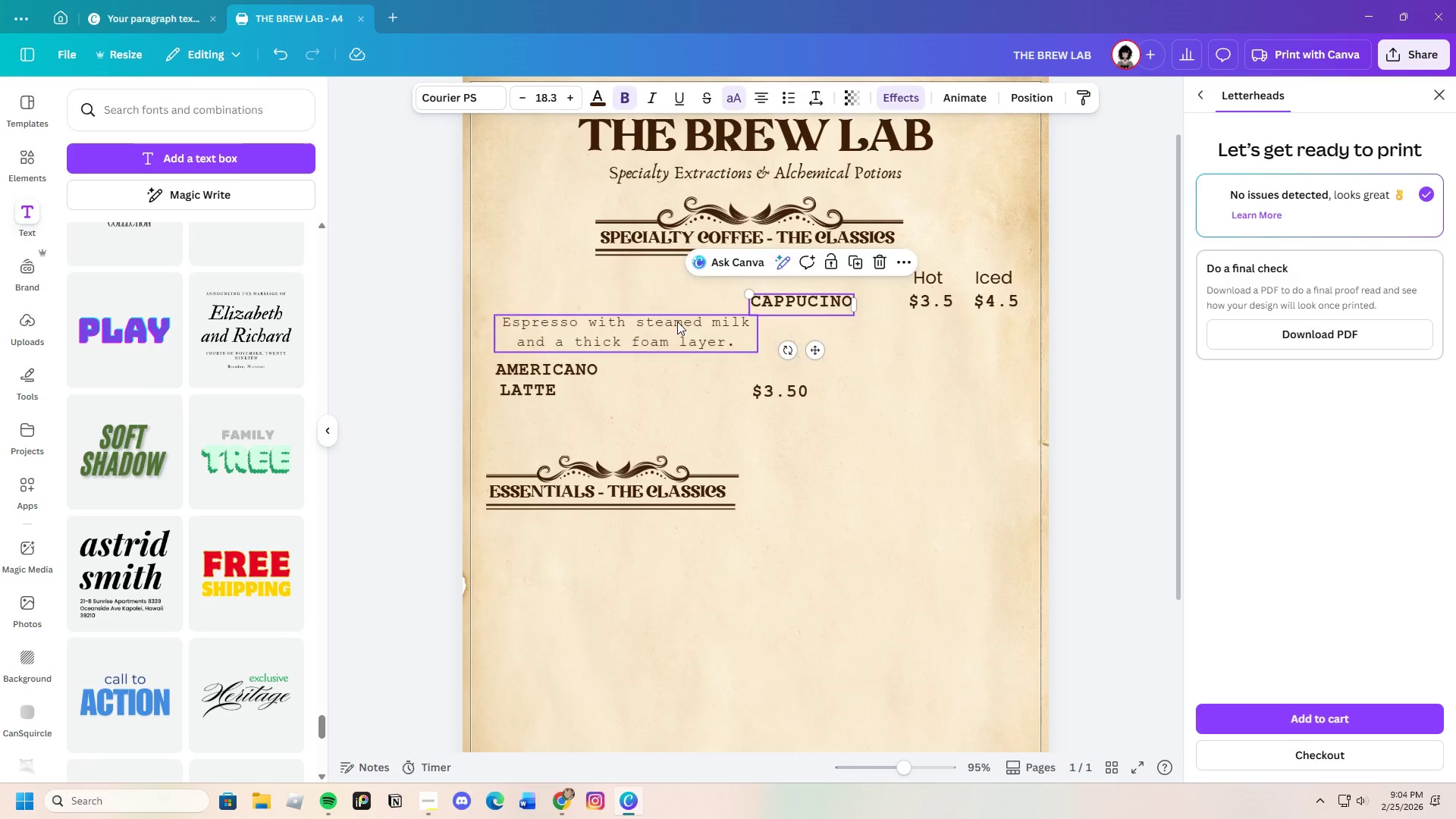 
left_click_drag(start_coordinate=[677, 322], to_coordinate=[783, 336])
 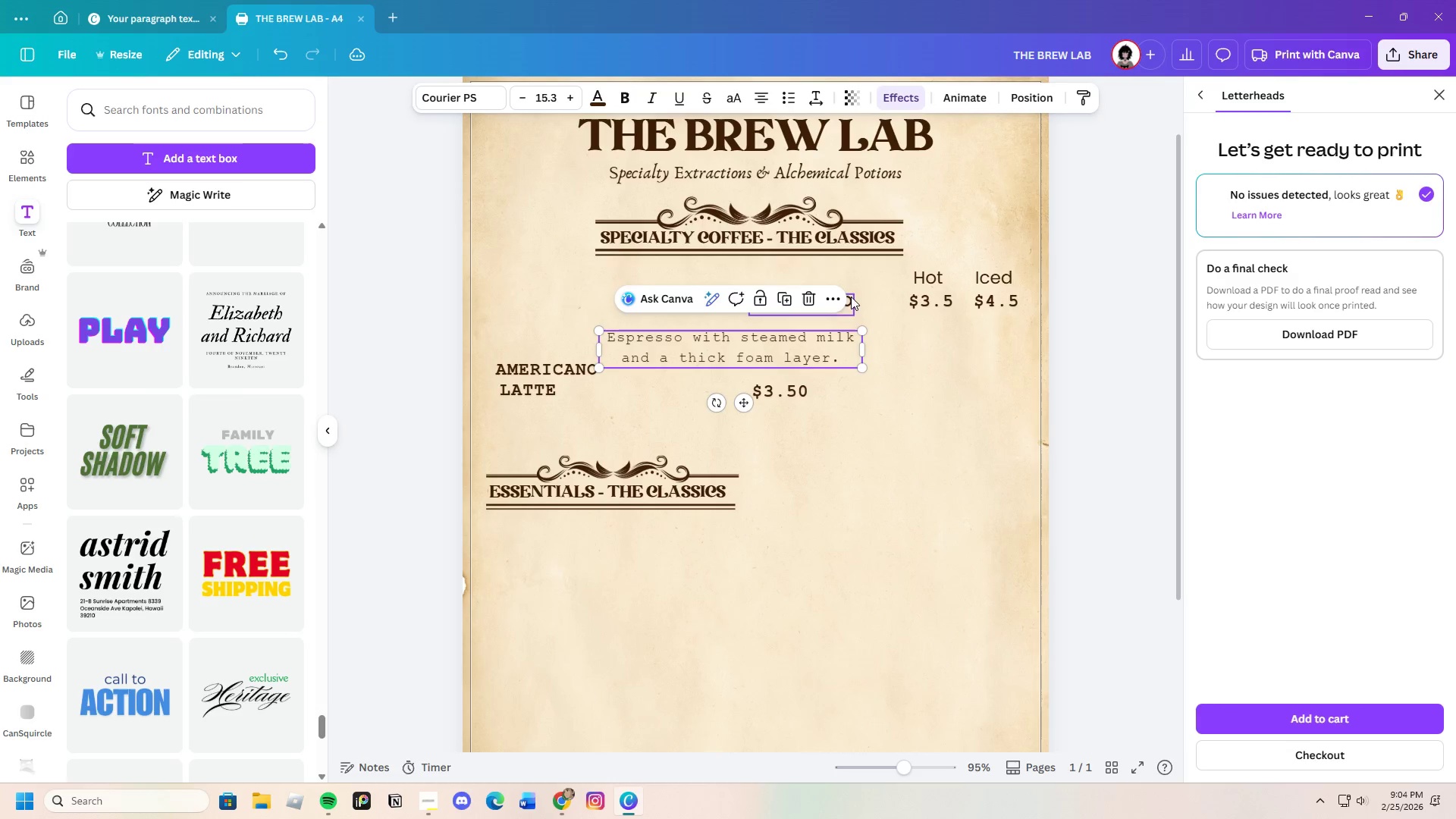 
left_click([856, 294])
 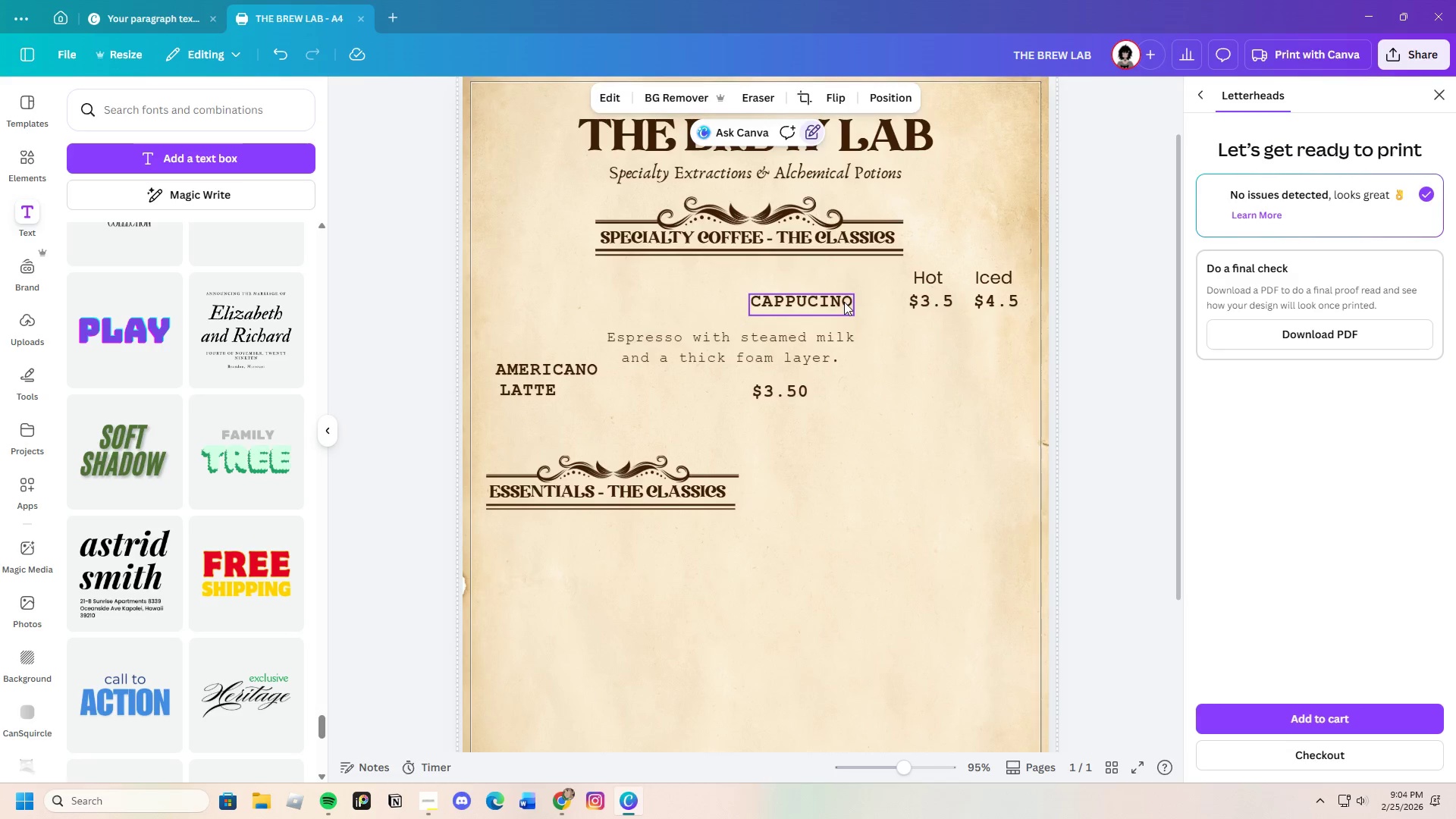 
left_click_drag(start_coordinate=[844, 302], to_coordinate=[689, 287])
 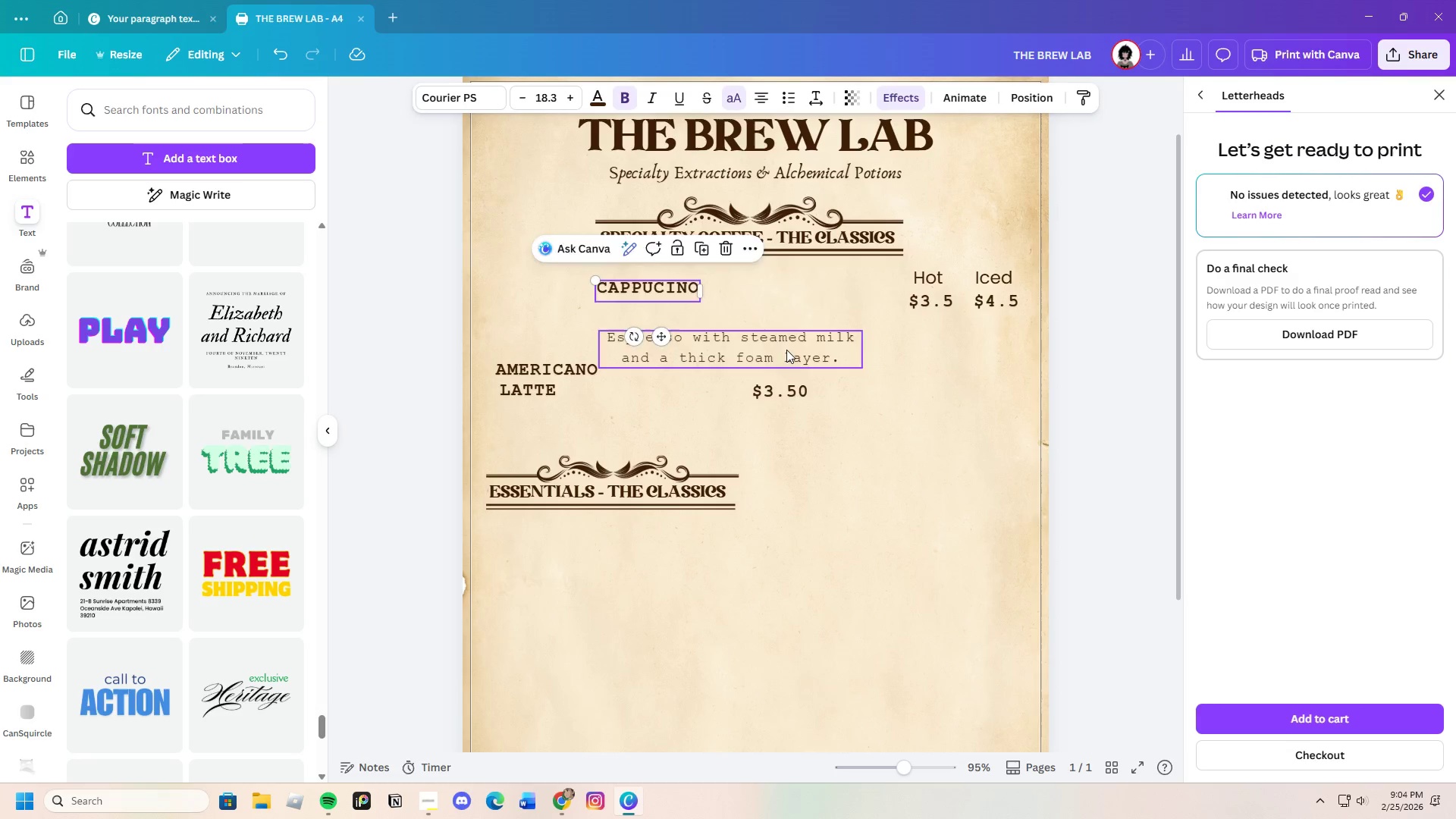 
left_click_drag(start_coordinate=[786, 350], to_coordinate=[778, 324])
 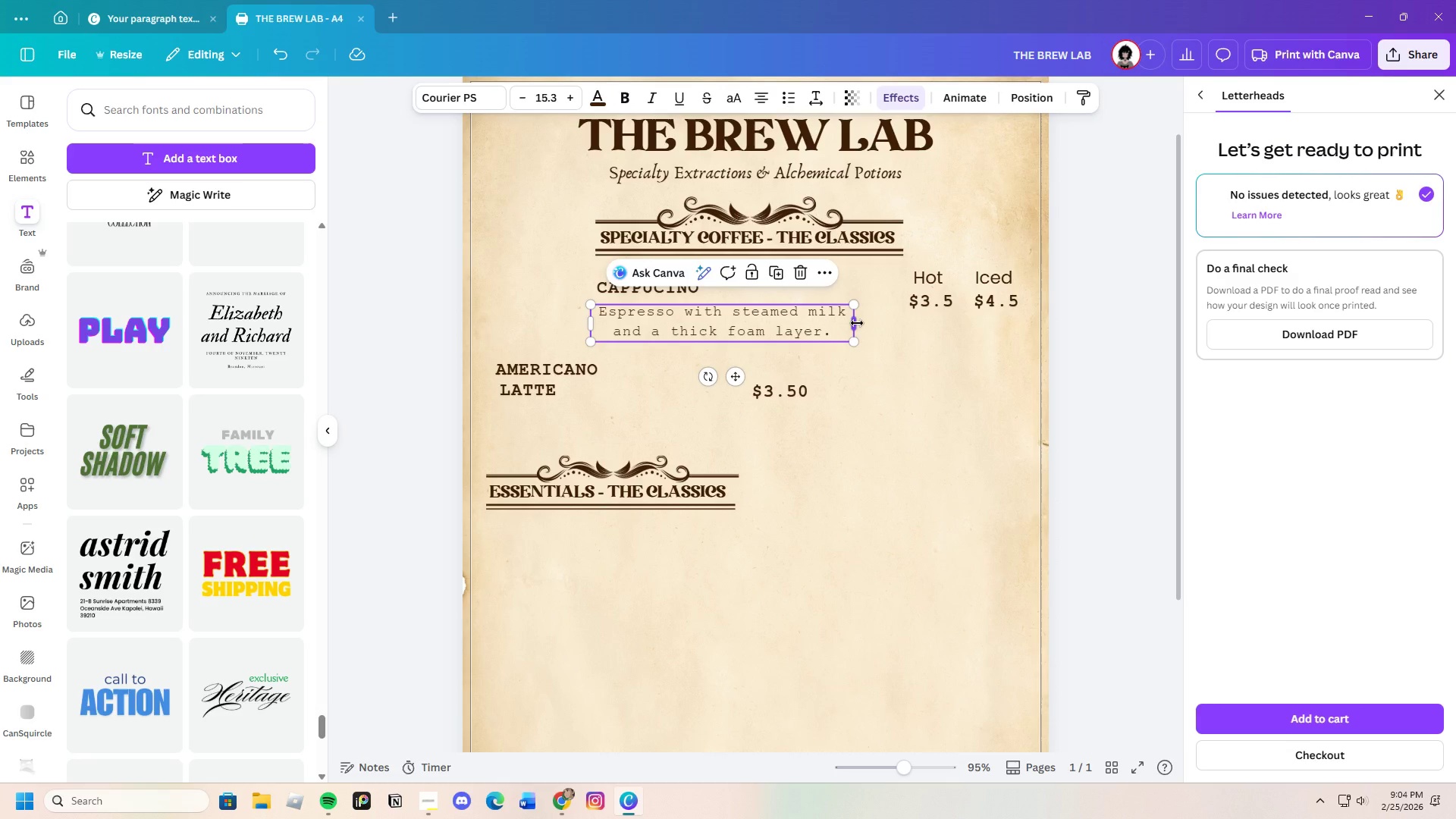 
left_click_drag(start_coordinate=[857, 323], to_coordinate=[904, 316])
 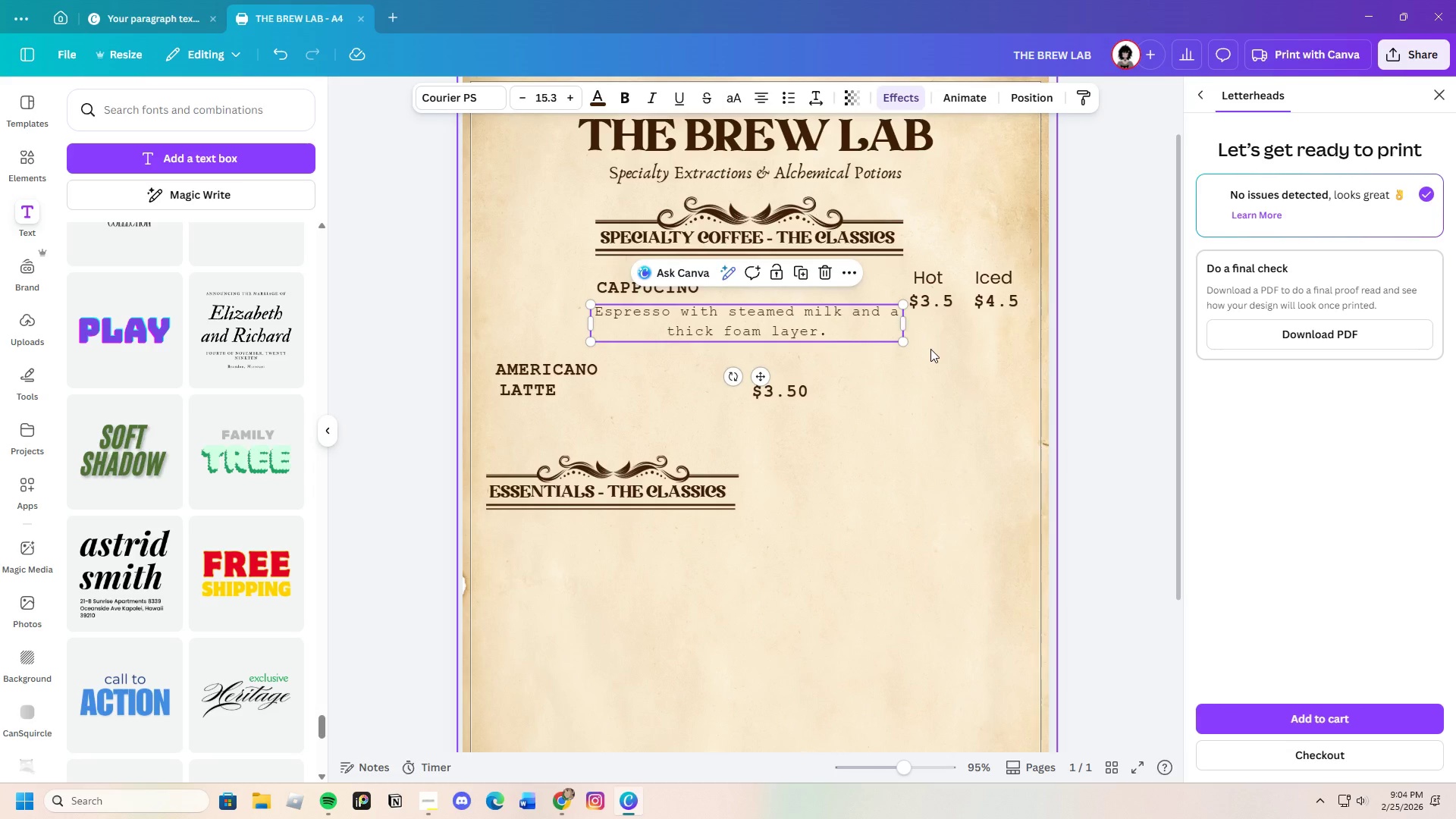 
left_click([930, 349])
 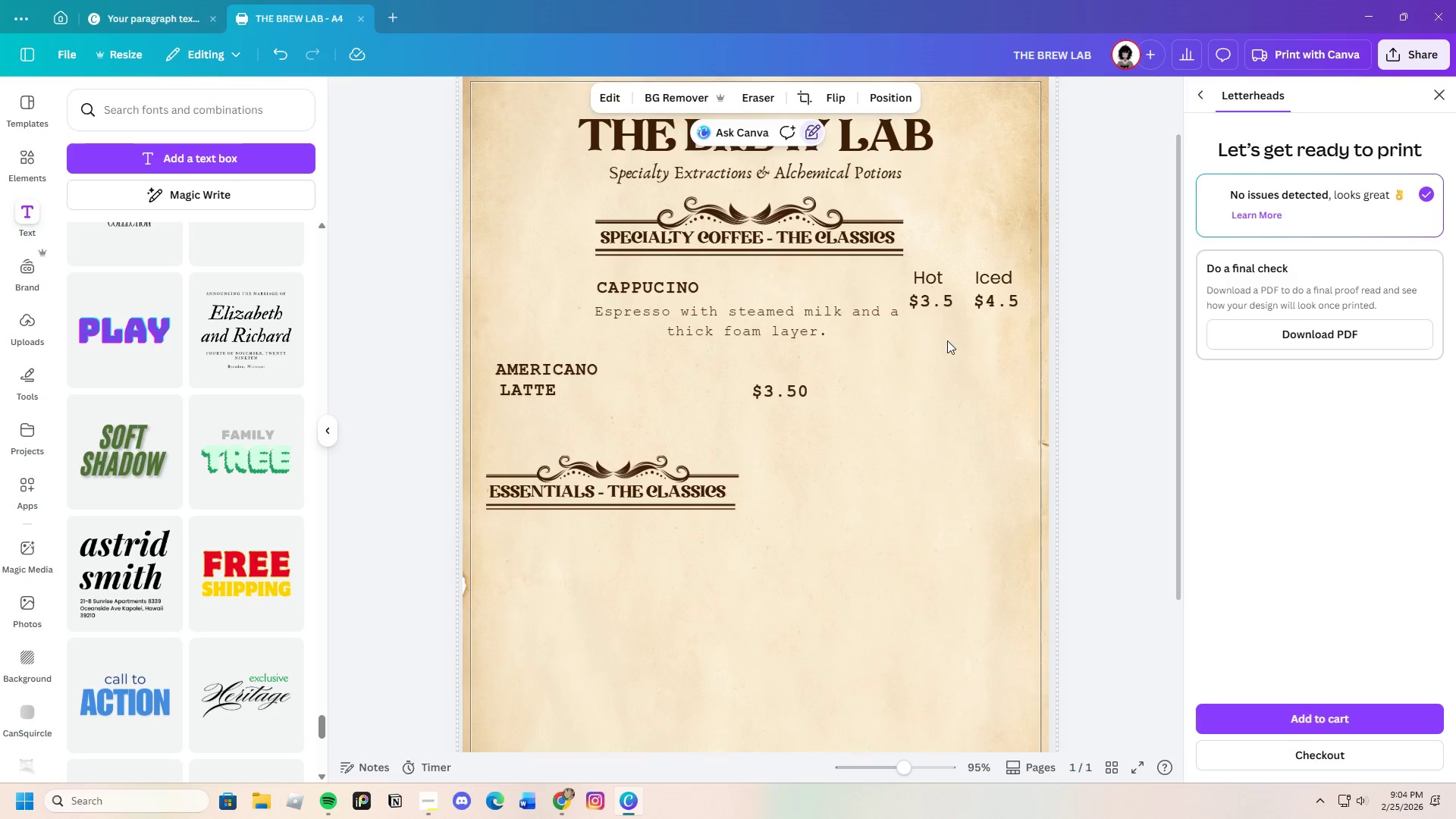 
left_click_drag(start_coordinate=[929, 280], to_coordinate=[933, 280])
 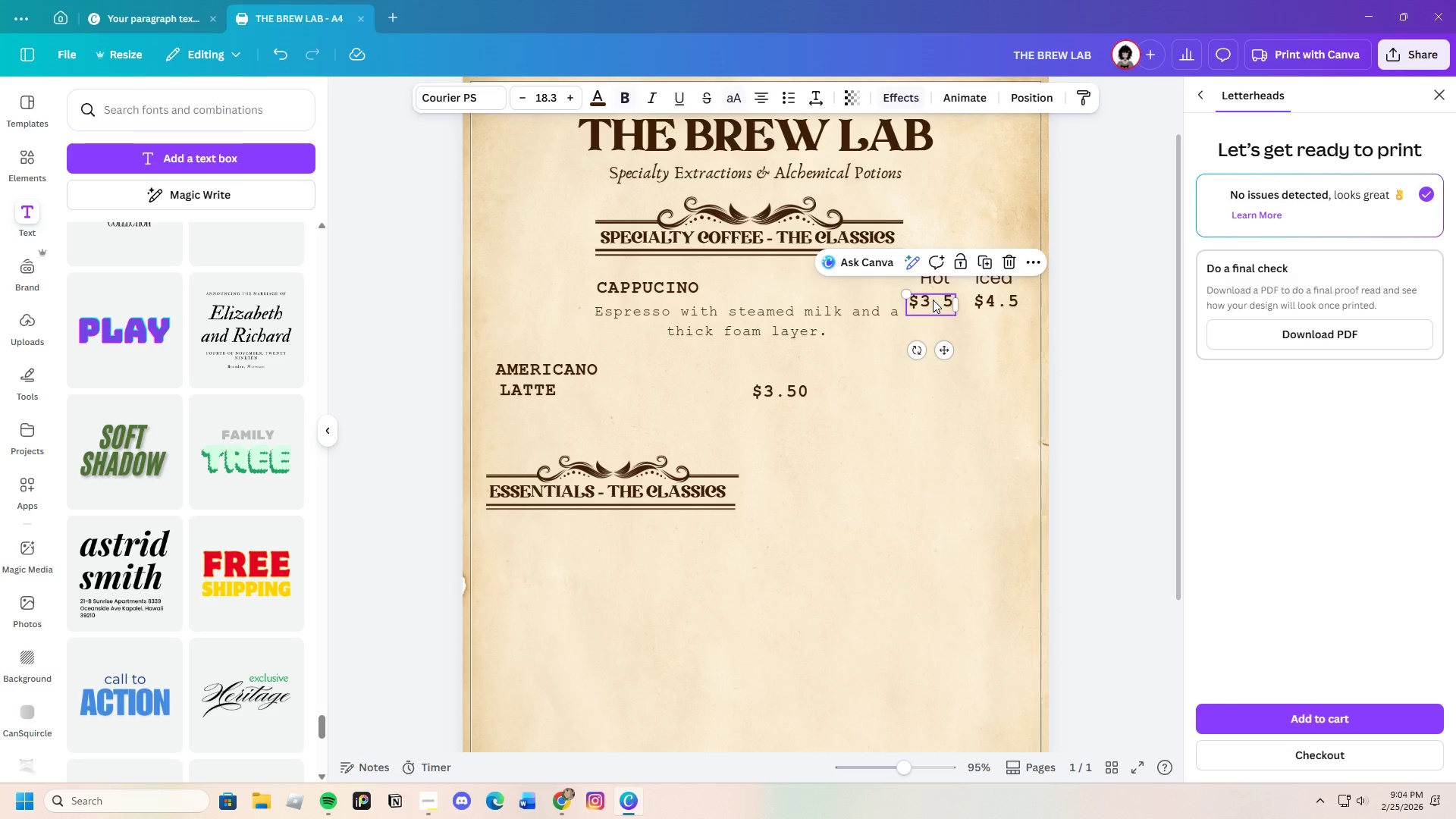 
left_click_drag(start_coordinate=[933, 300], to_coordinate=[937, 301])
 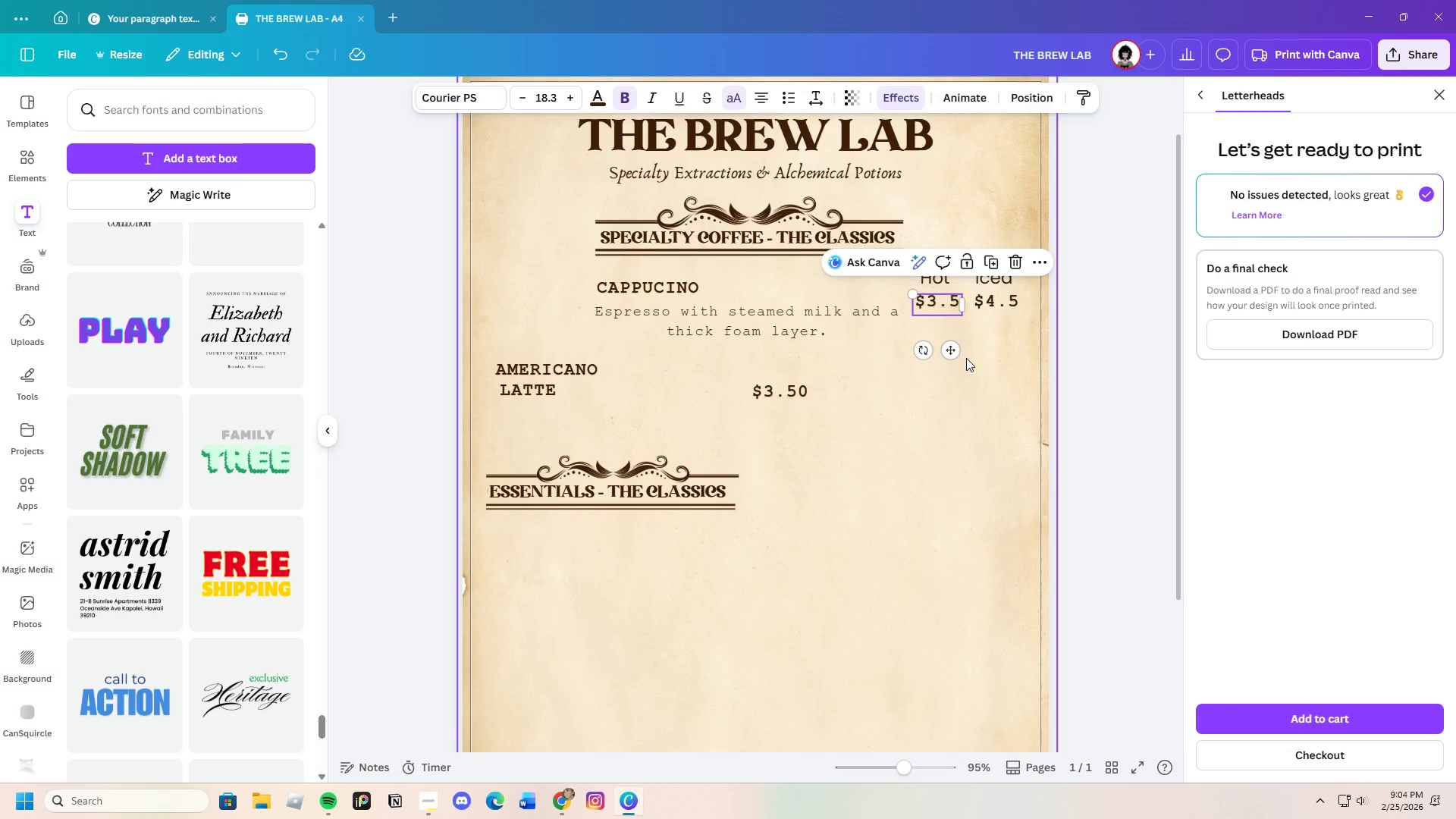 
left_click([966, 358])
 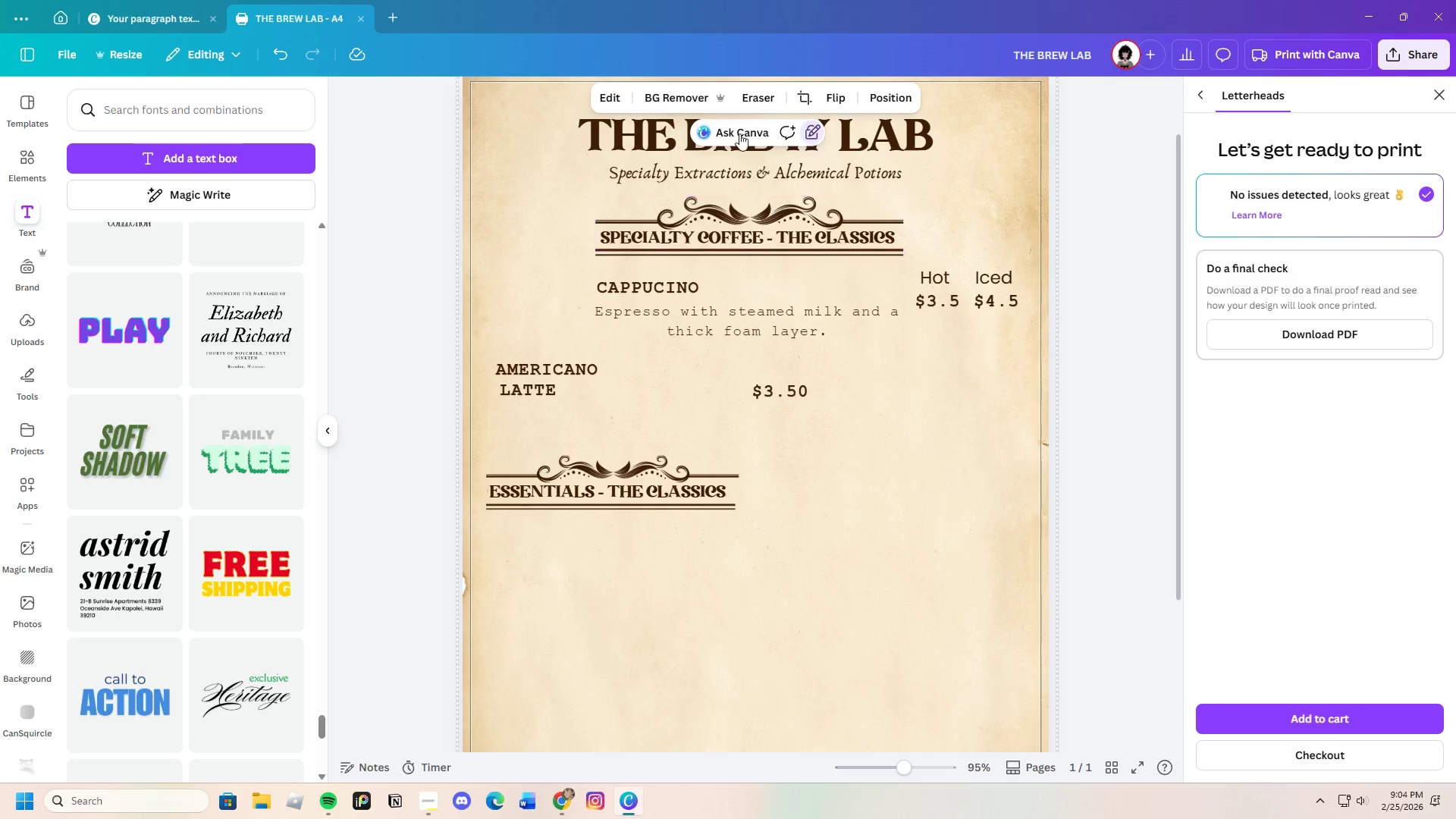 
left_click([780, 317])
 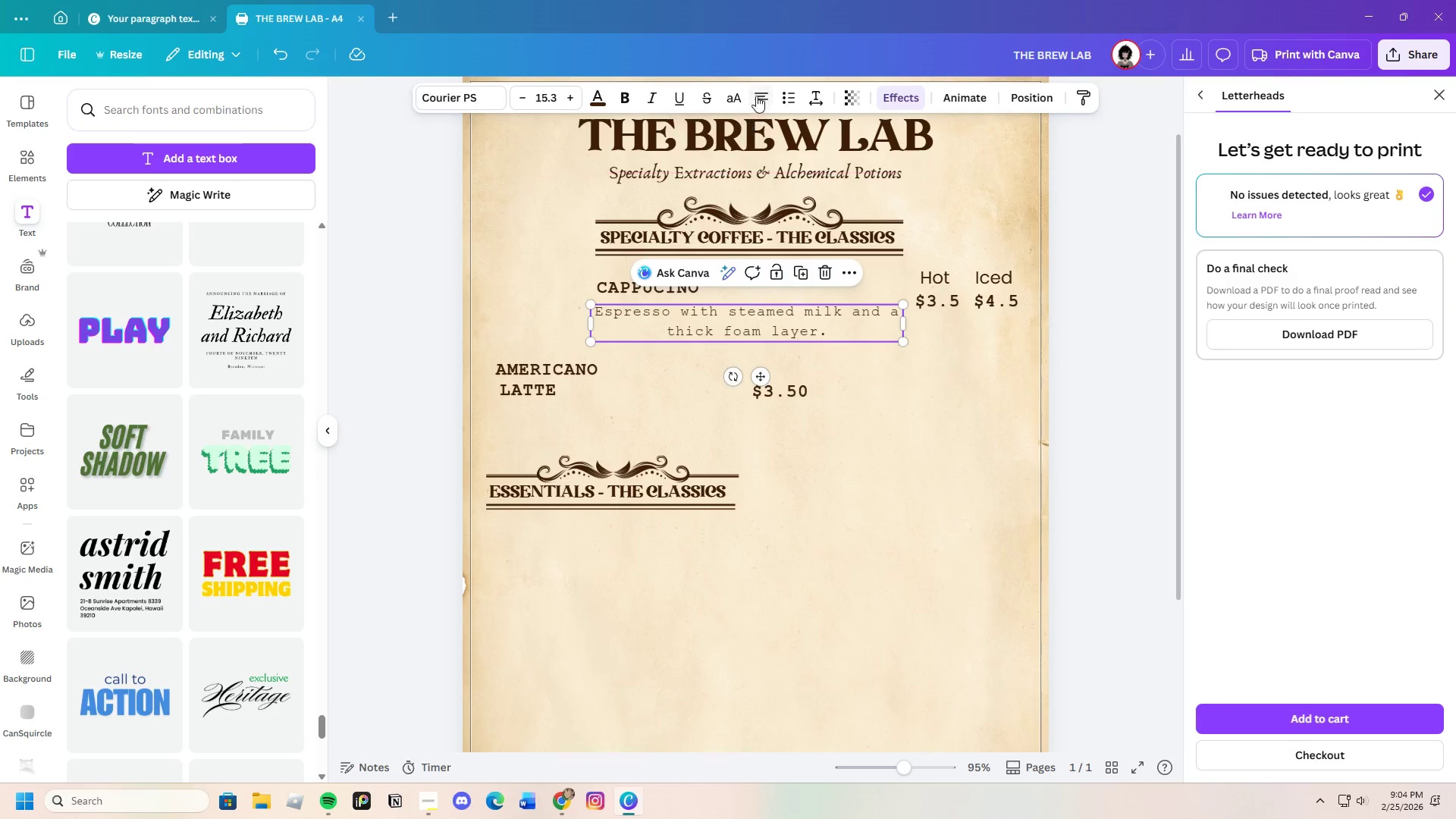 
left_click([761, 94])
 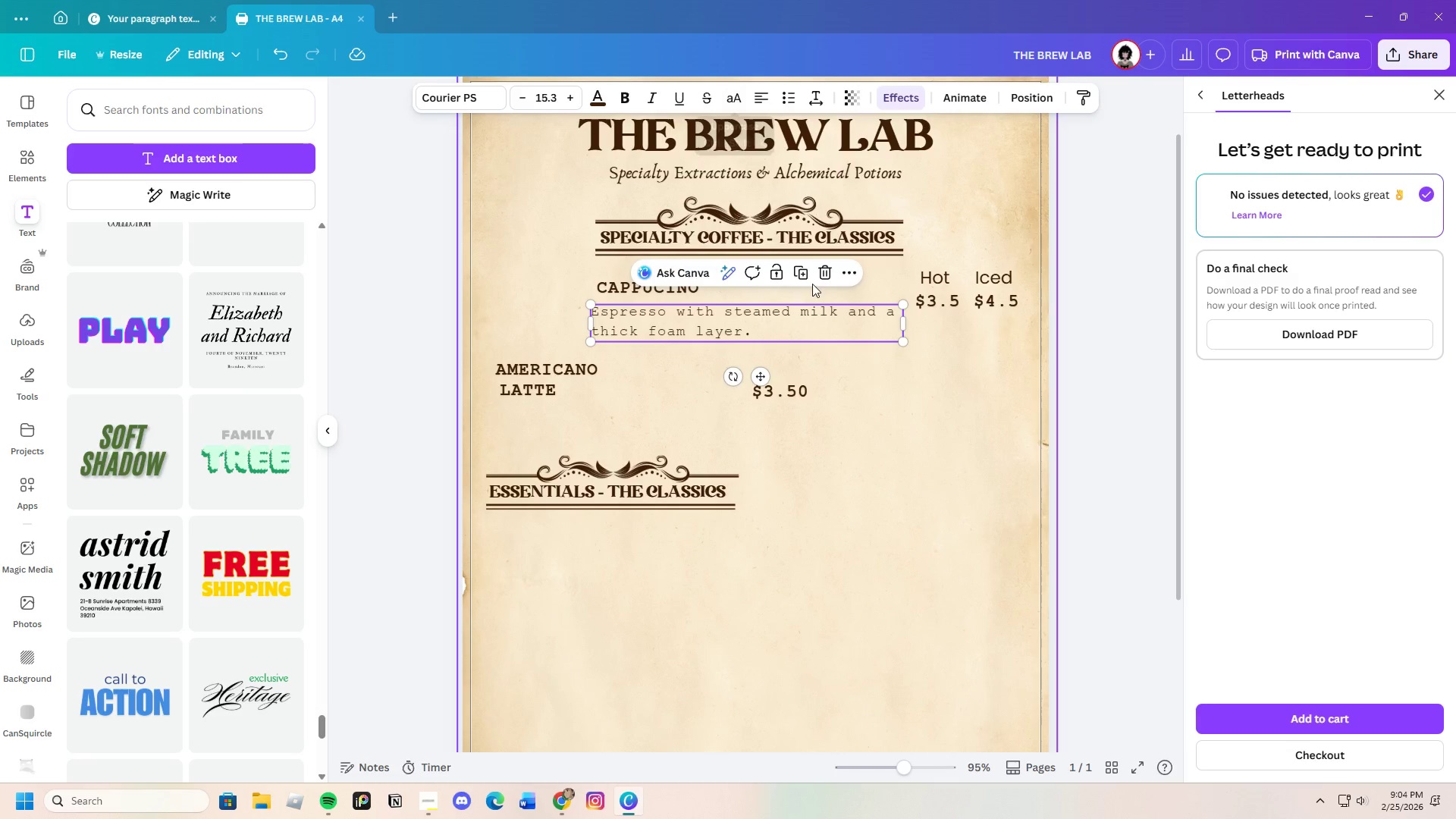 
left_click([875, 384])
 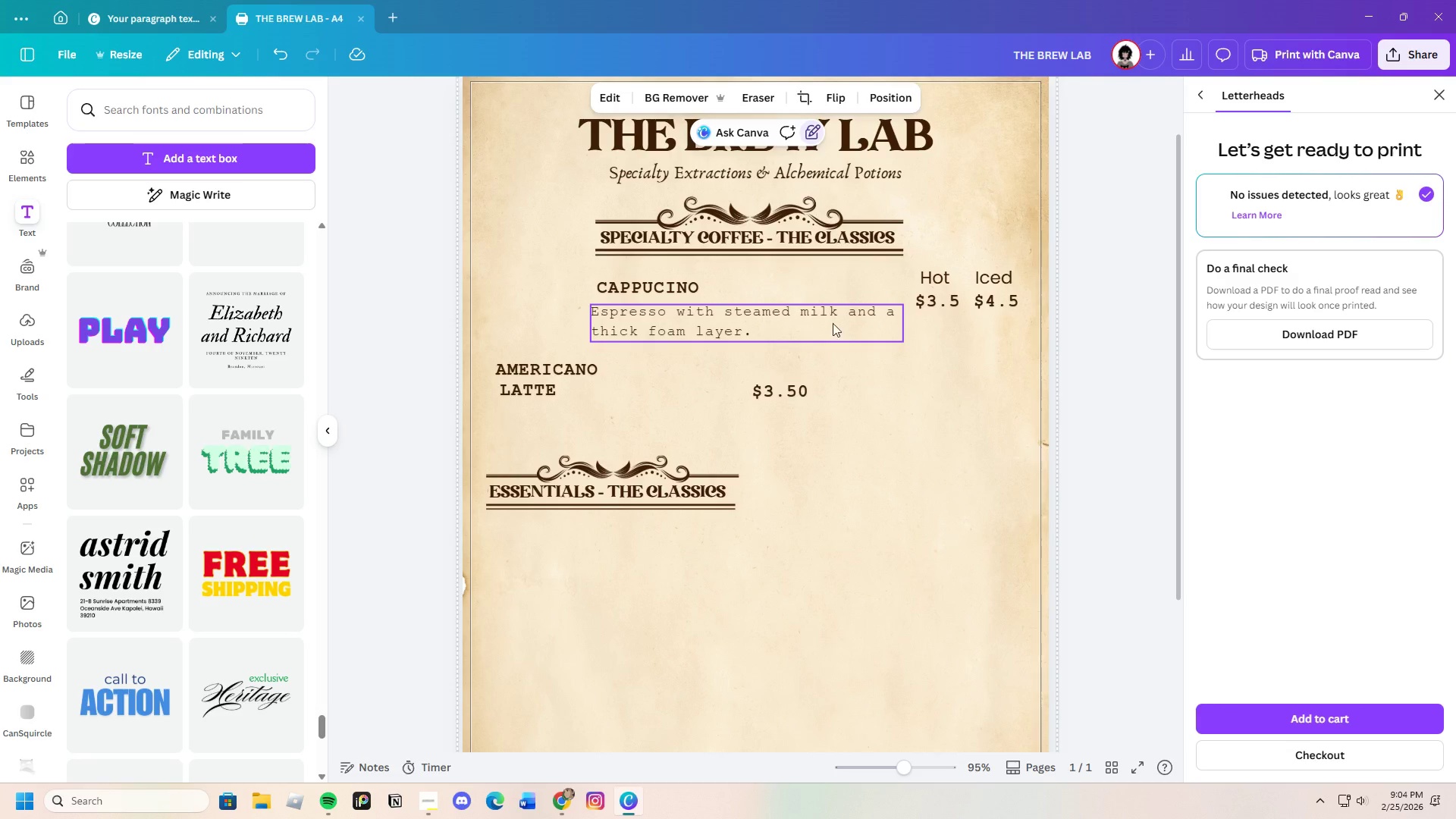 
left_click([864, 327])
 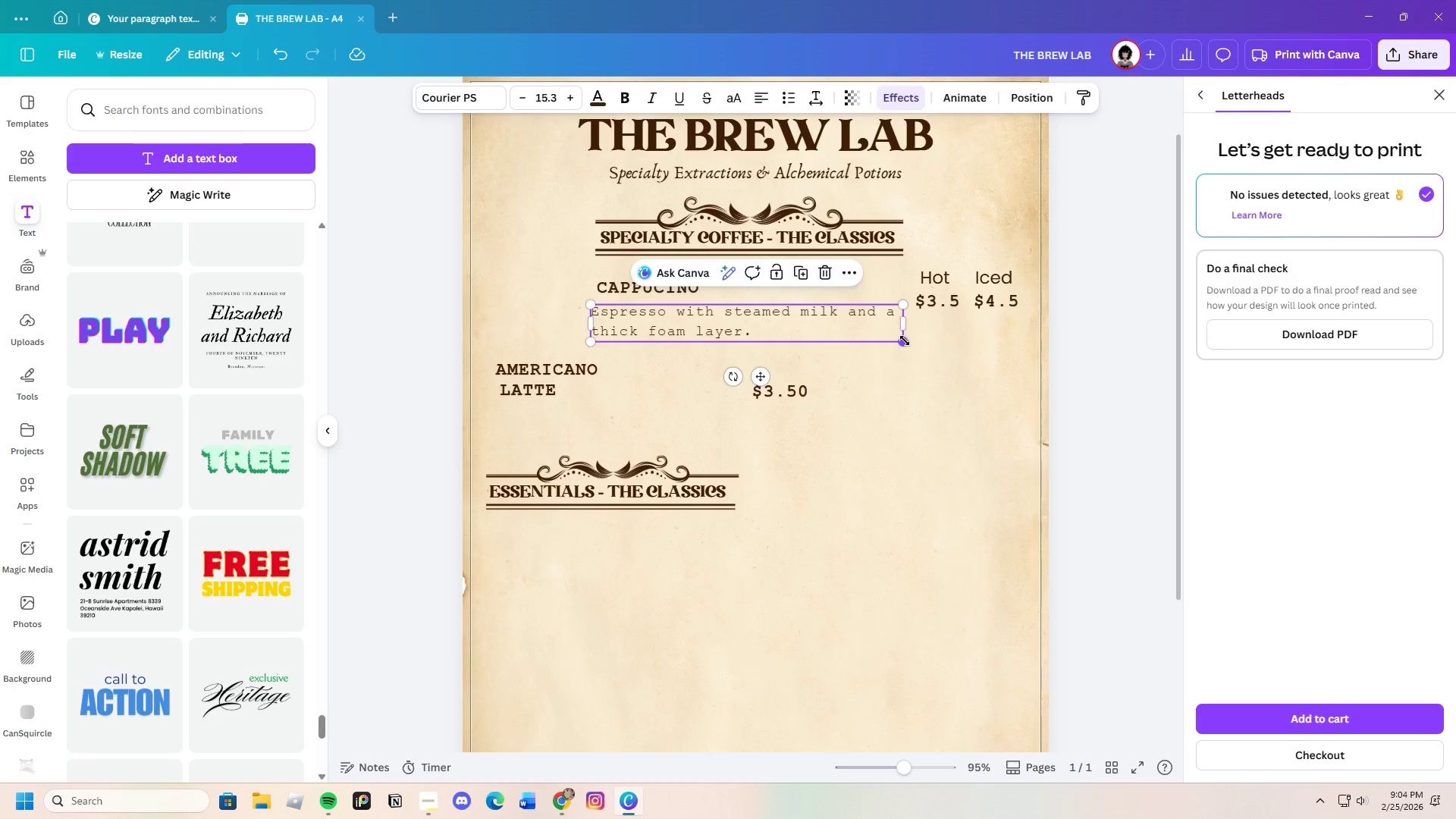 
left_click_drag(start_coordinate=[904, 341], to_coordinate=[888, 337])
 